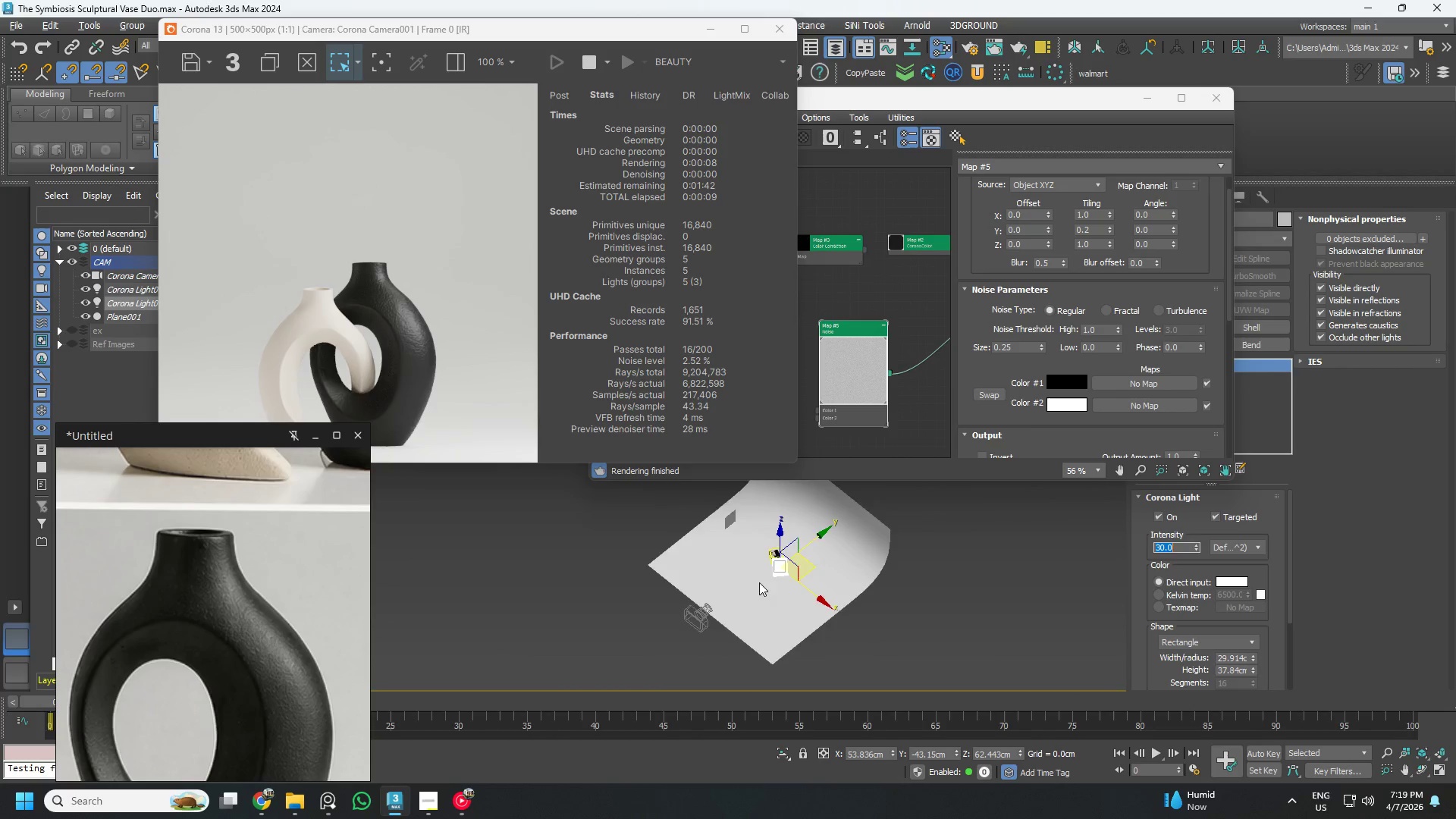 
scroll: coordinate [799, 607], scroll_direction: up, amount: 3.0
 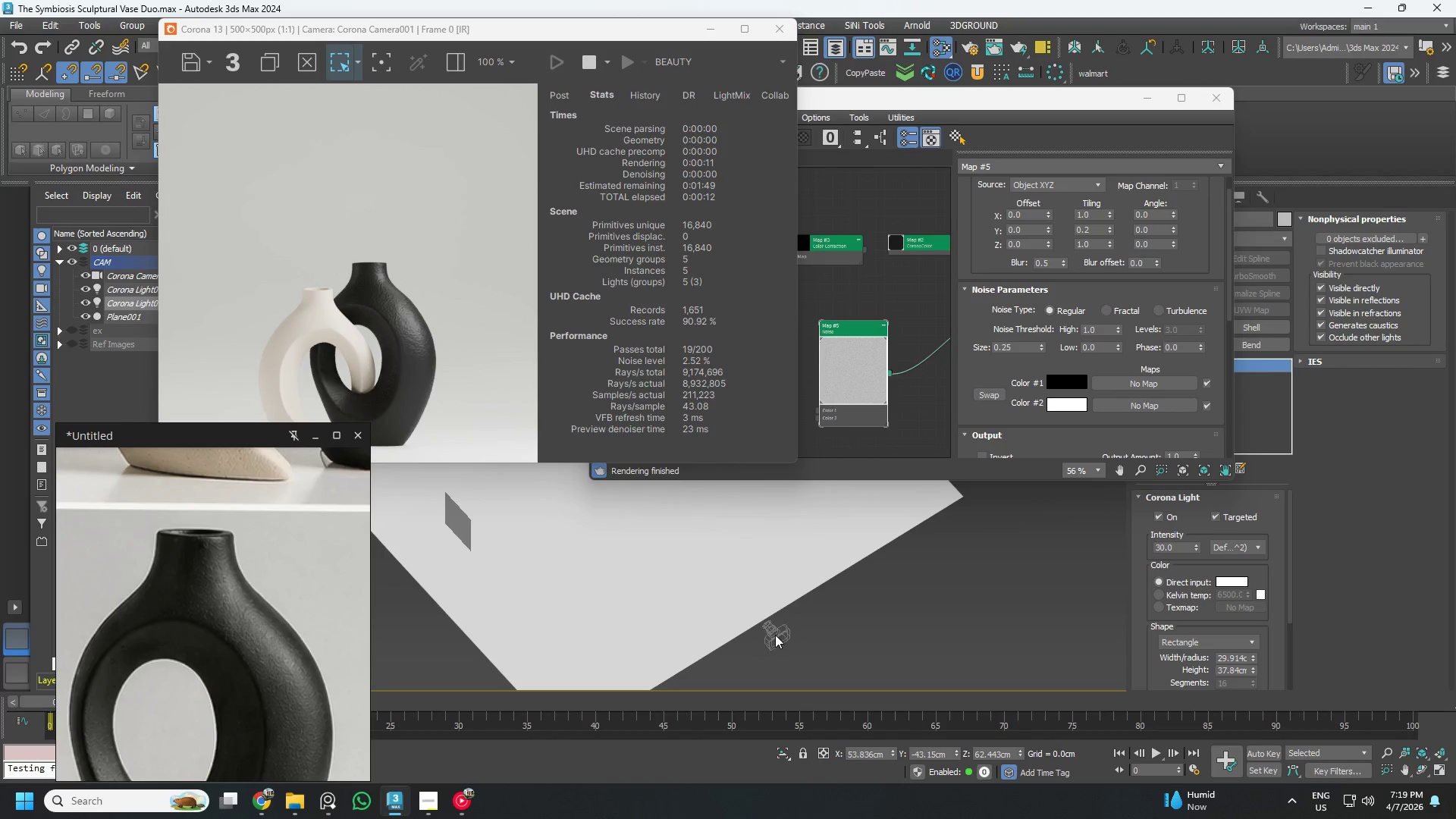 
scroll: coordinate [774, 635], scroll_direction: down, amount: 2.0
 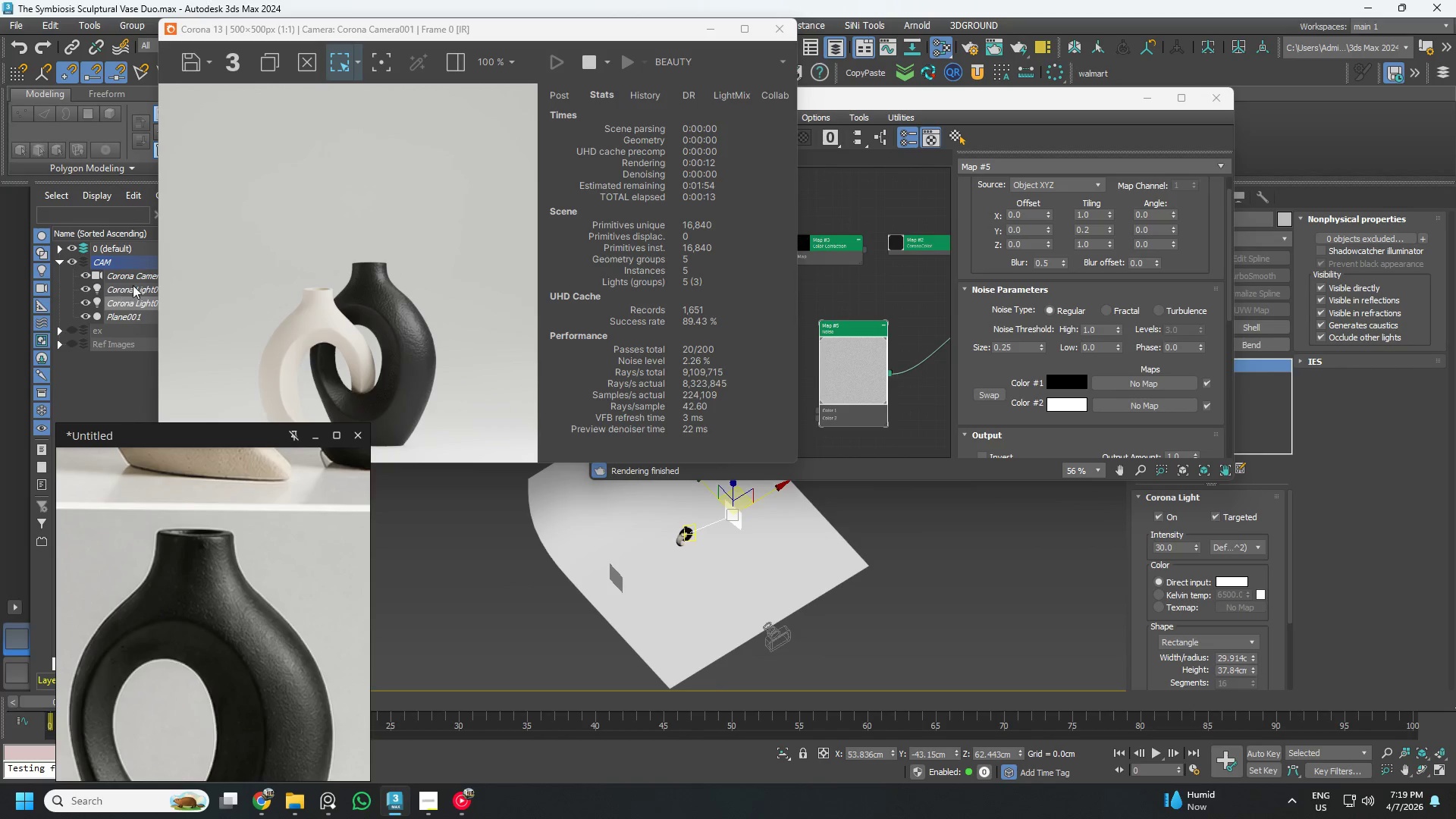 
left_click([136, 278])
 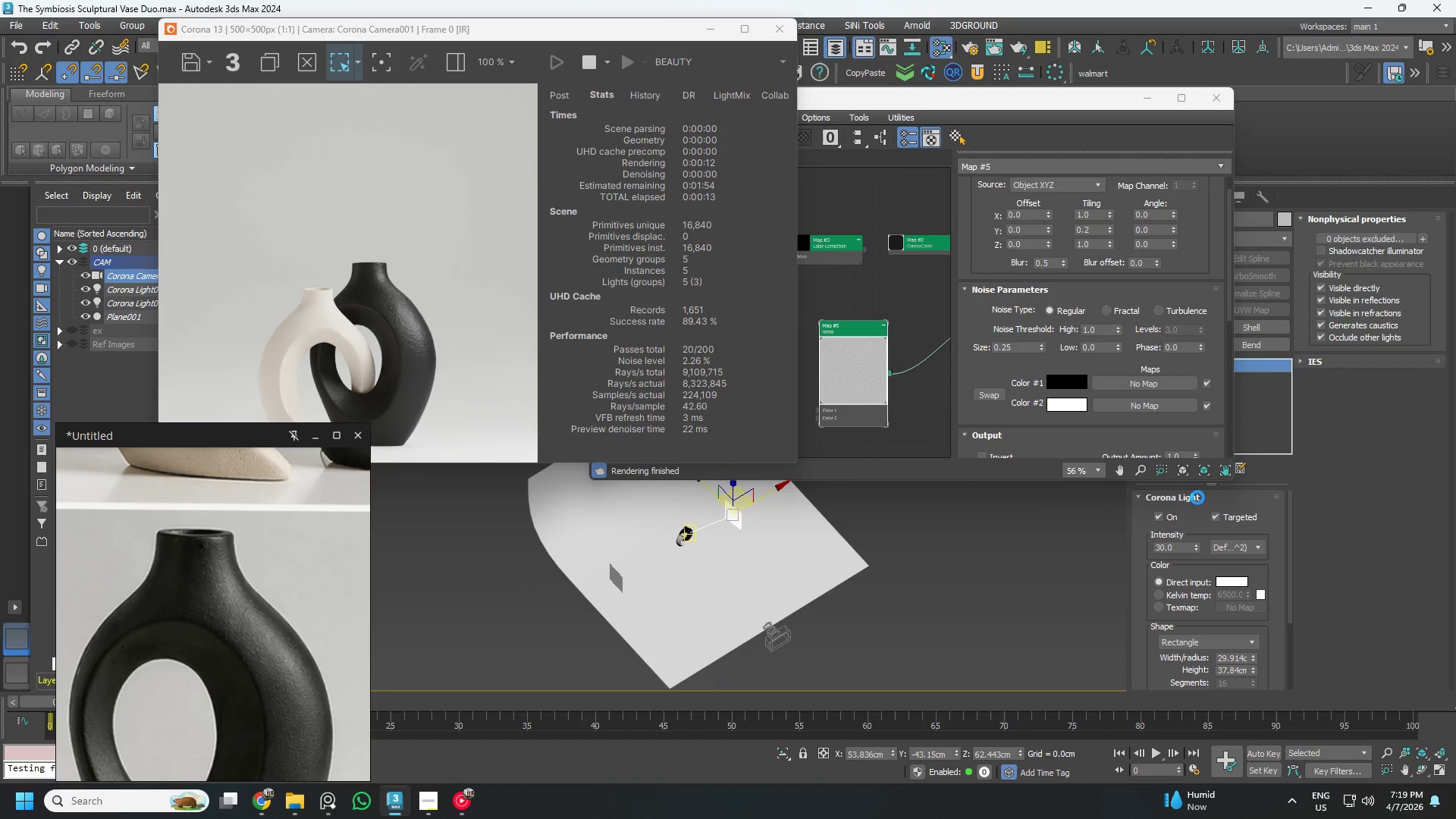 
mouse_move([1216, 545])
 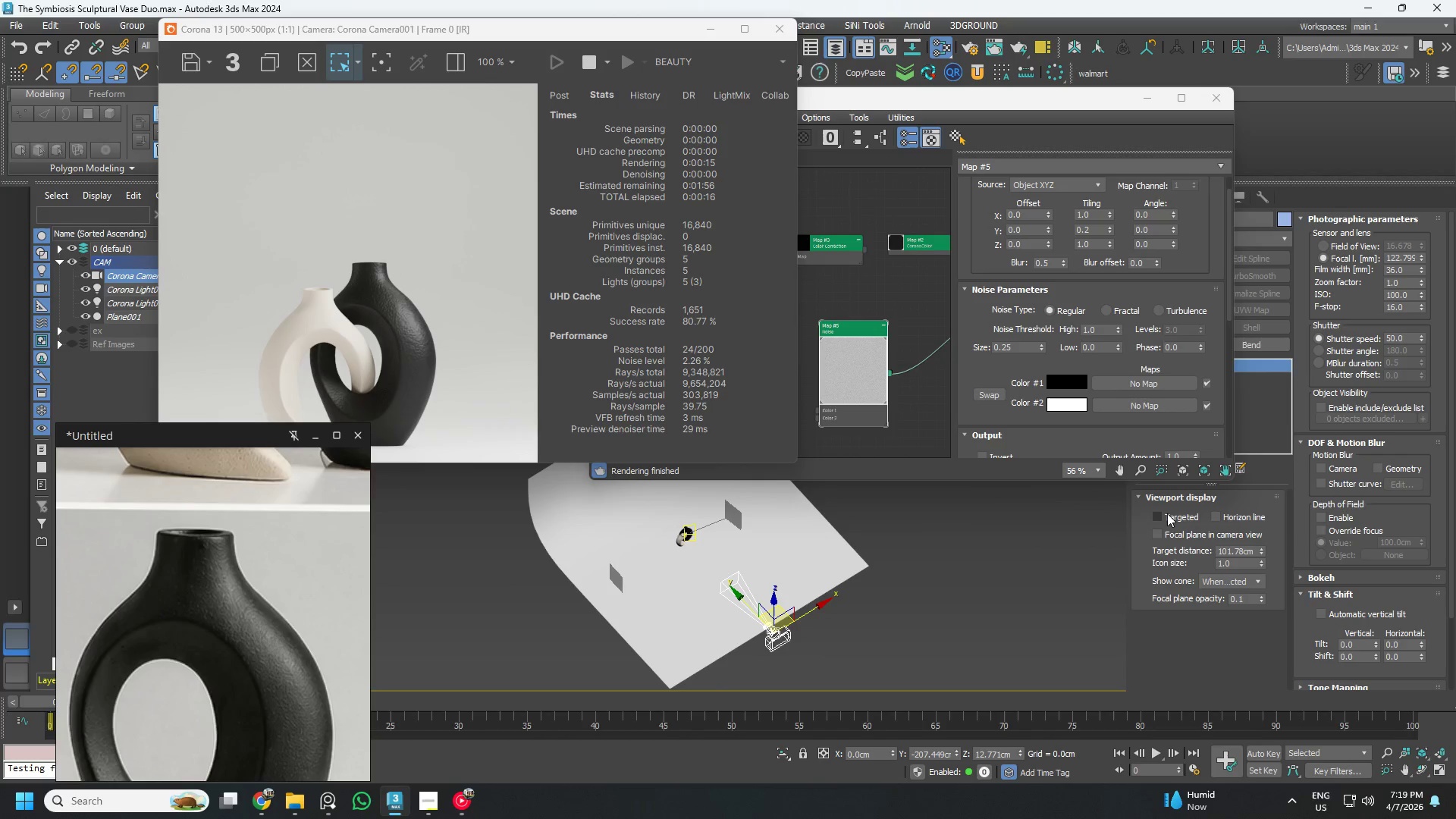 
left_click([1161, 519])
 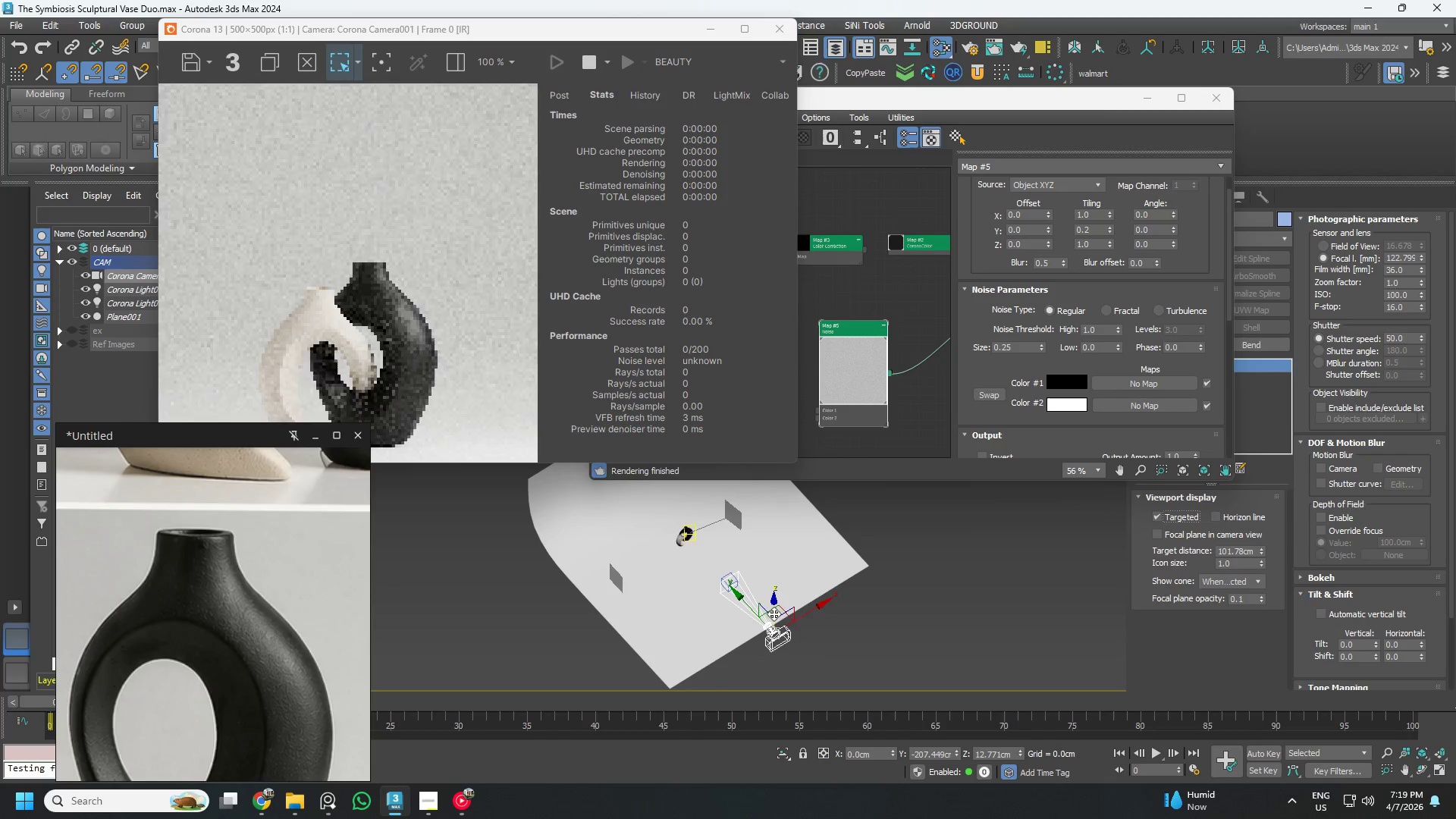 
hold_key(key=AltLeft, duration=0.45)
 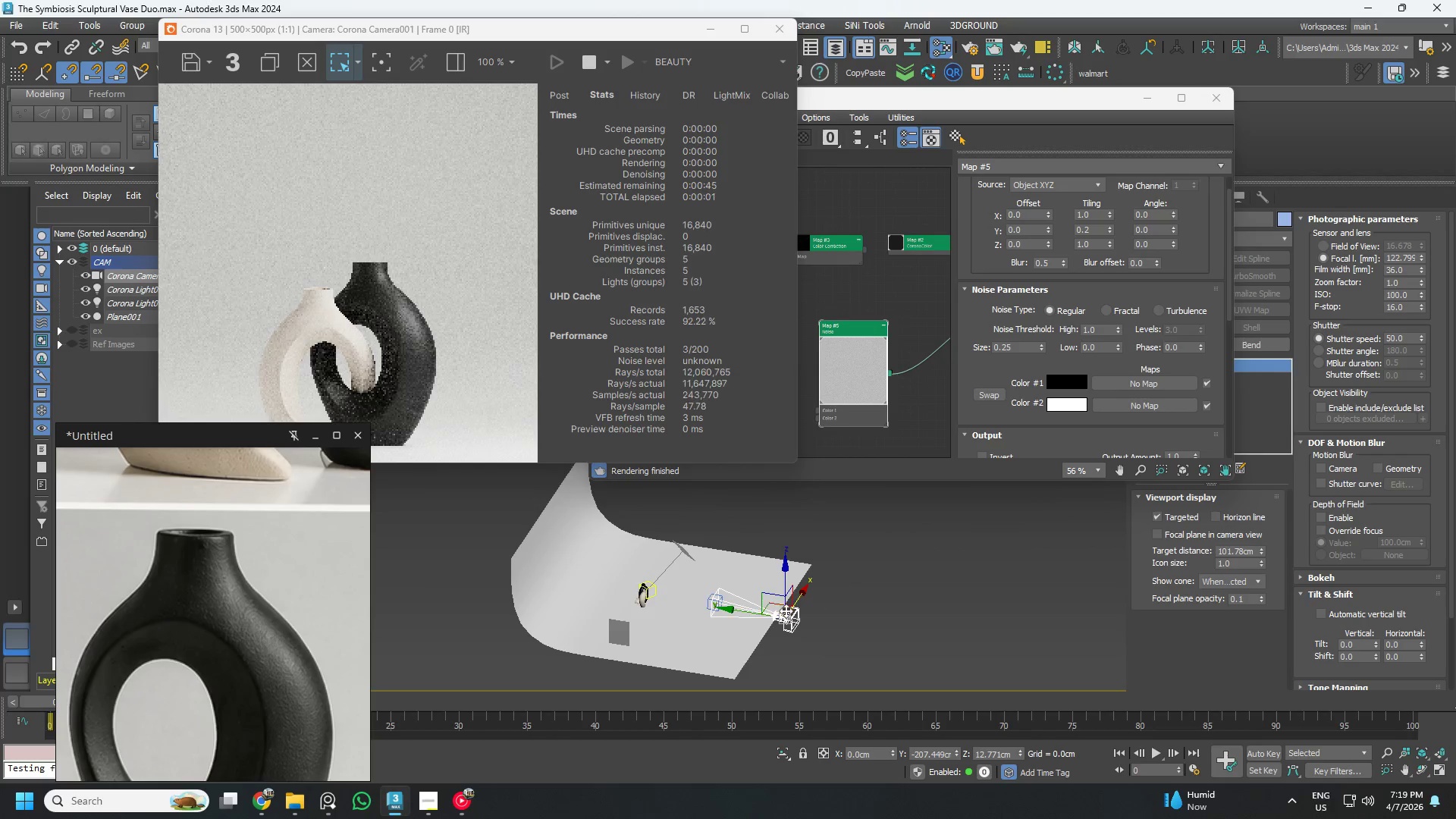 
scroll: coordinate [780, 613], scroll_direction: up, amount: 3.0
 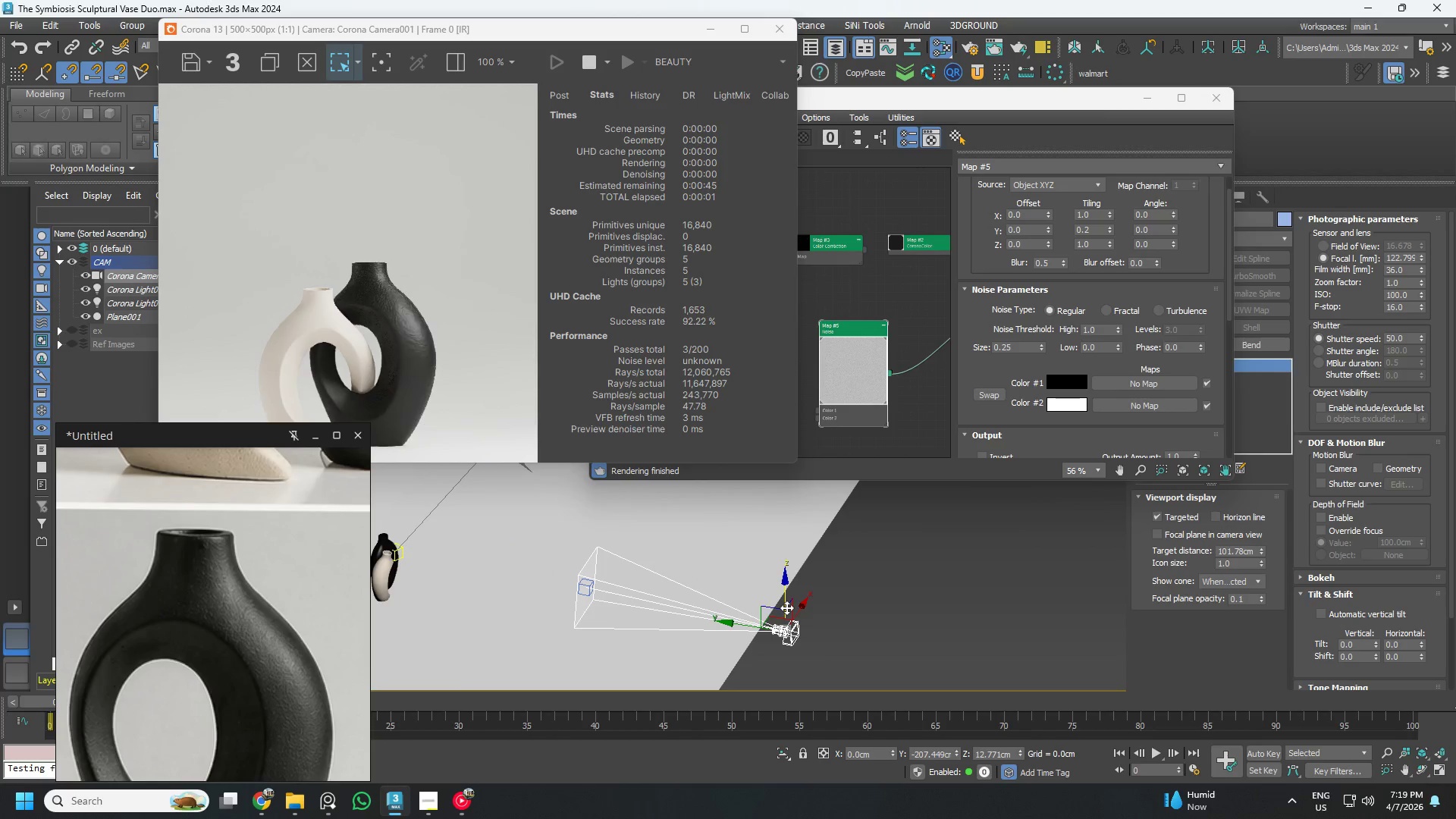 
left_click_drag(start_coordinate=[786, 607], to_coordinate=[767, 586])
 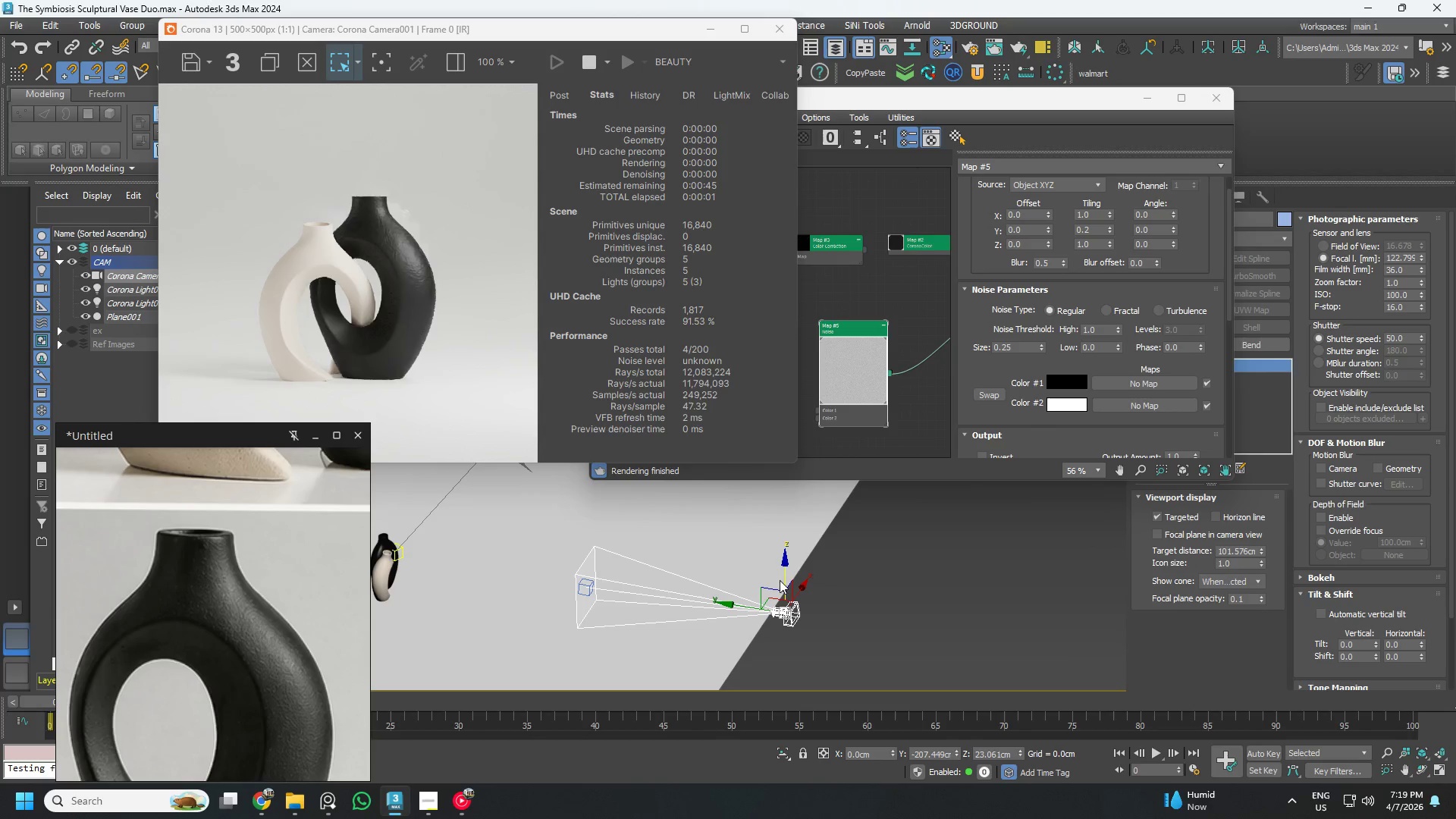 
left_click_drag(start_coordinate=[787, 576], to_coordinate=[764, 519])
 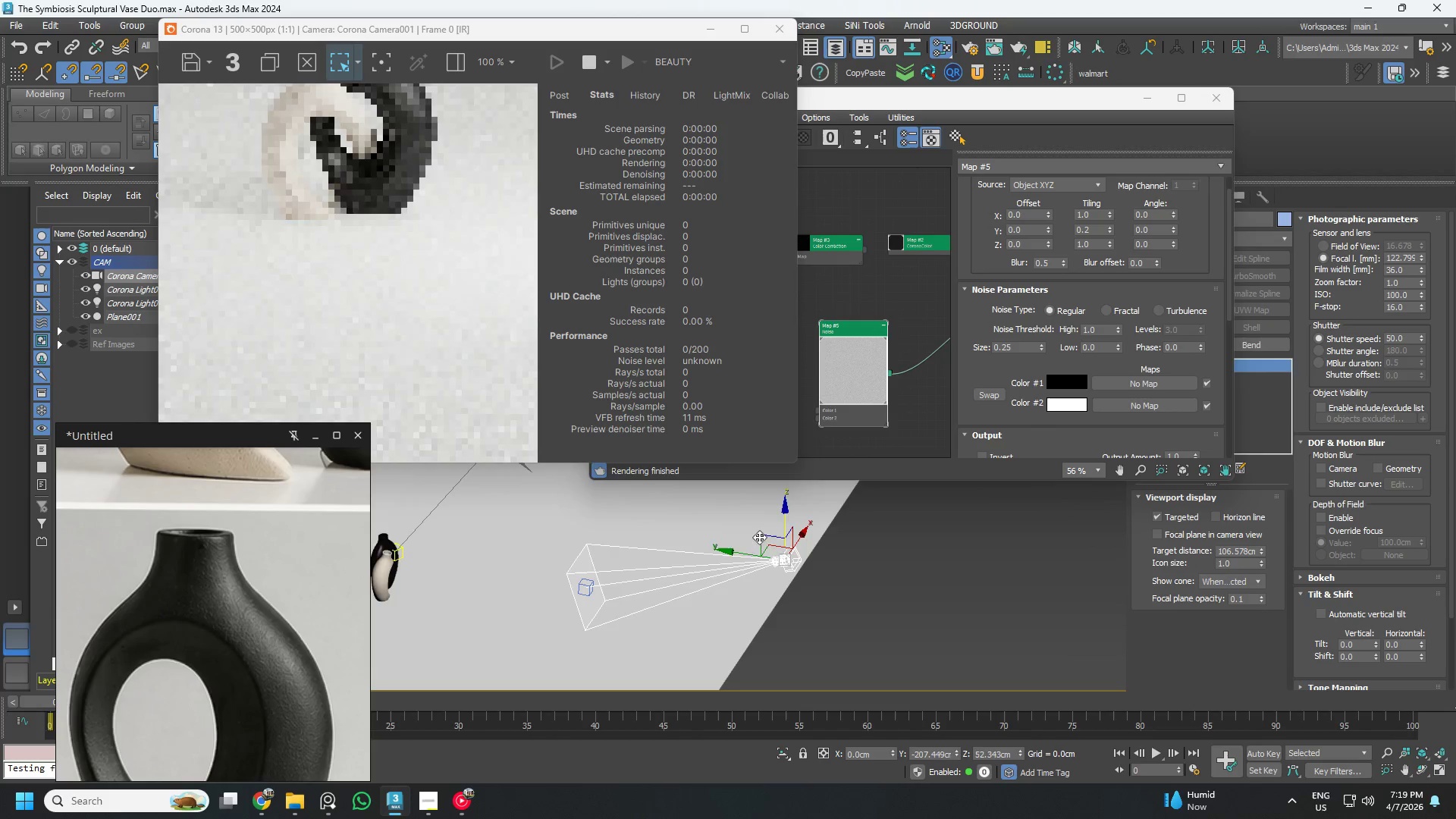 
scroll: coordinate [758, 542], scroll_direction: down, amount: 2.0
 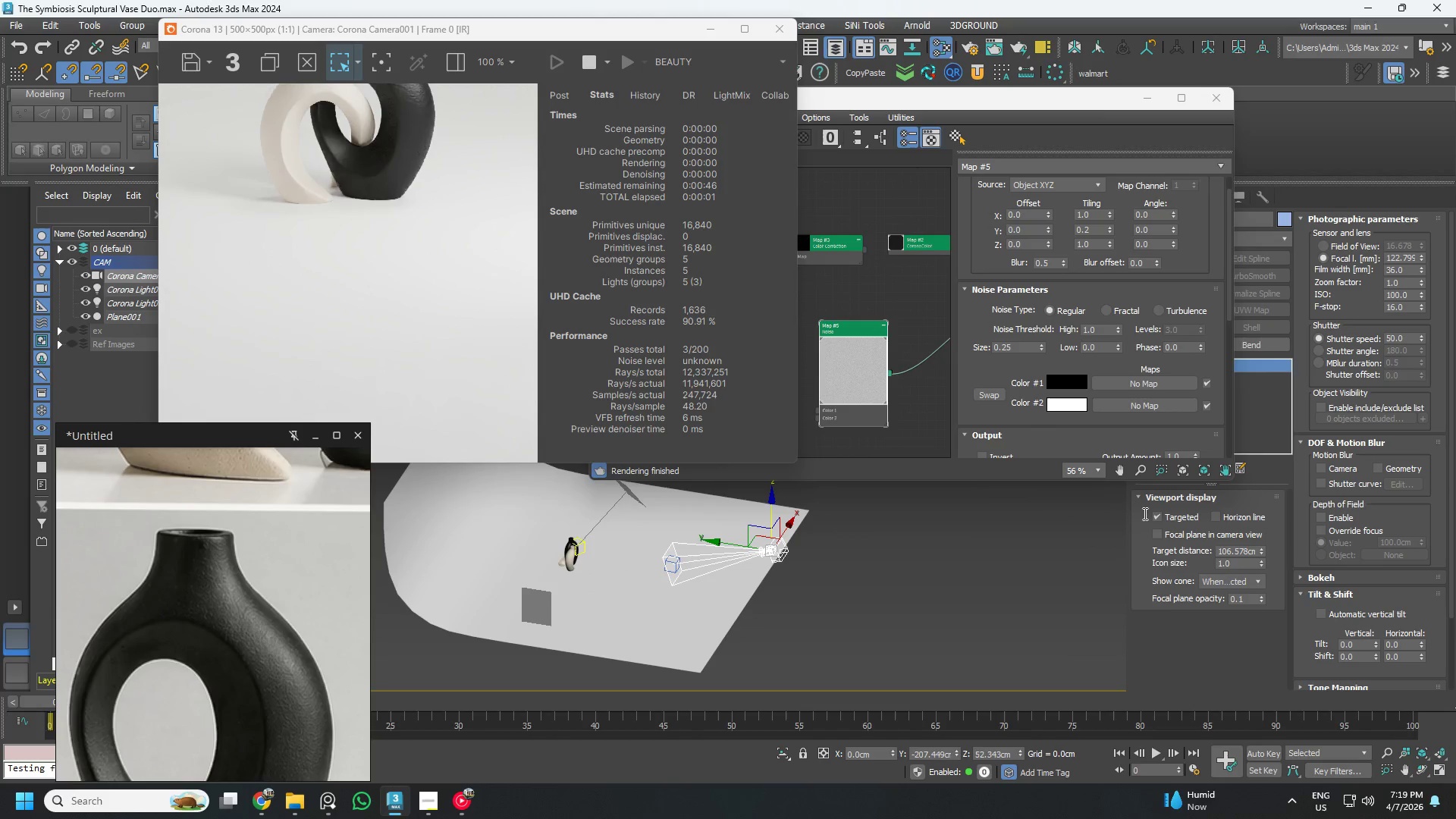 
left_click([1156, 517])
 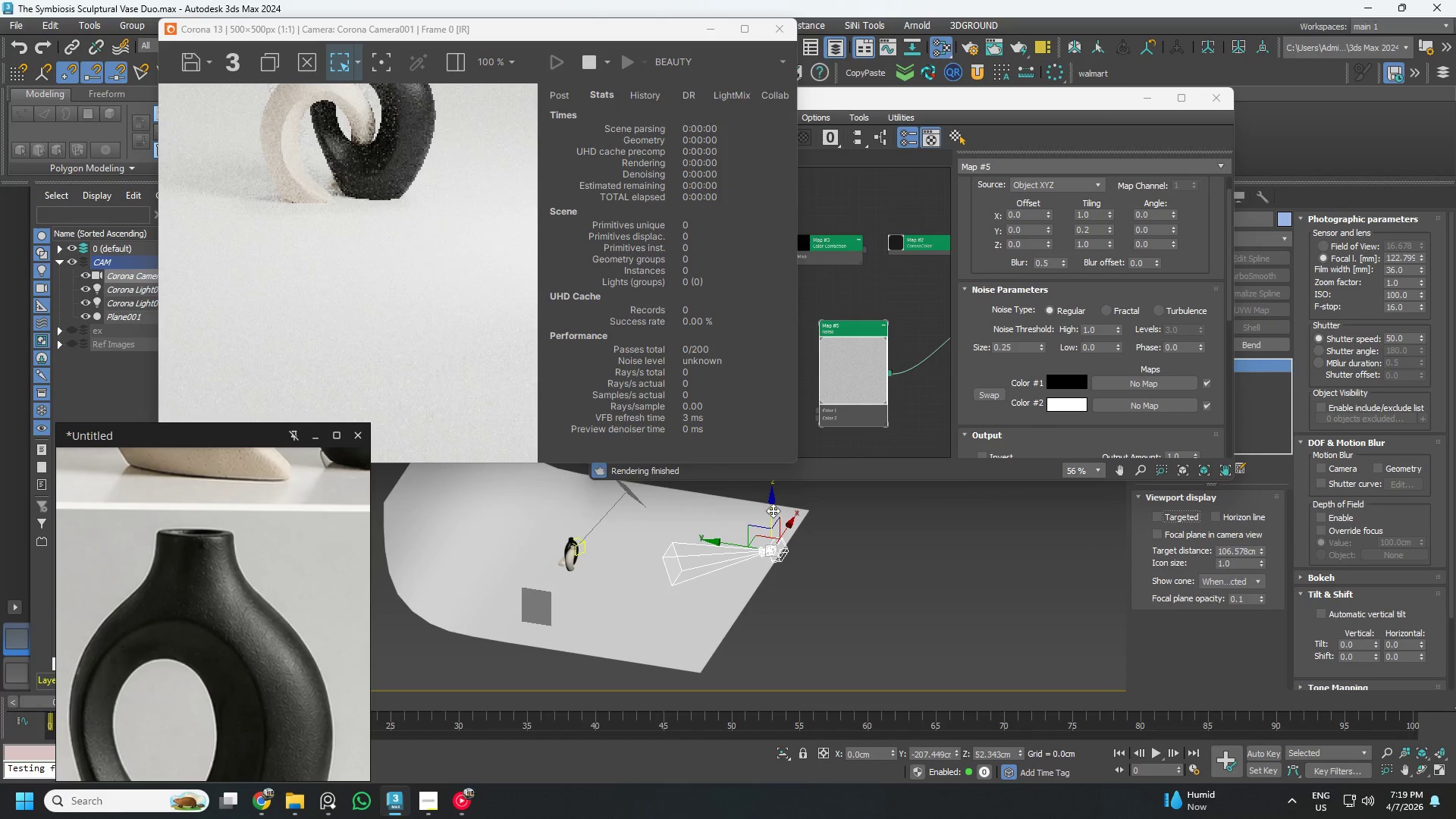 
left_click_drag(start_coordinate=[771, 508], to_coordinate=[768, 490])
 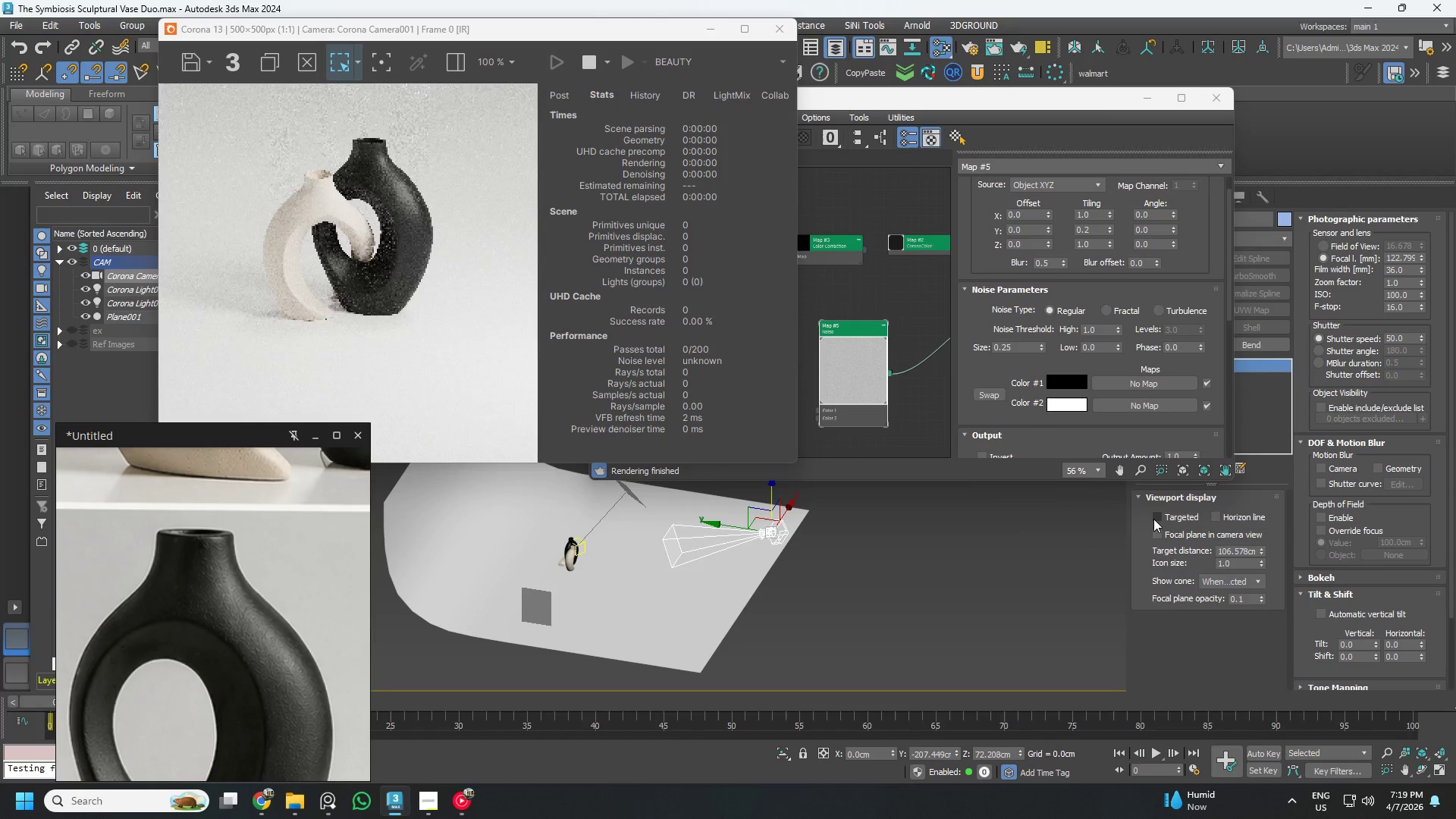 
left_click([1153, 516])
 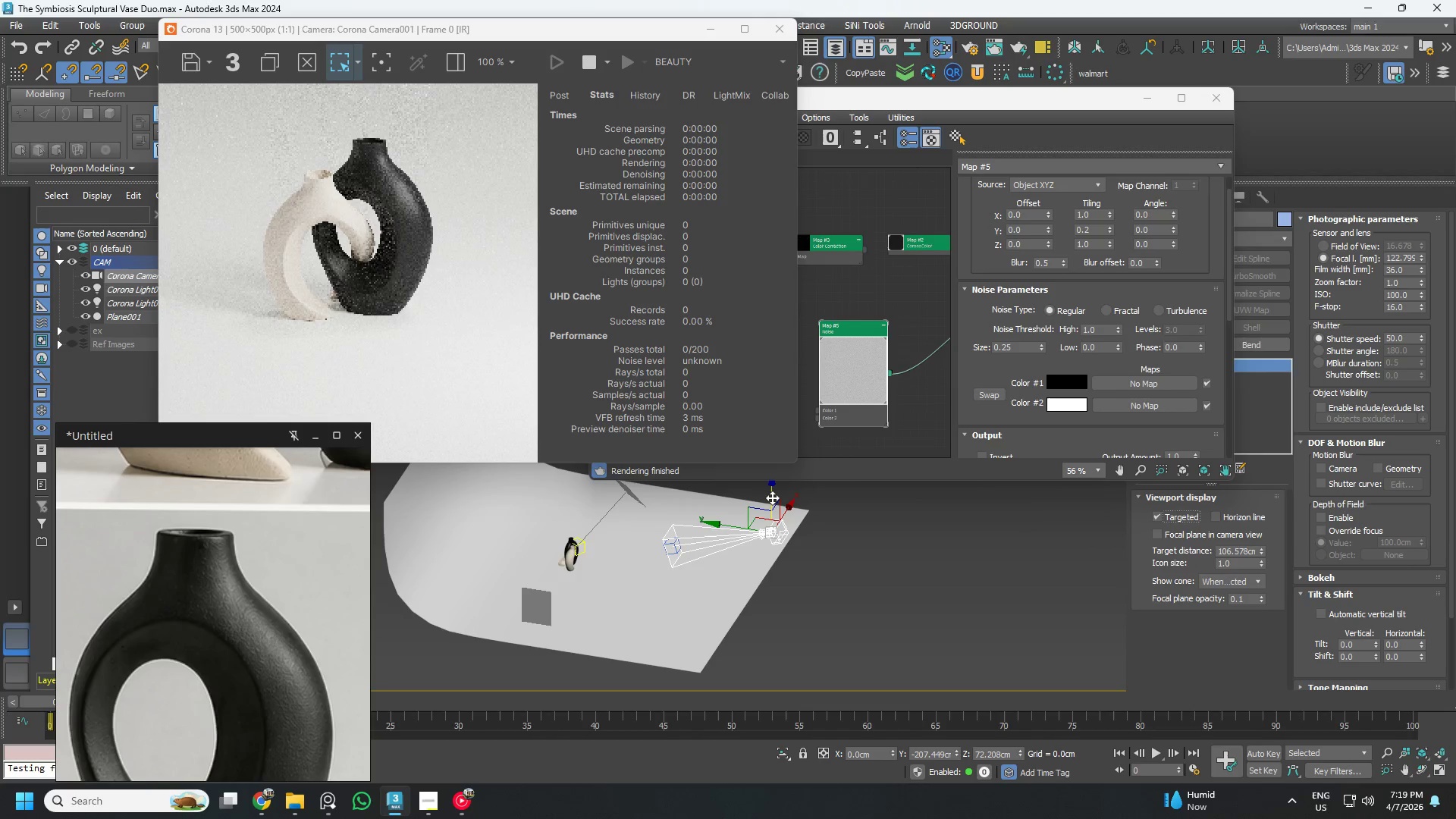 
left_click_drag(start_coordinate=[772, 497], to_coordinate=[774, 517])
 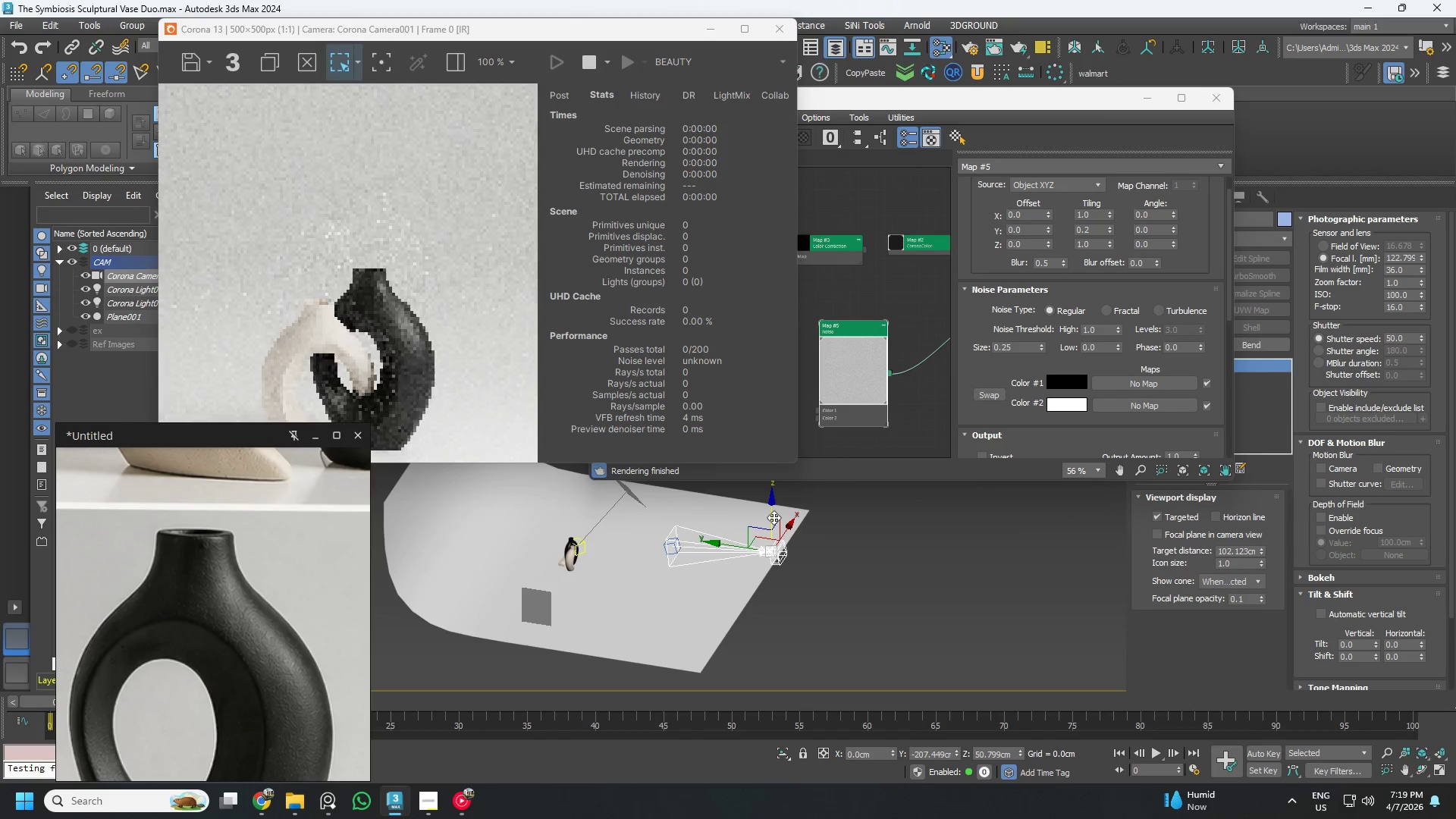 
key(Control+Z)
 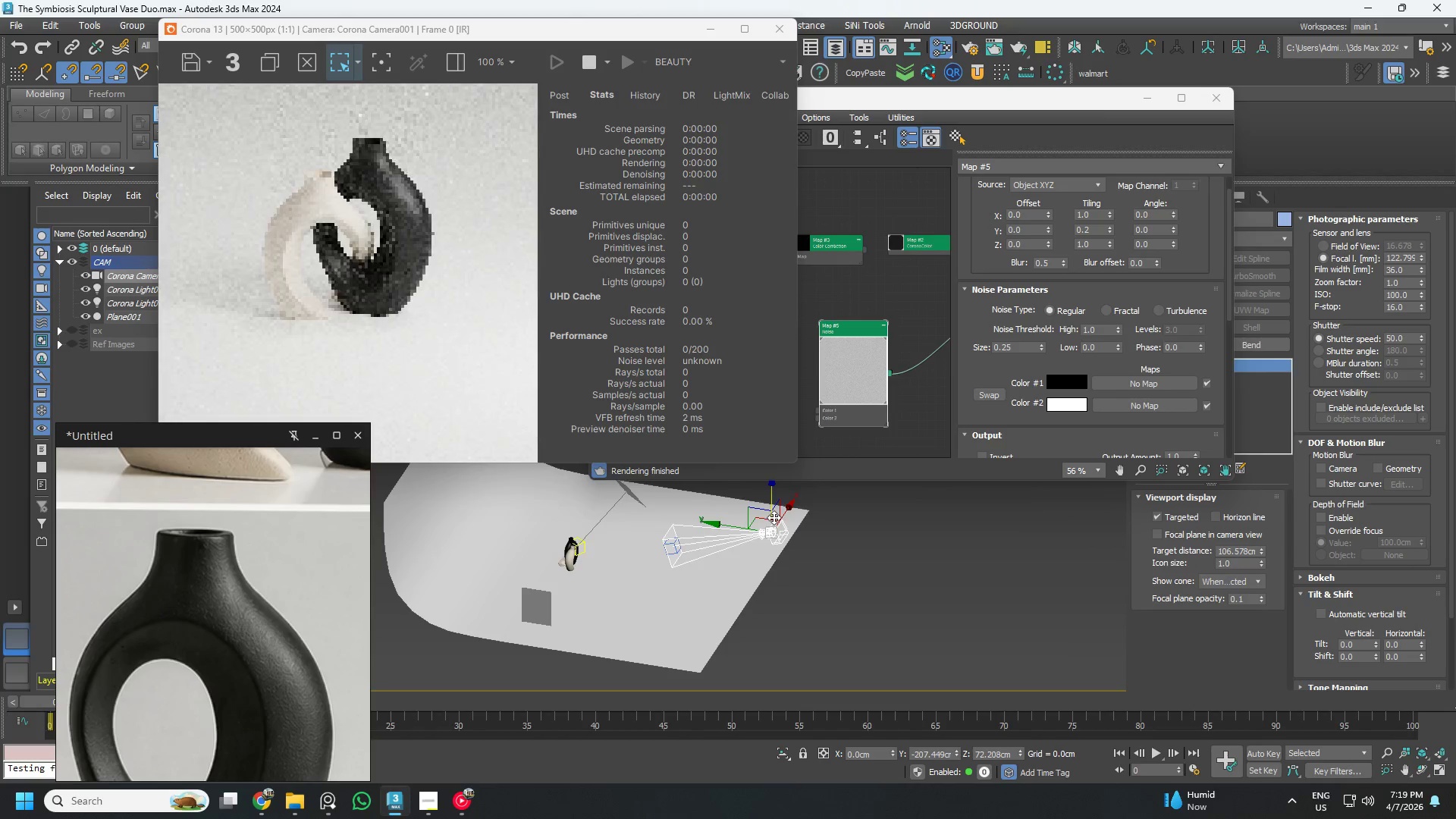 
key(Control+Z)
 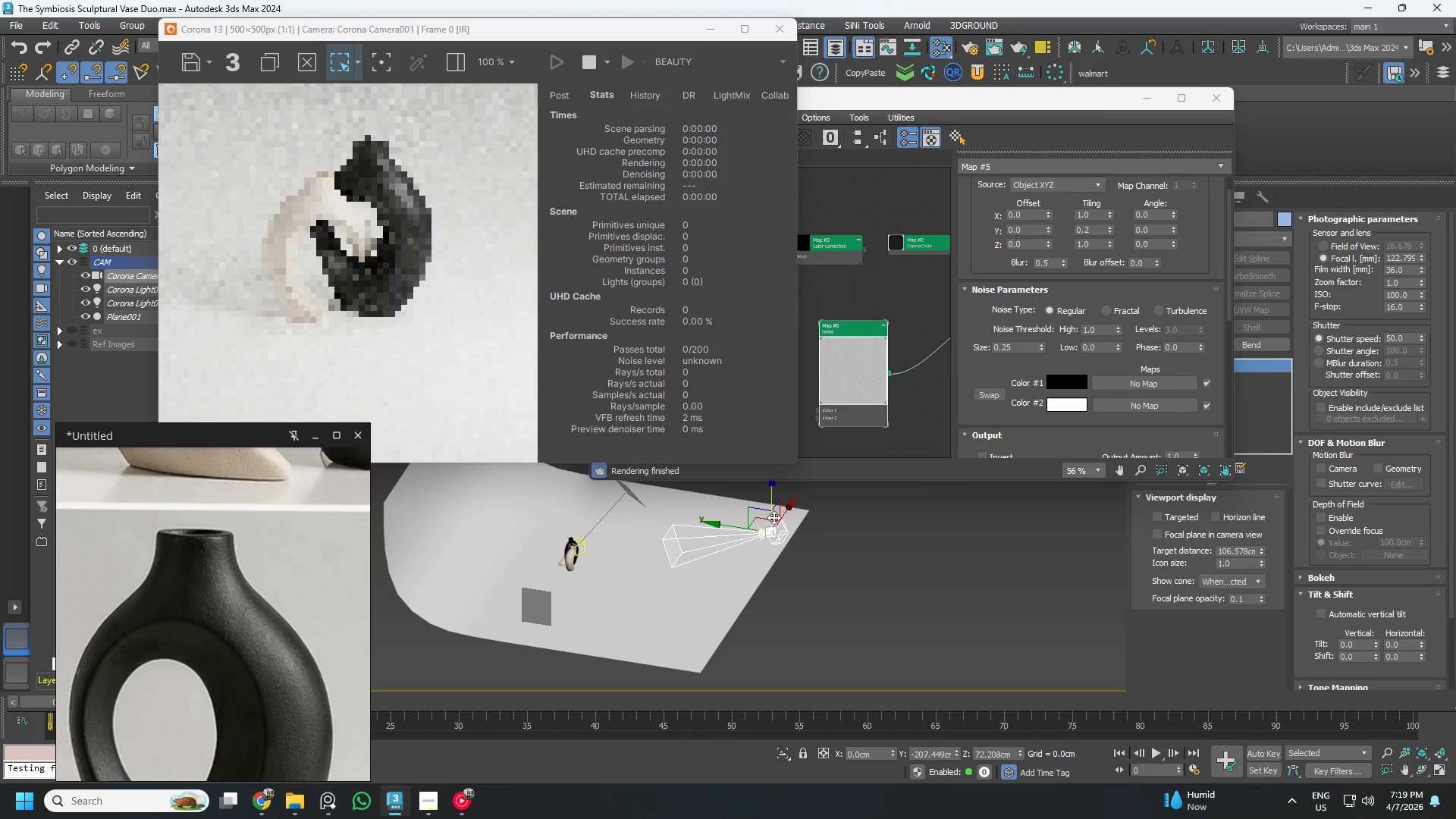 
key(Control+Z)
 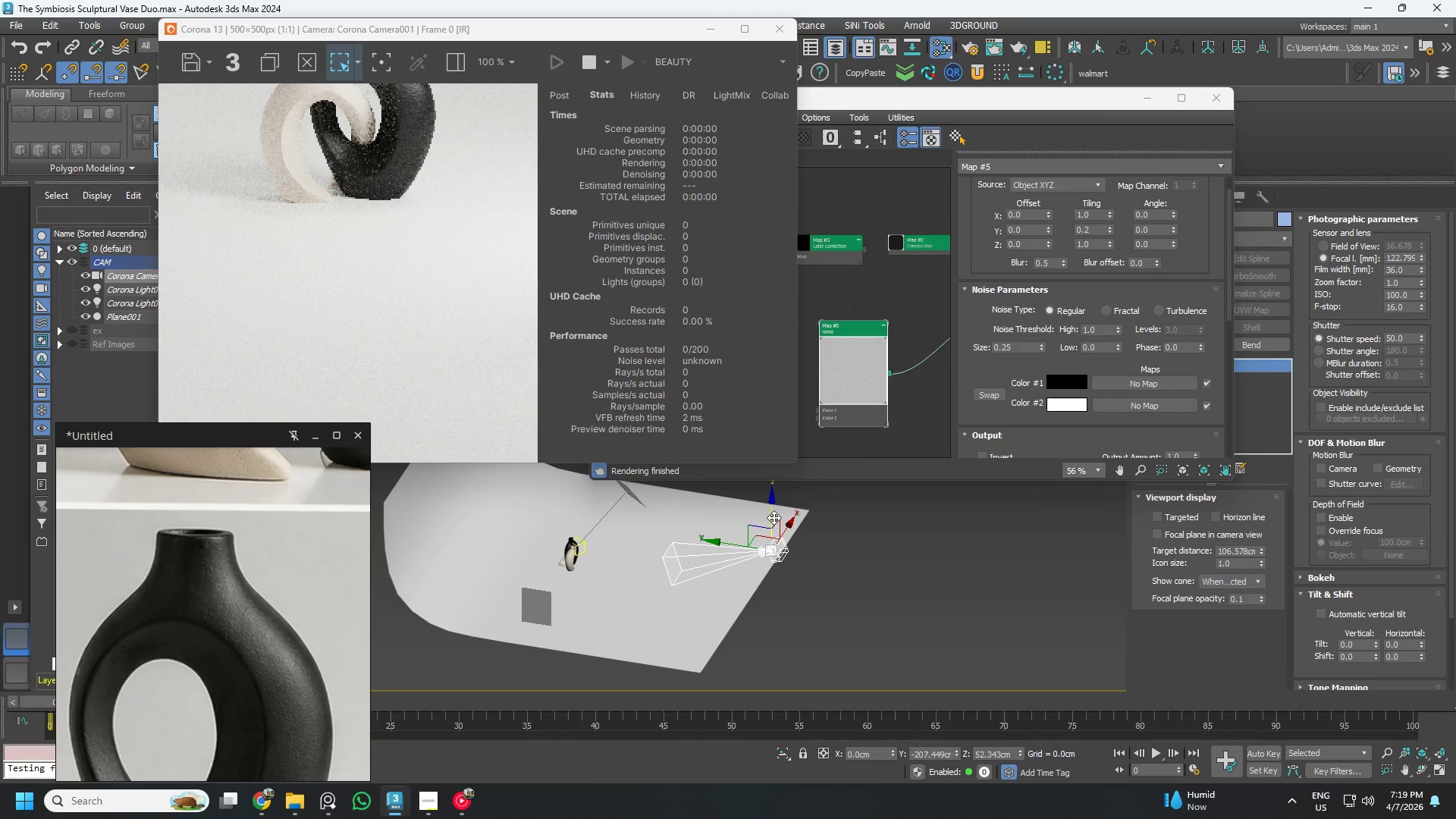 
key(Control+Z)
 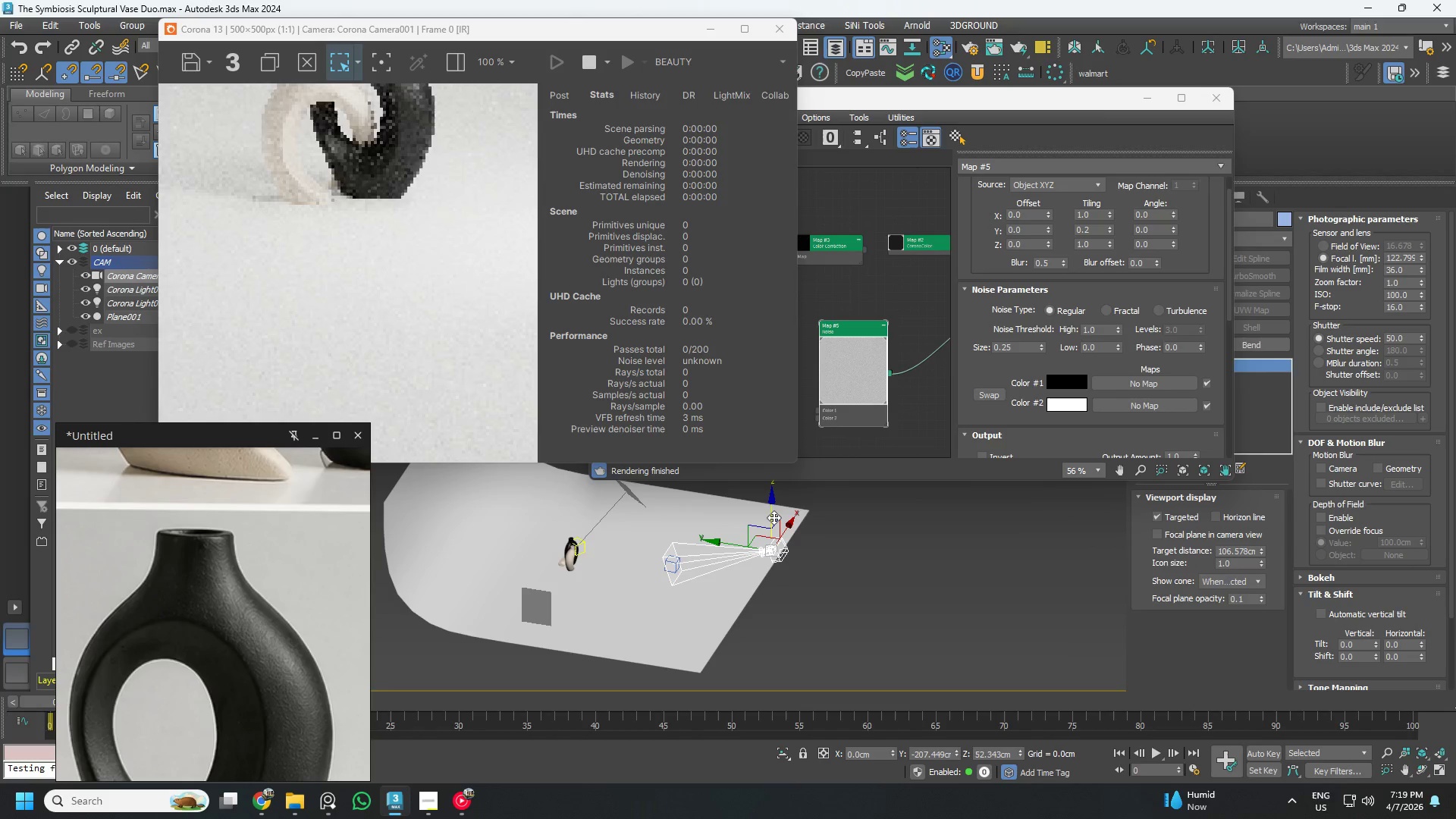 
type(zz)
 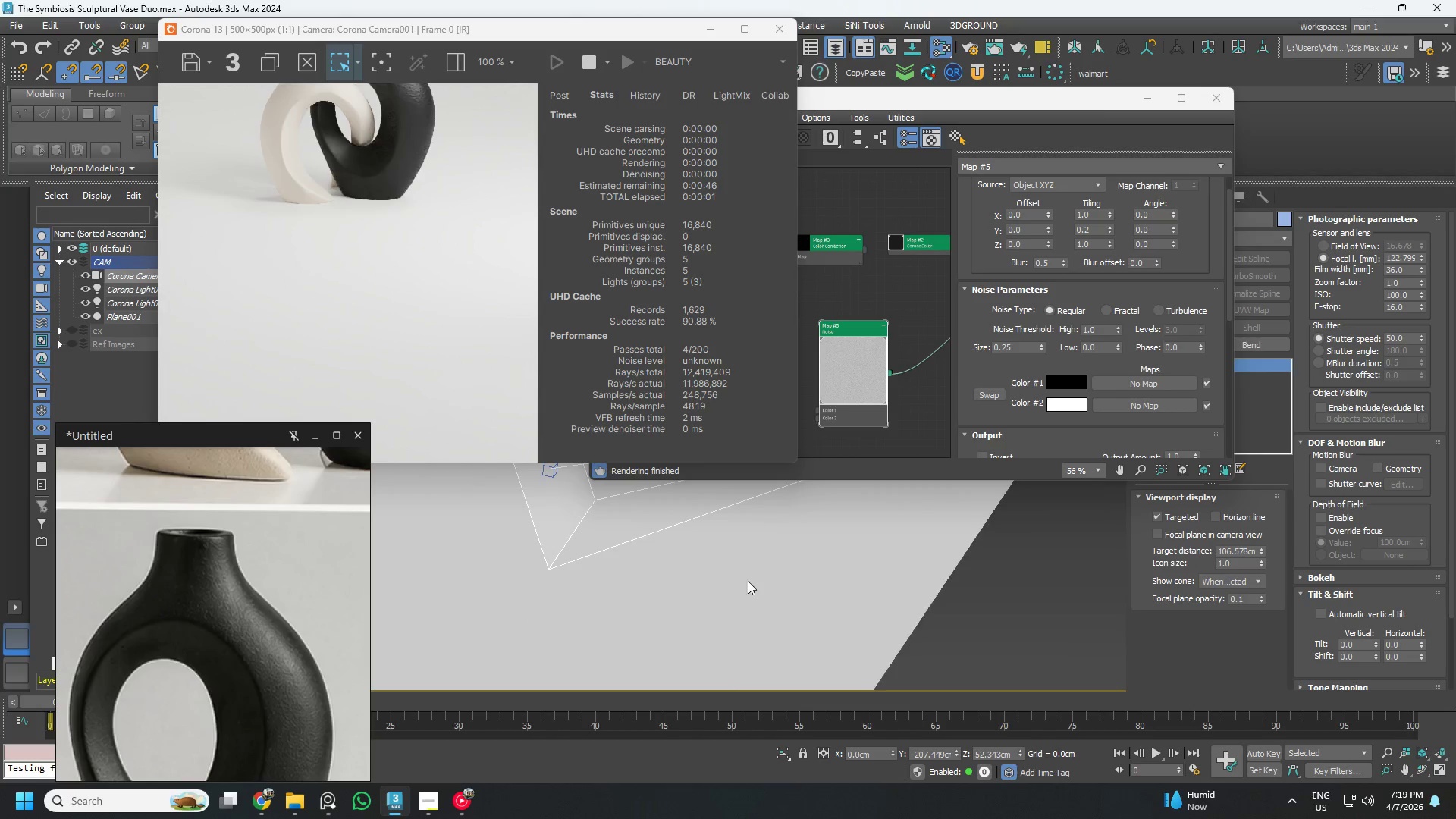 
key(Control+Z)
 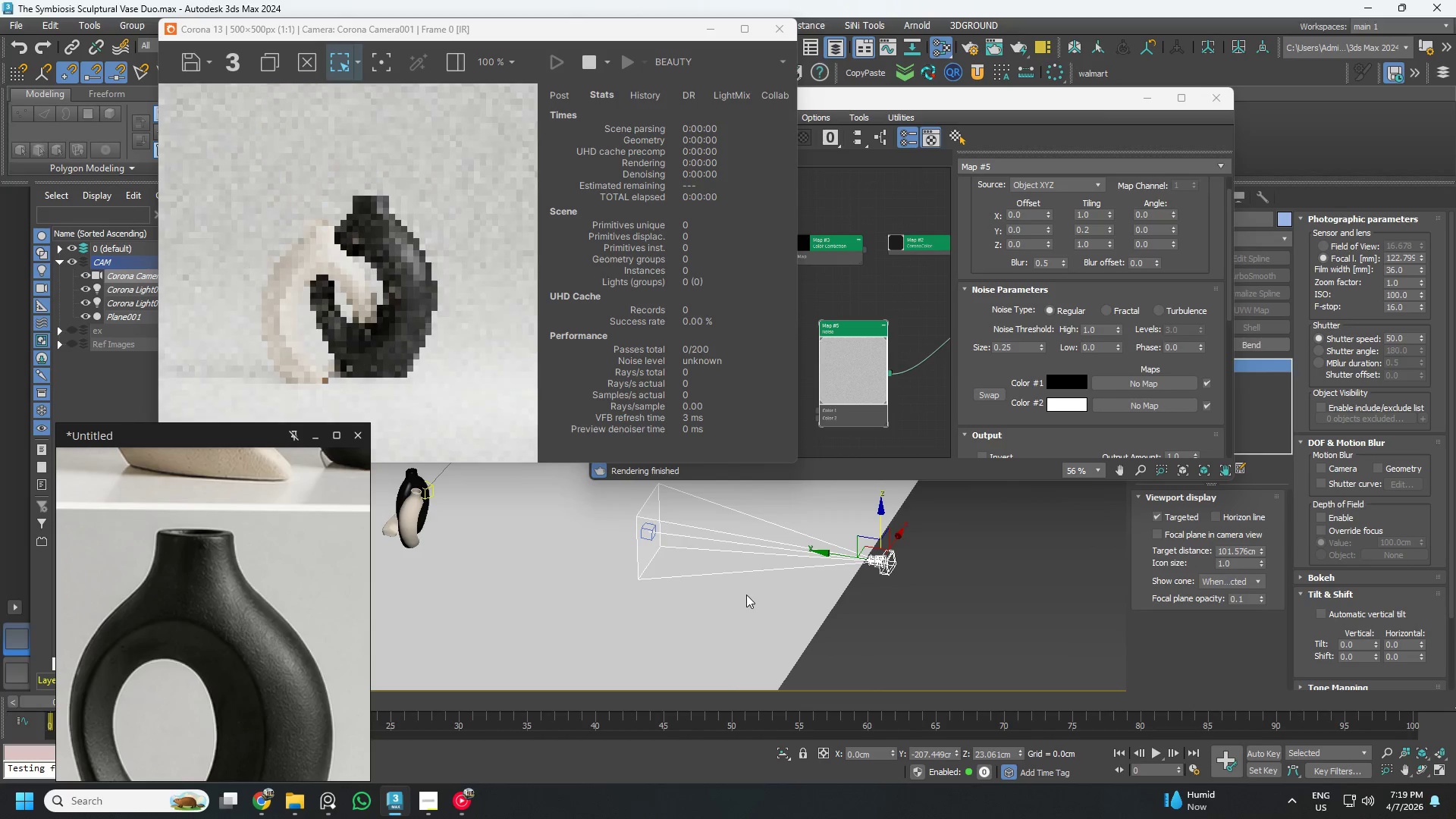 
scroll: coordinate [746, 595], scroll_direction: down, amount: 2.0
 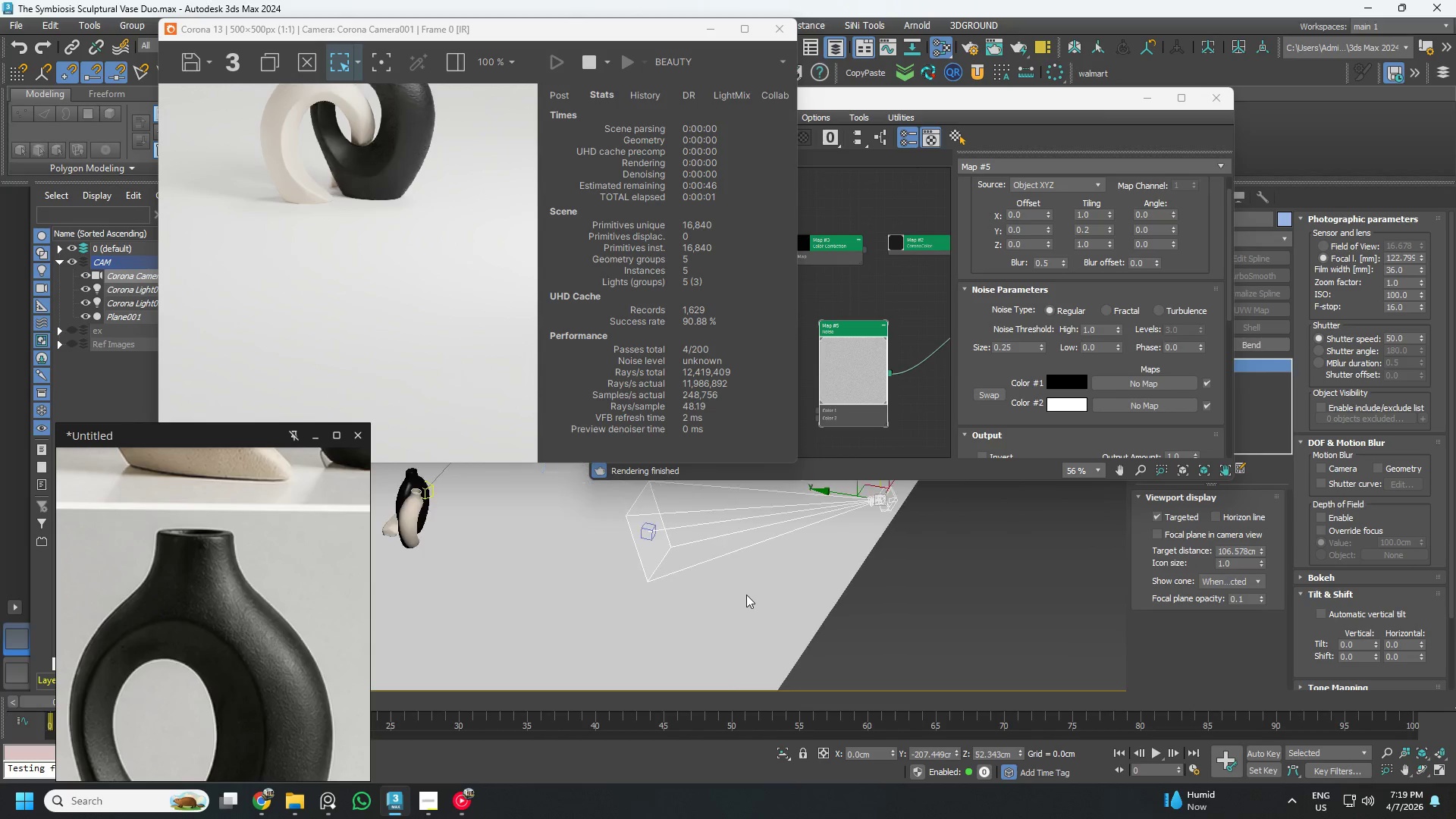 
key(Control+Z)
 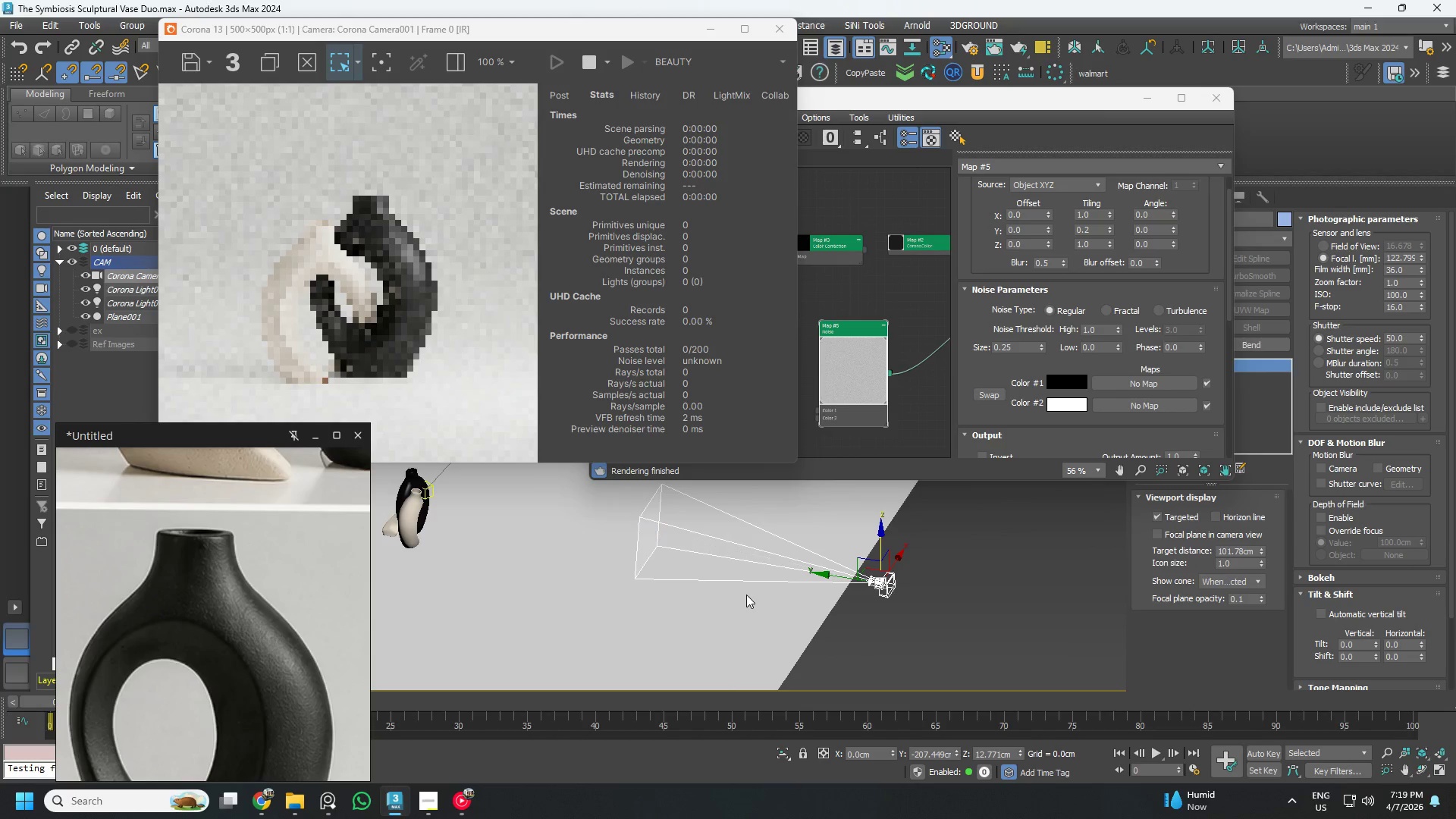 
key(Control+Z)
 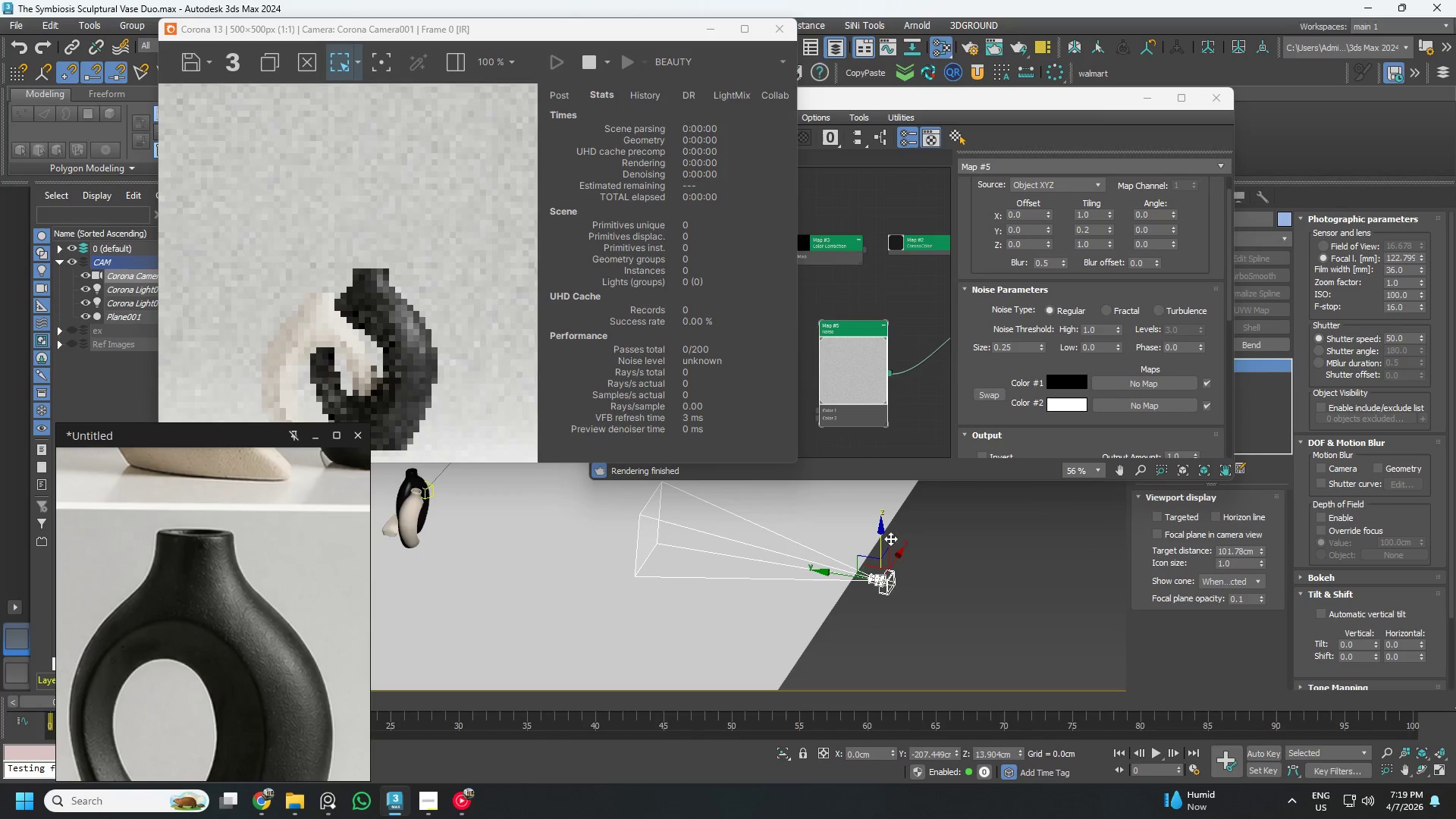 
left_click([1157, 519])
 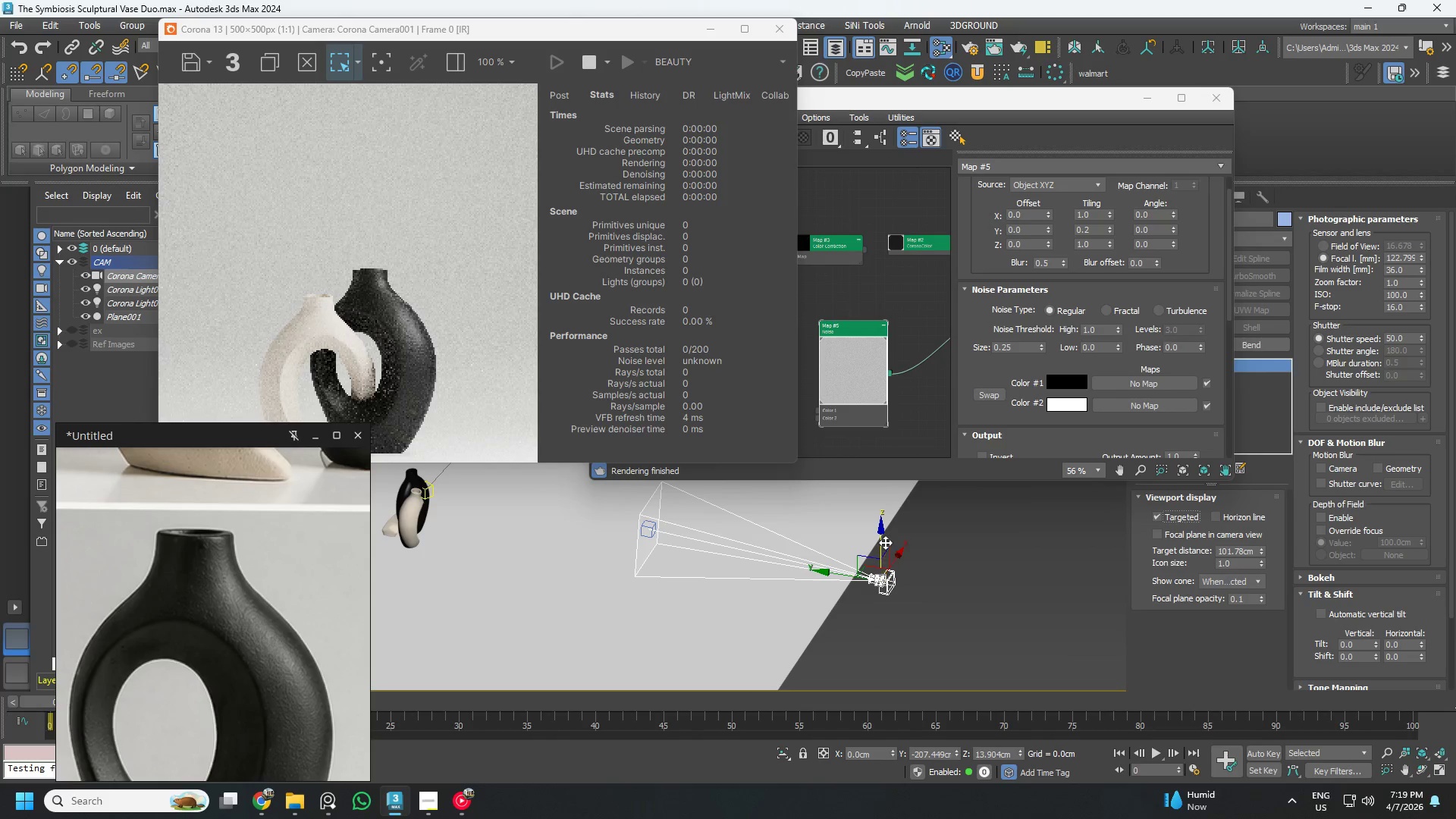 
left_click_drag(start_coordinate=[882, 542], to_coordinate=[883, 530])
 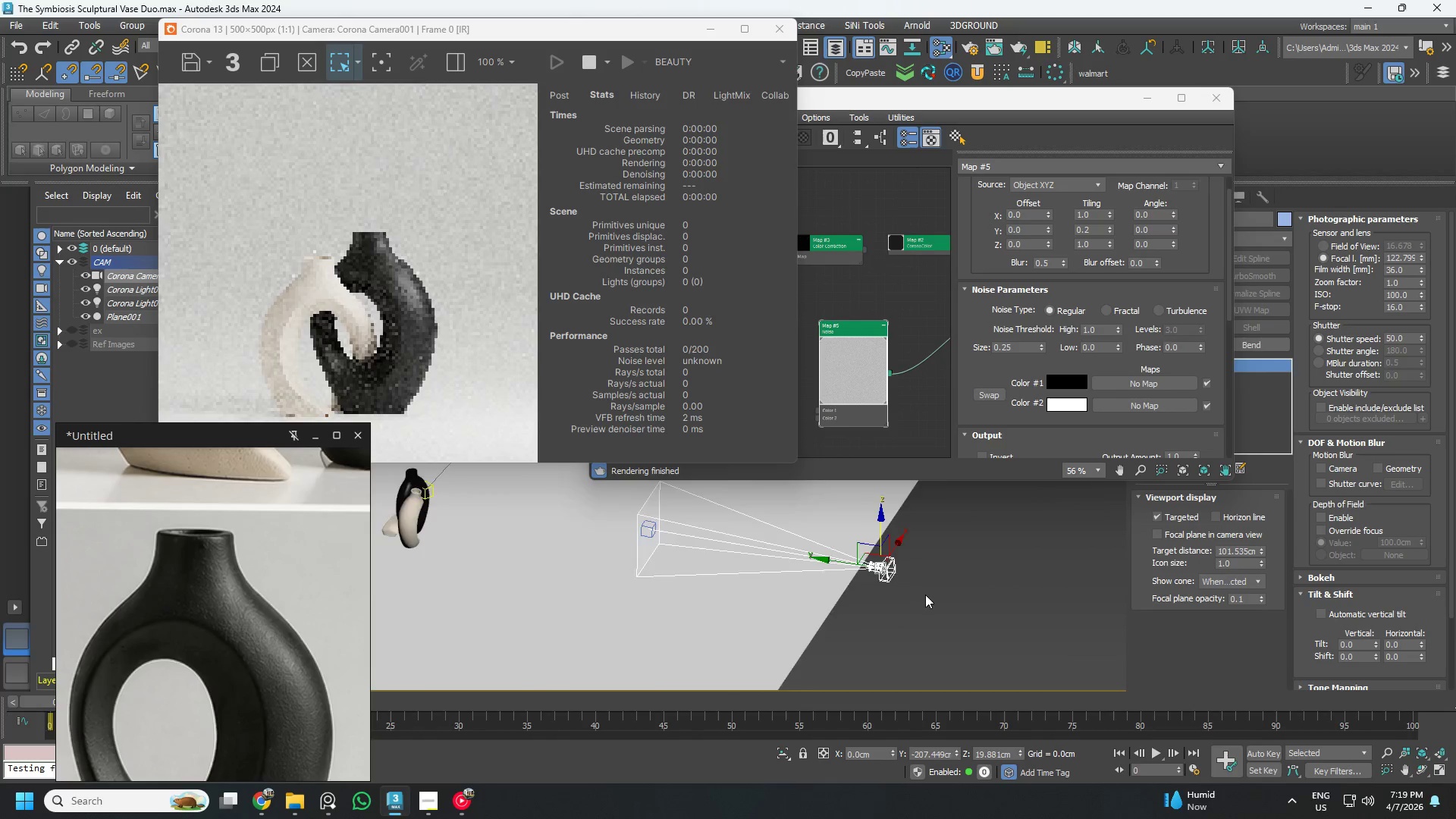 
hold_key(key=AltLeft, duration=1.03)
 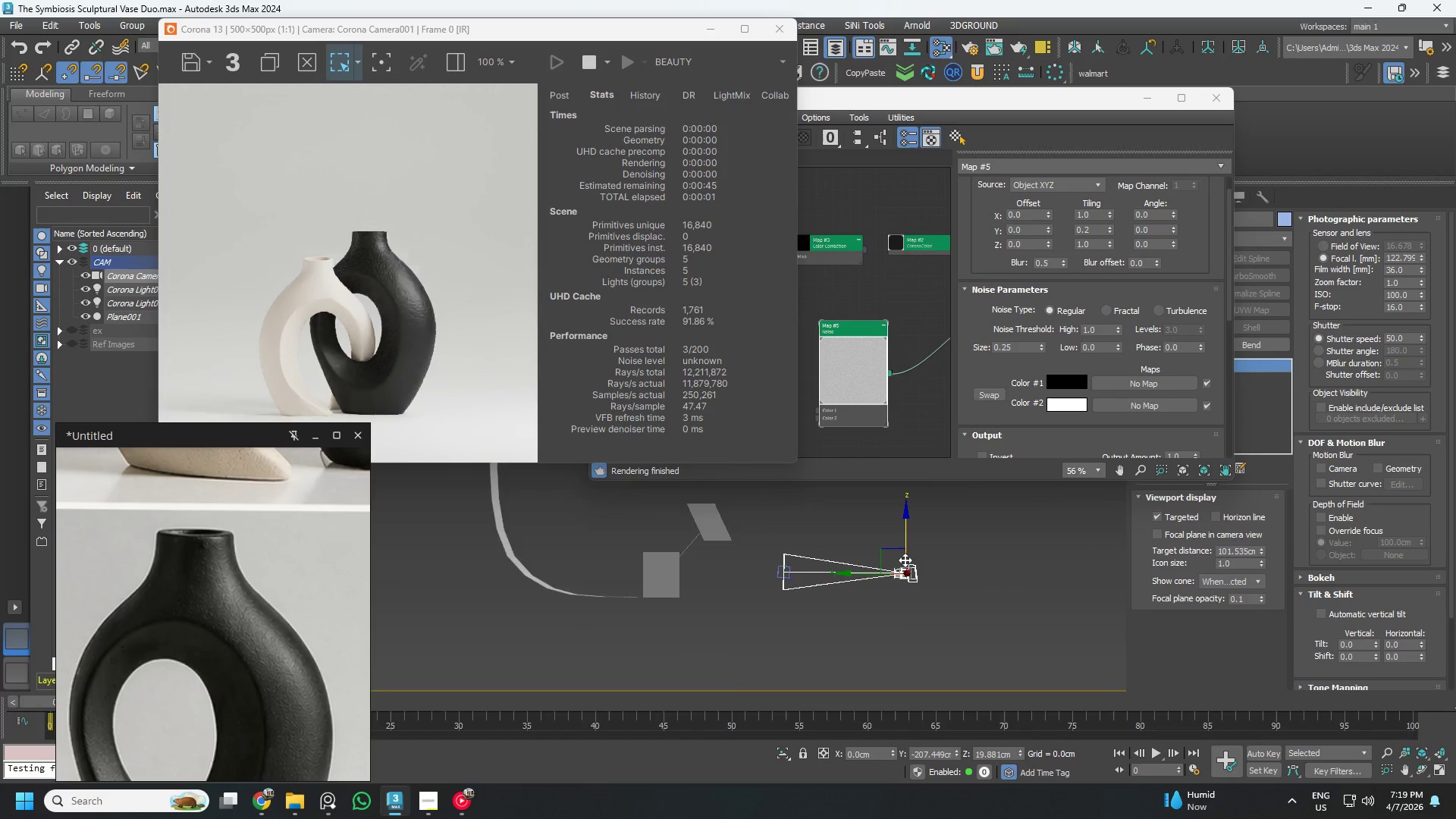 
scroll: coordinate [925, 595], scroll_direction: down, amount: 2.0
 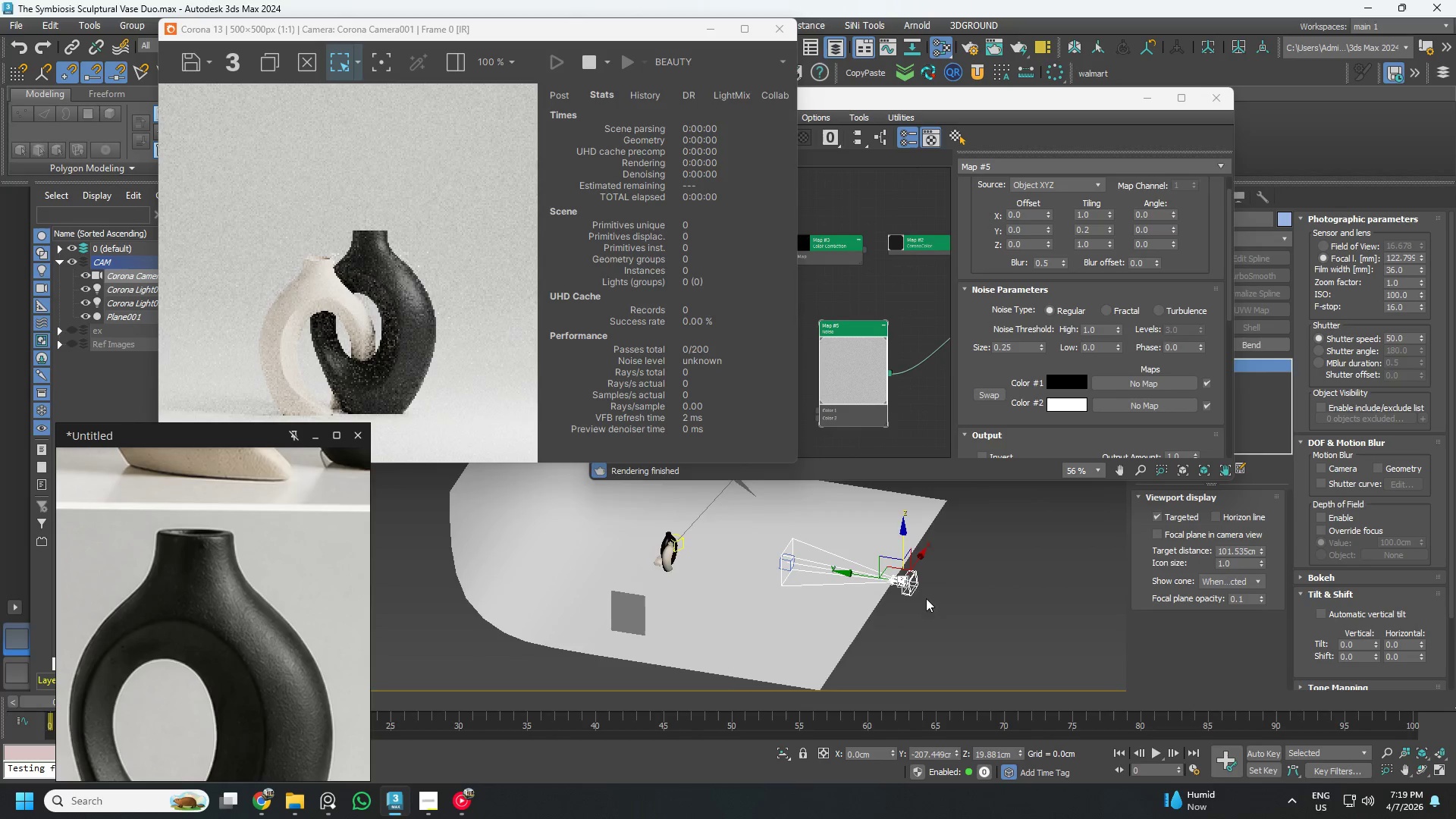 
scroll: coordinate [905, 560], scroll_direction: up, amount: 2.0
 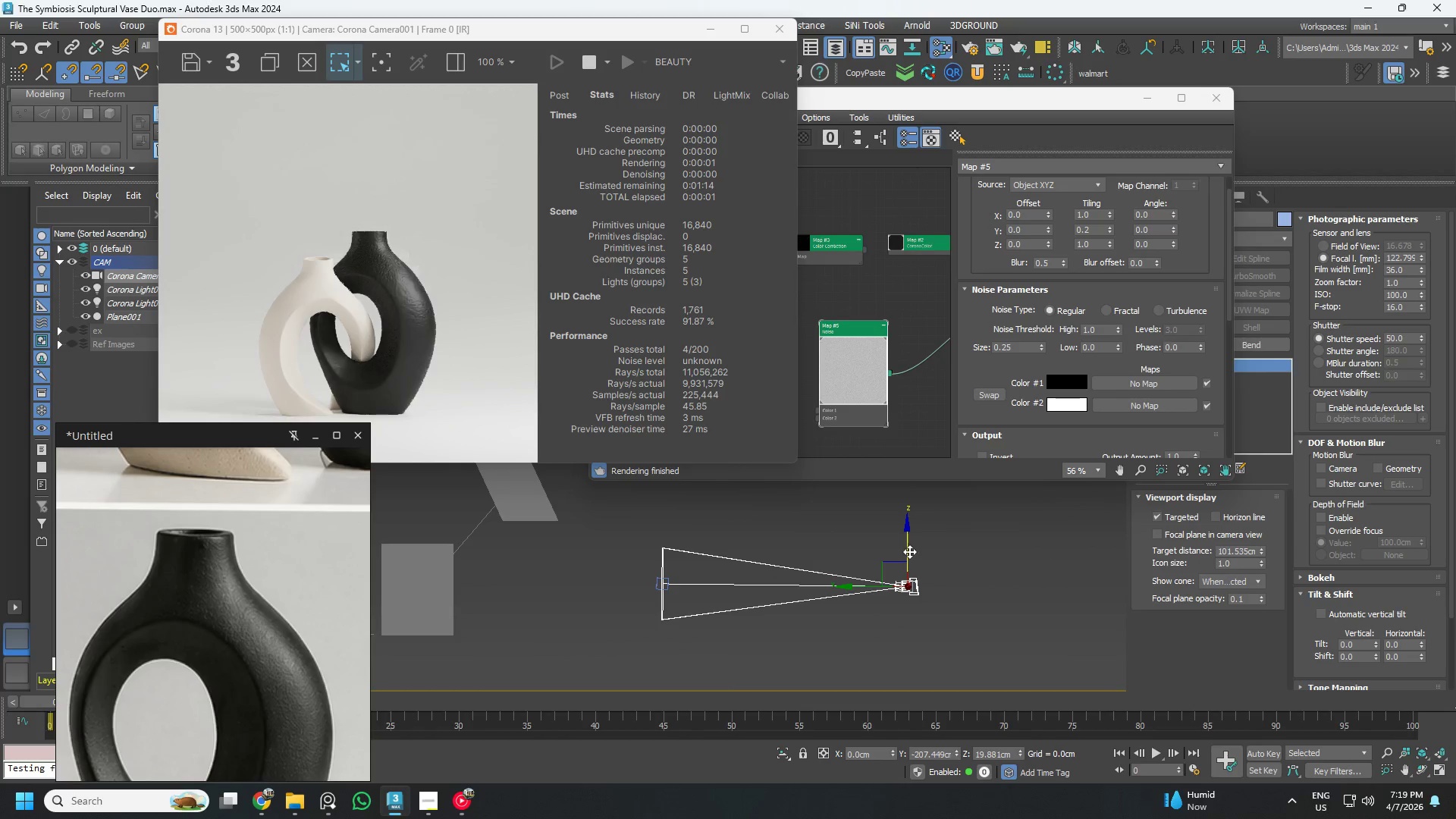 
left_click_drag(start_coordinate=[909, 551], to_coordinate=[908, 540])
 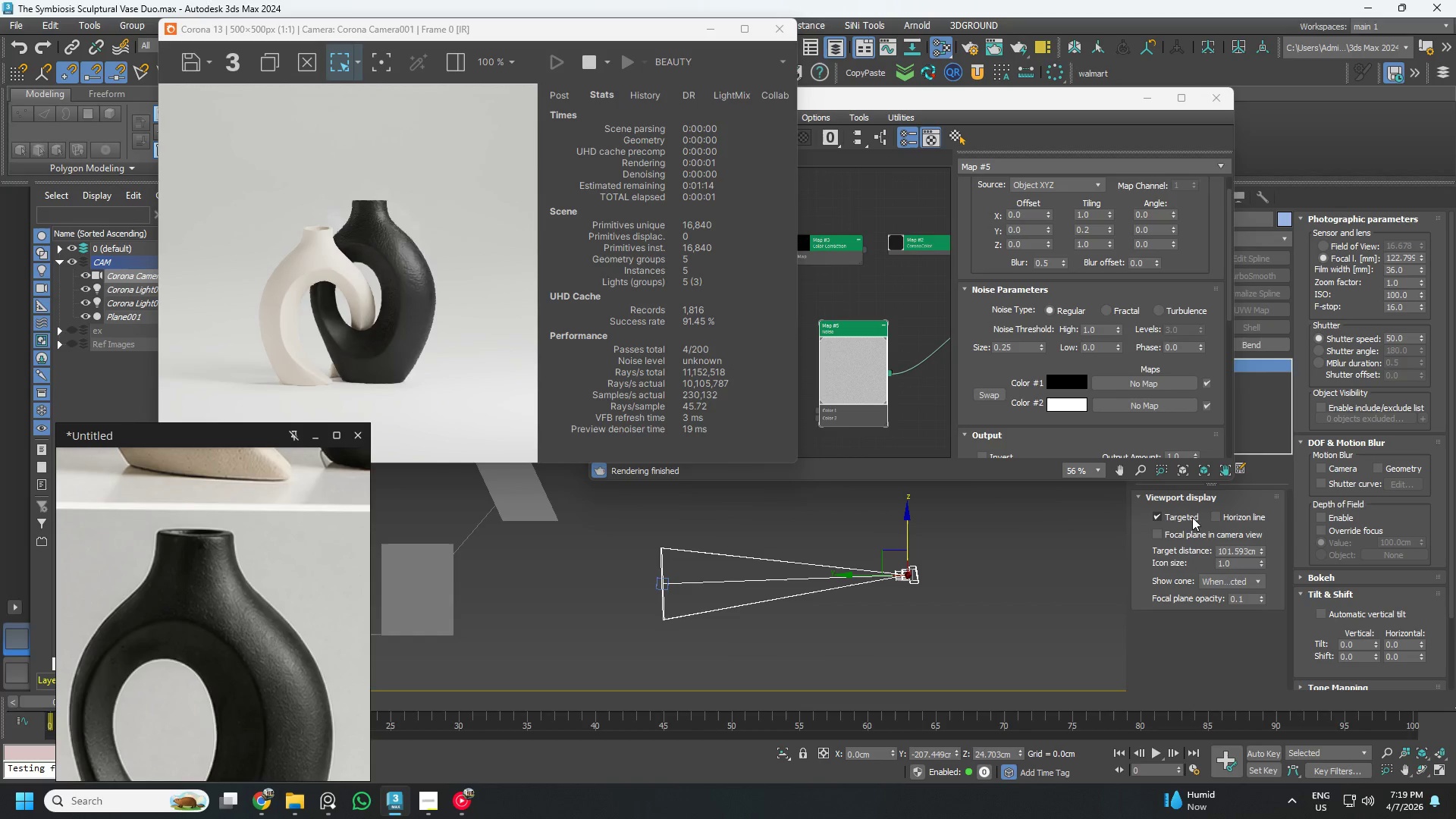 
left_click([1156, 513])
 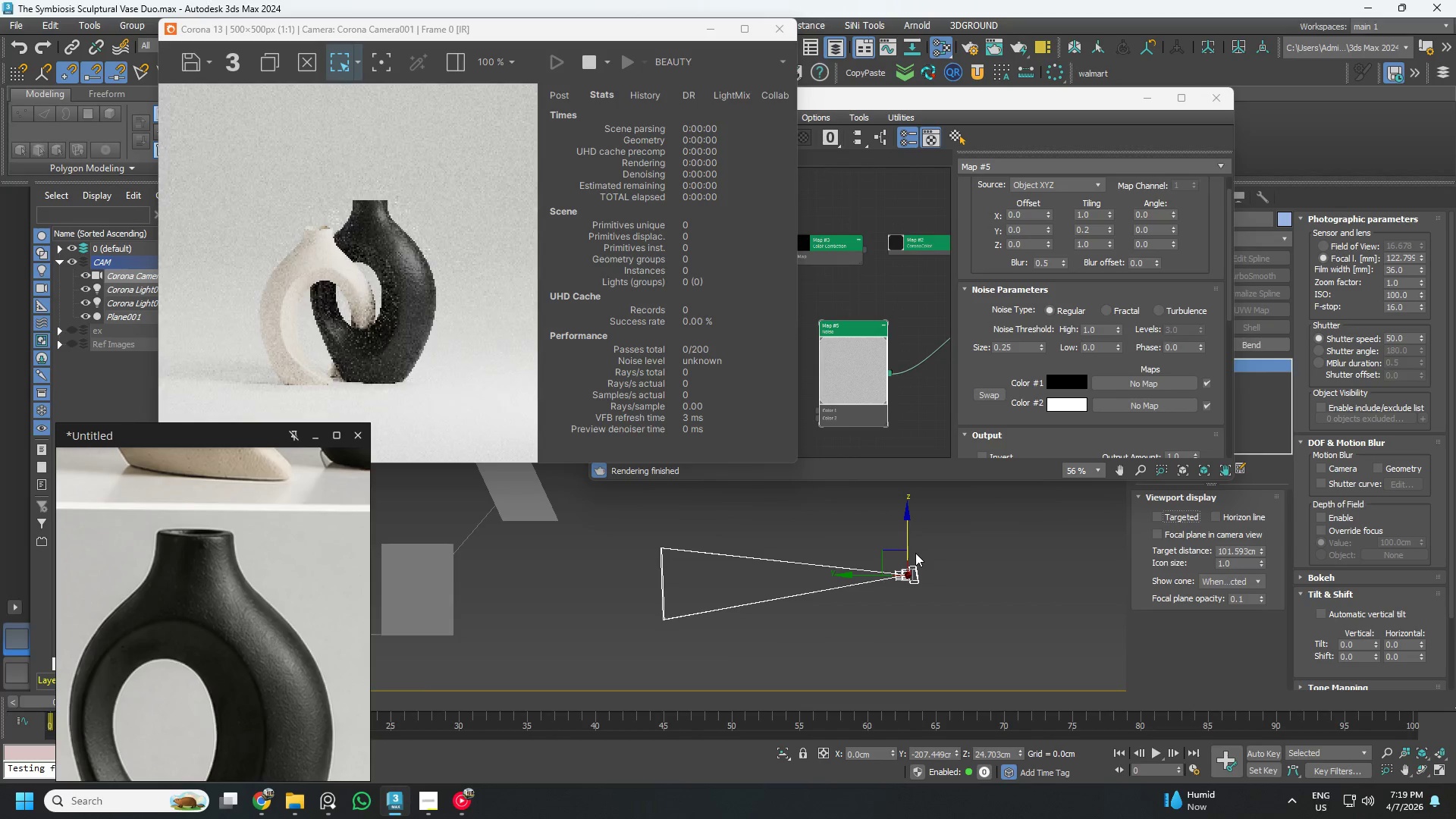 
hold_key(key=AltLeft, duration=0.66)
scroll: coordinate [863, 585], scroll_direction: down, amount: 1.0
 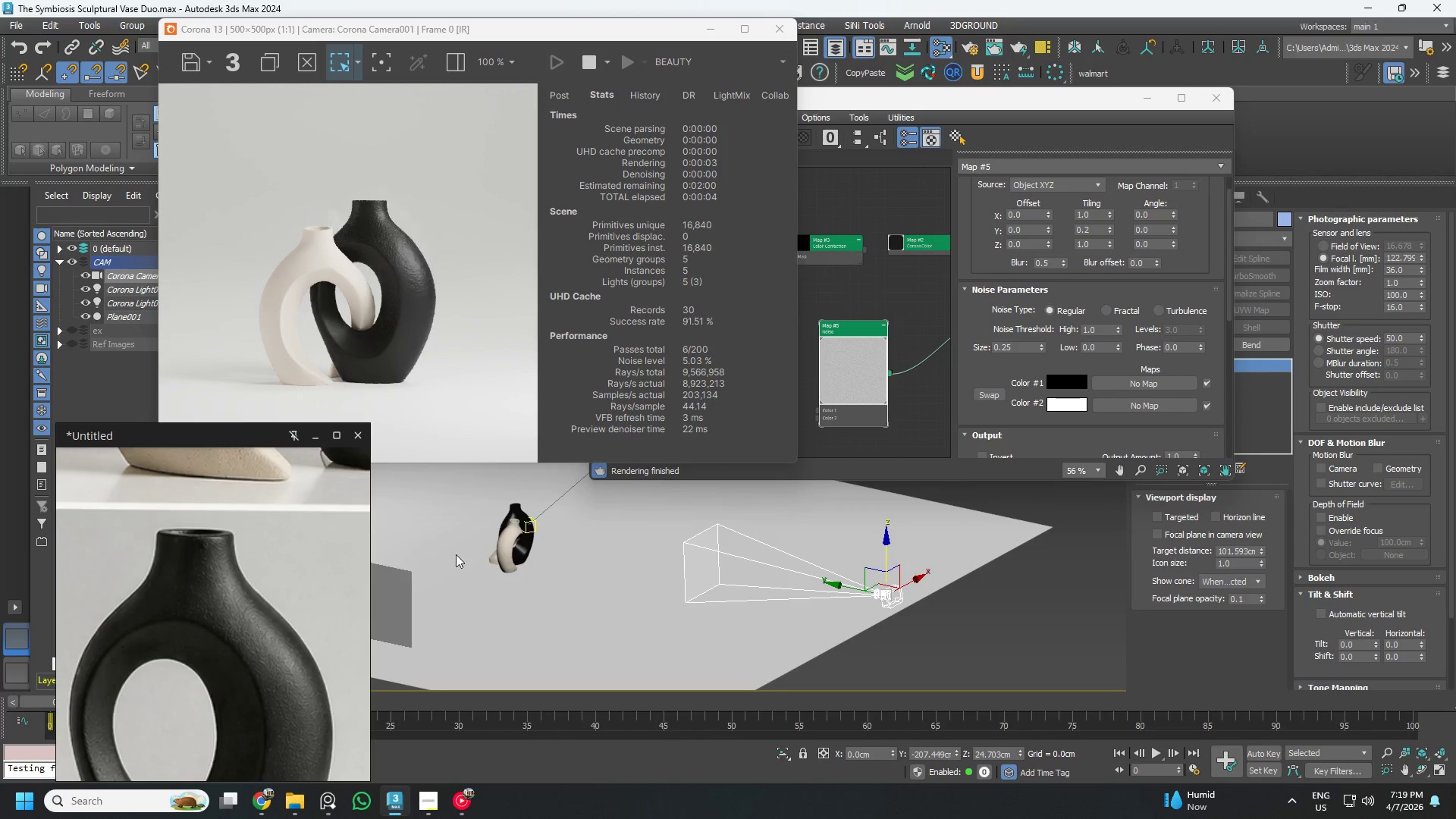 
hold_key(key=AltLeft, duration=1.12)
 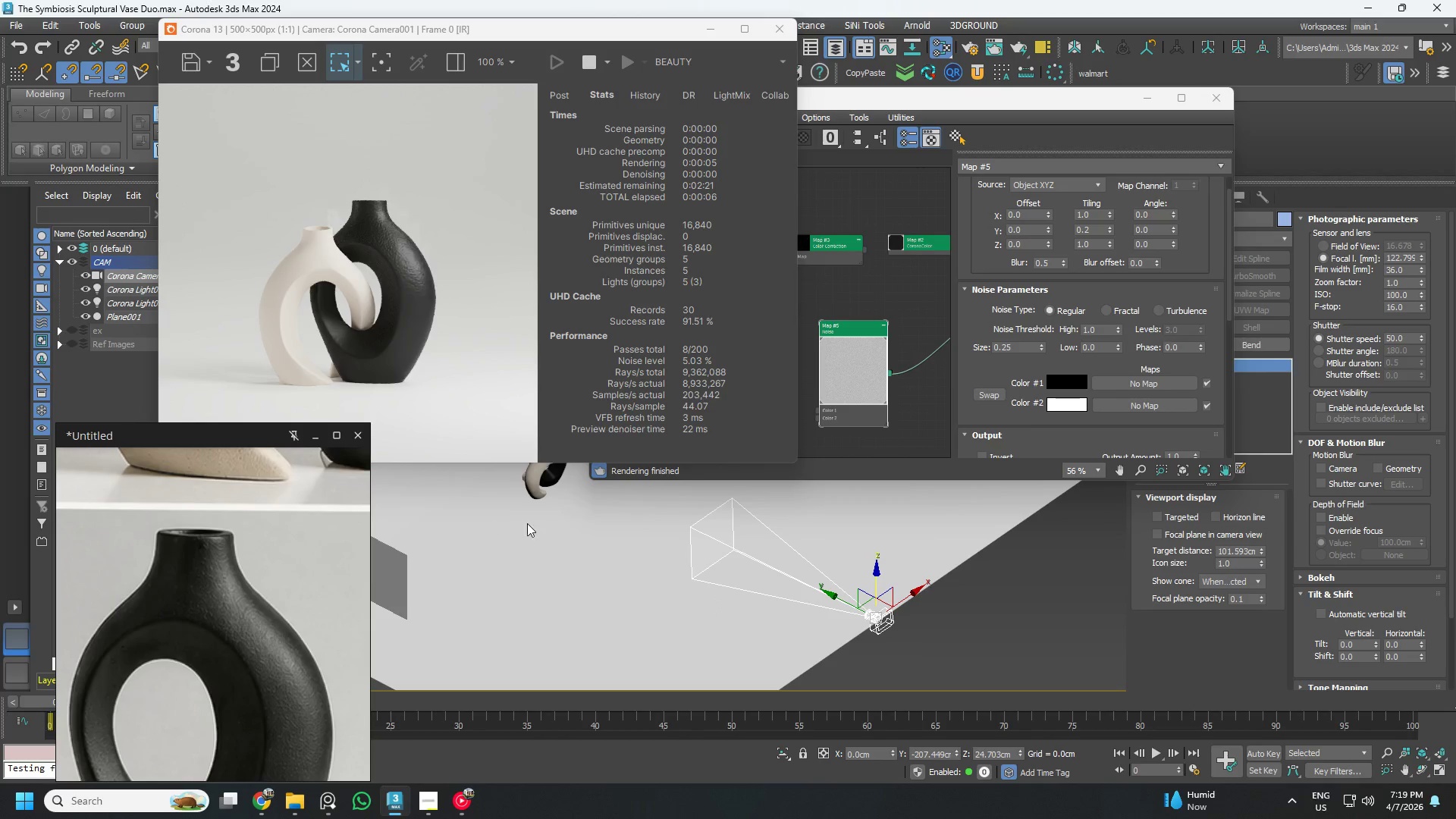 
hold_key(key=AltLeft, duration=5.52)
scroll: coordinate [234, 566], scroll_direction: down, amount: 5.0
 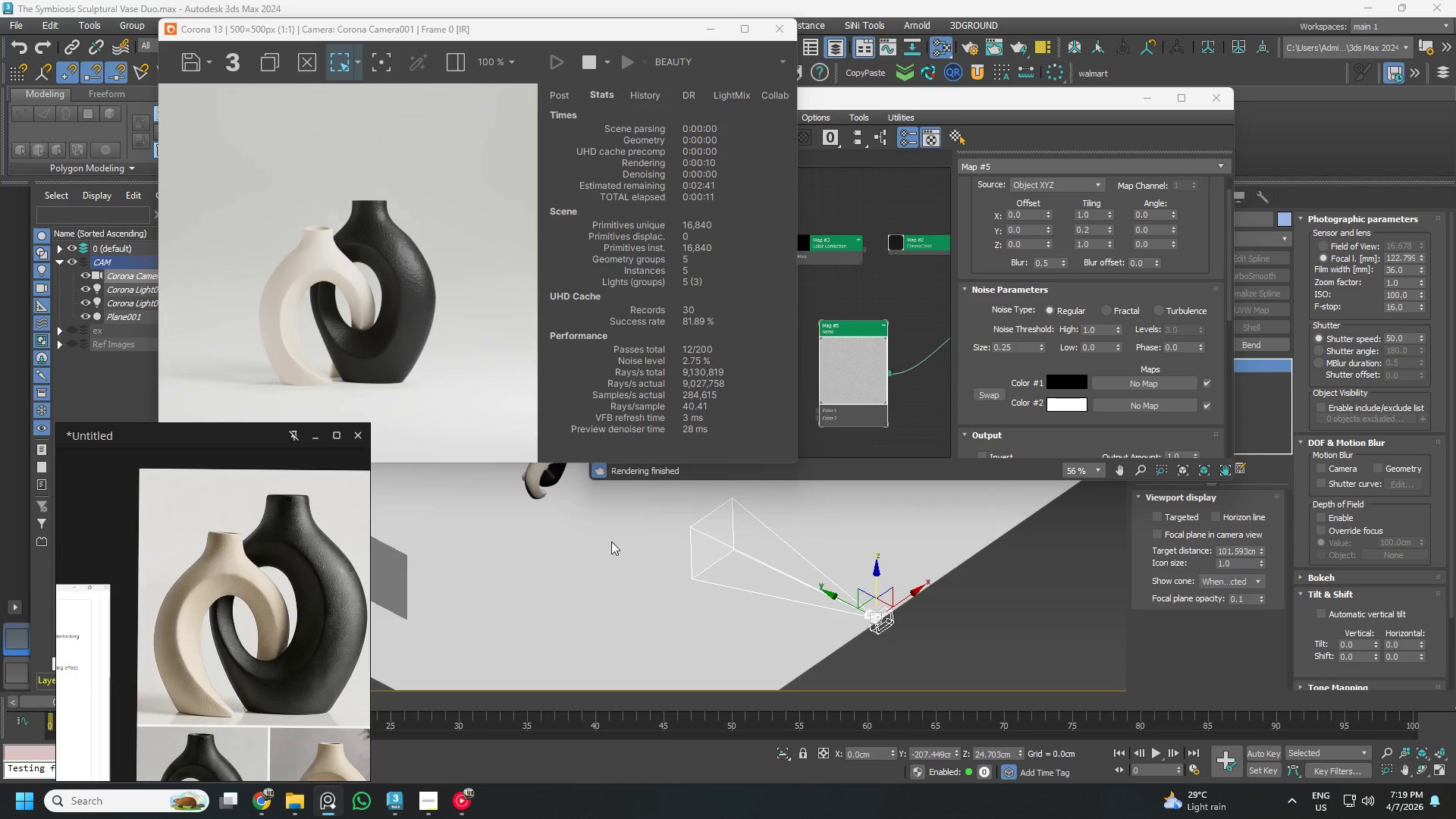 
hold_key(key=AltLeft, duration=0.36)
 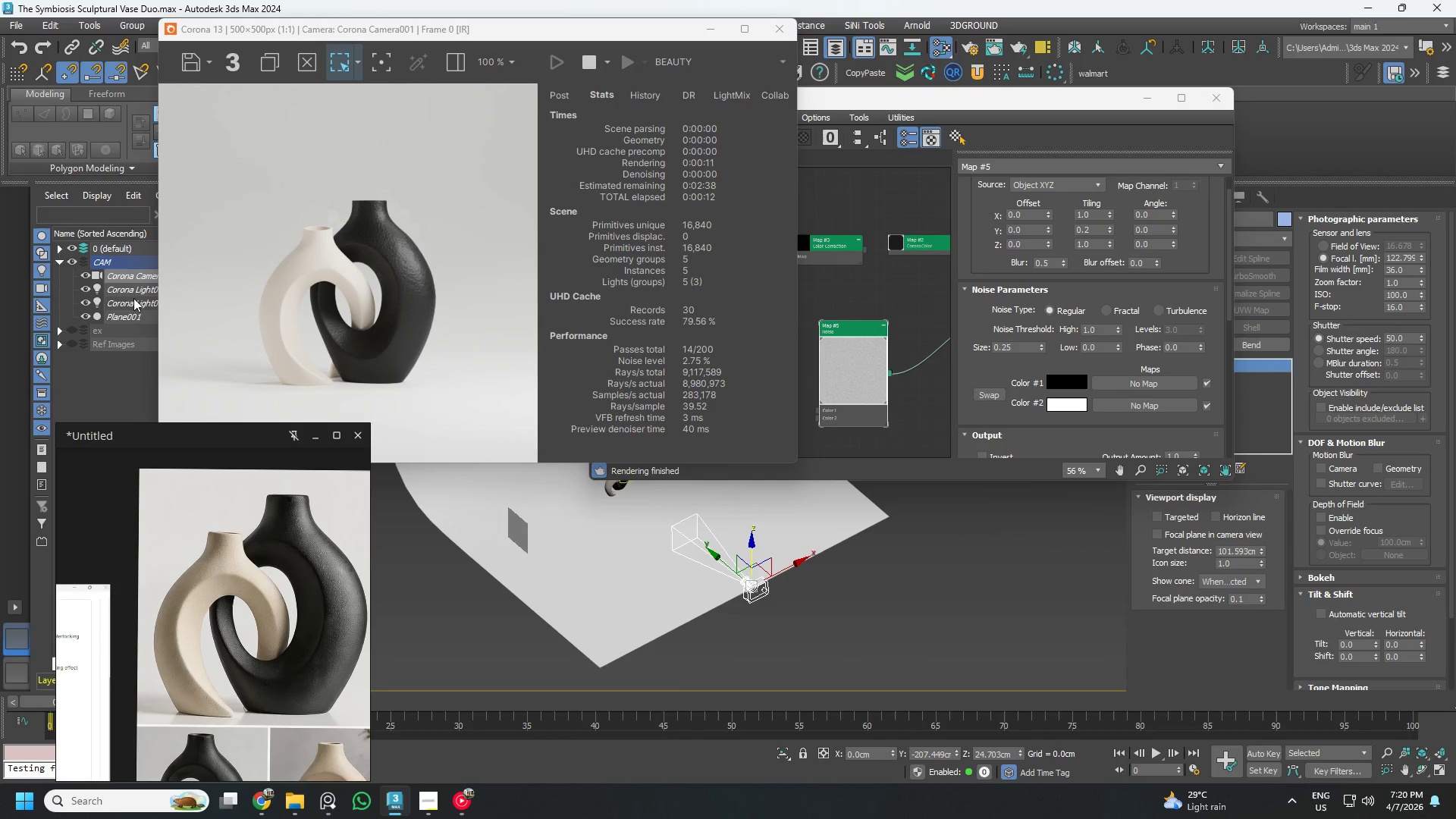 
scroll: coordinate [641, 541], scroll_direction: down, amount: 2.0
 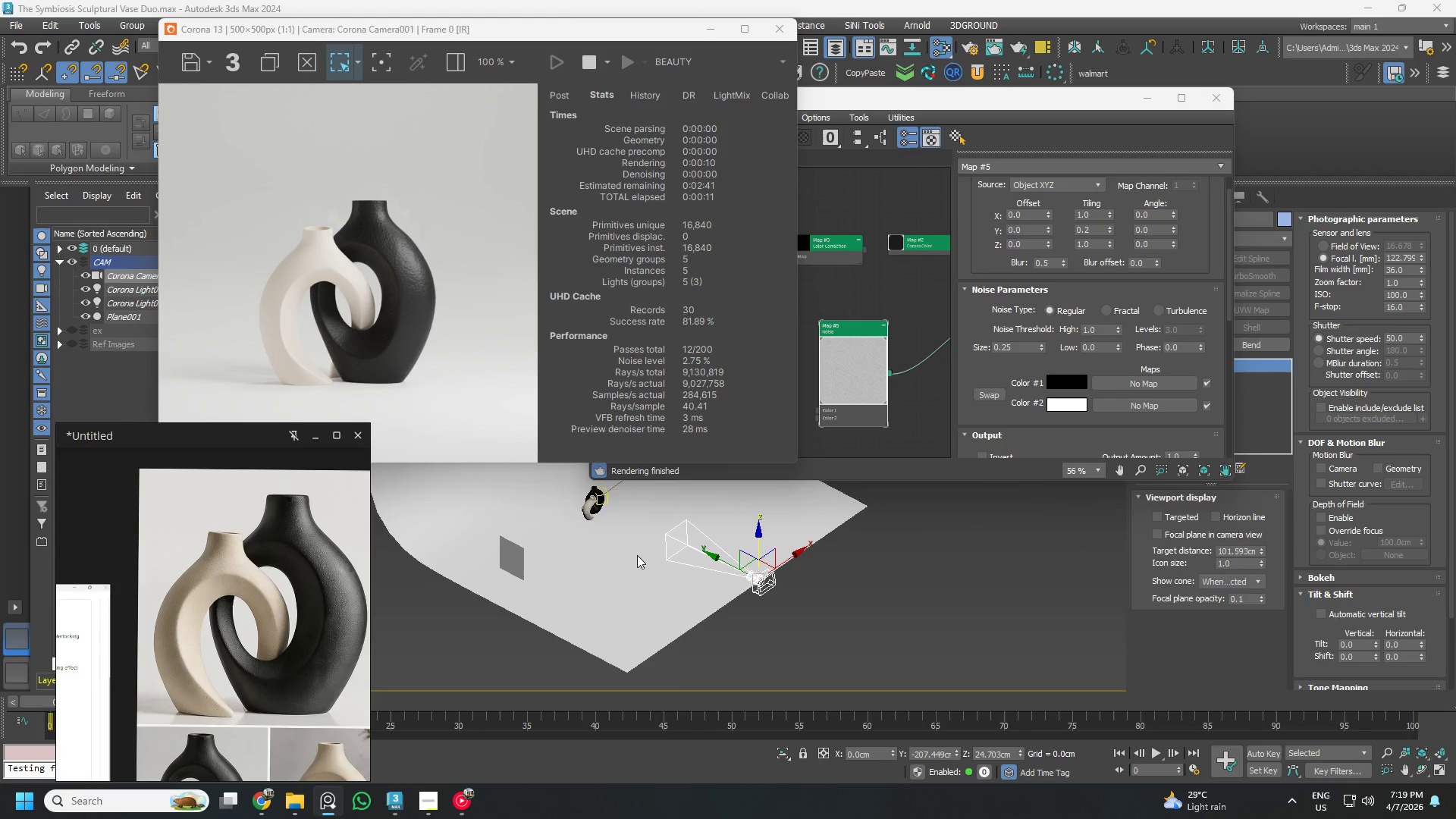 
left_click([135, 304])
 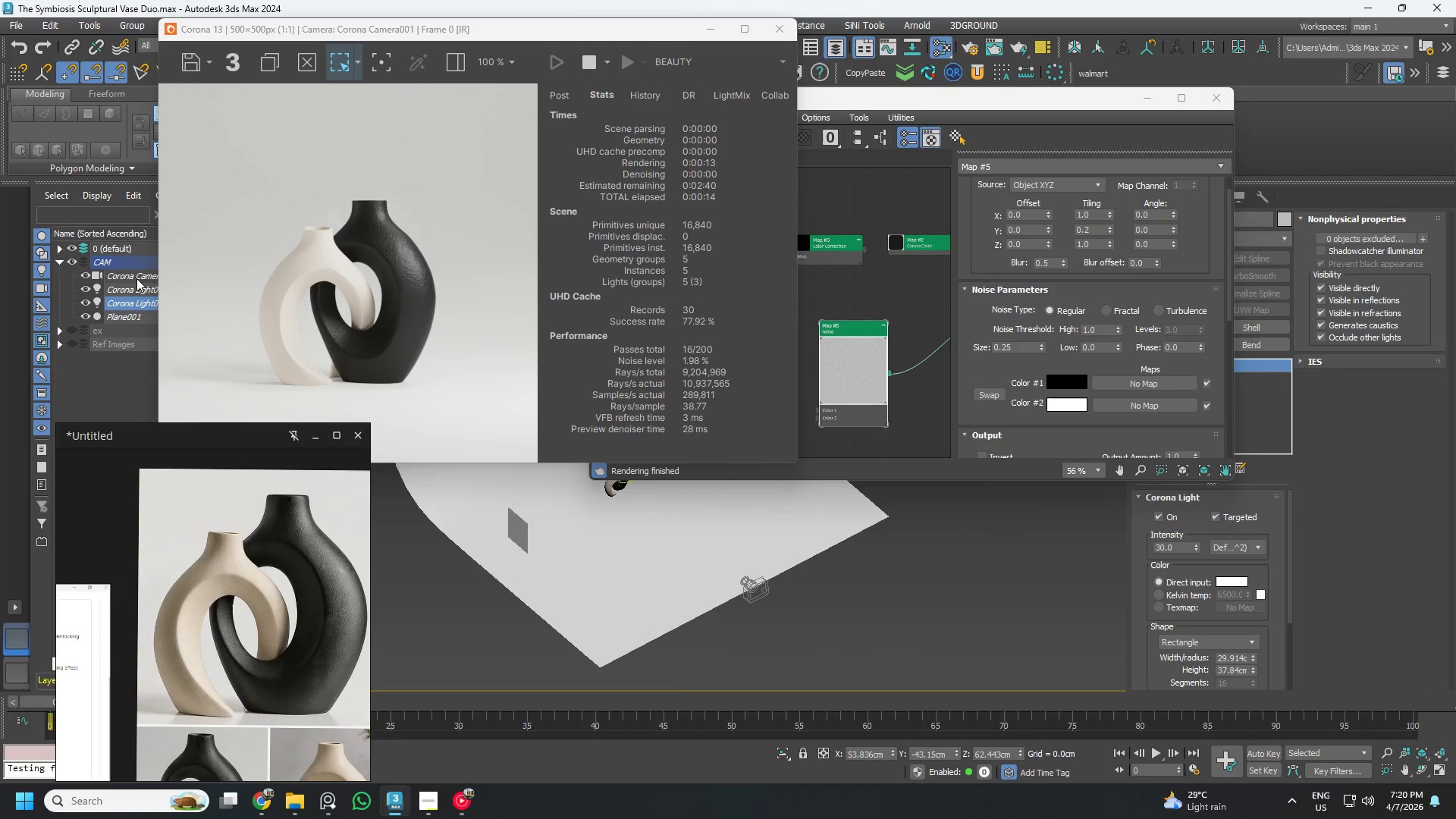 
left_click([134, 287])
 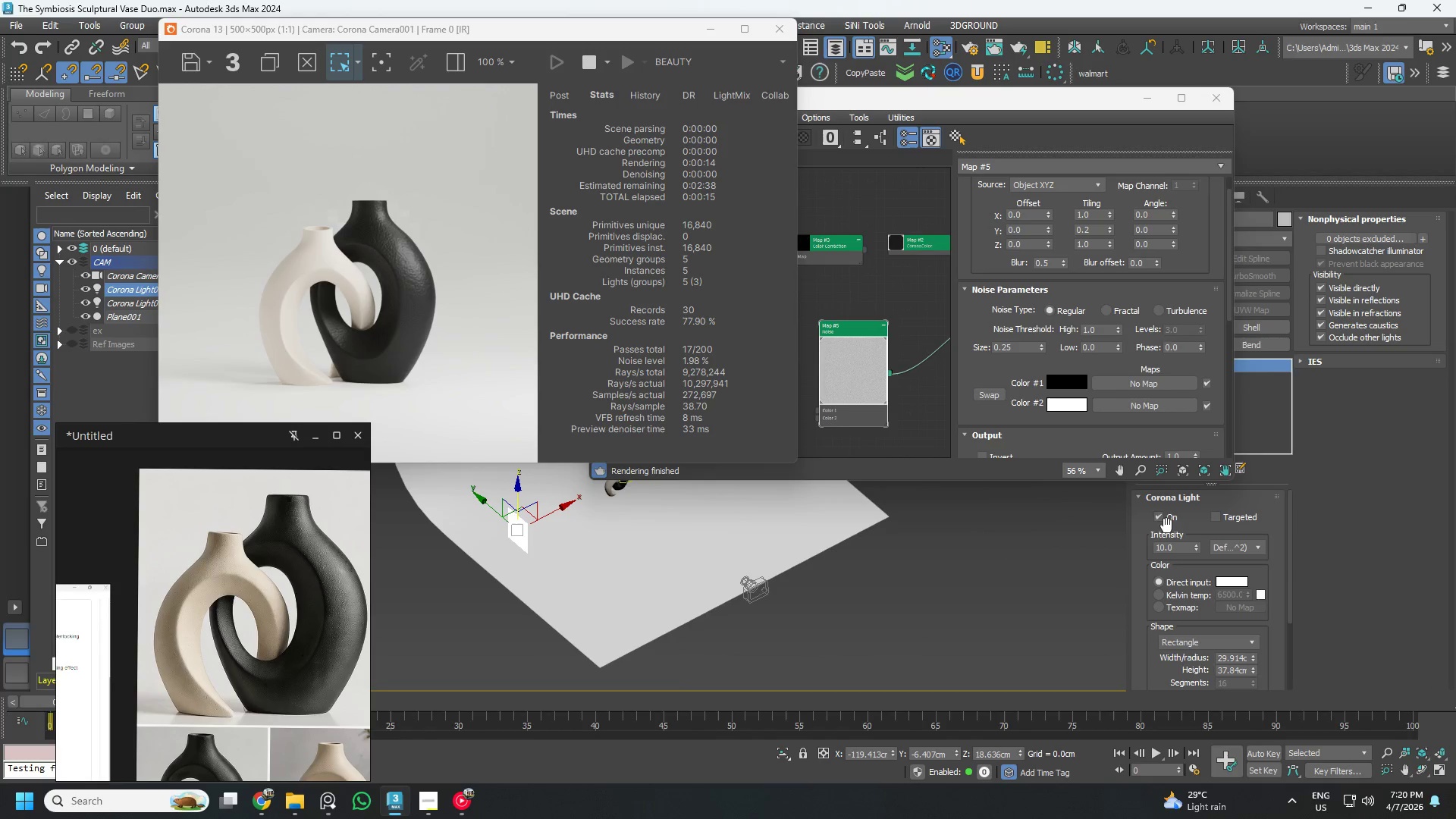 
left_click([1156, 516])
 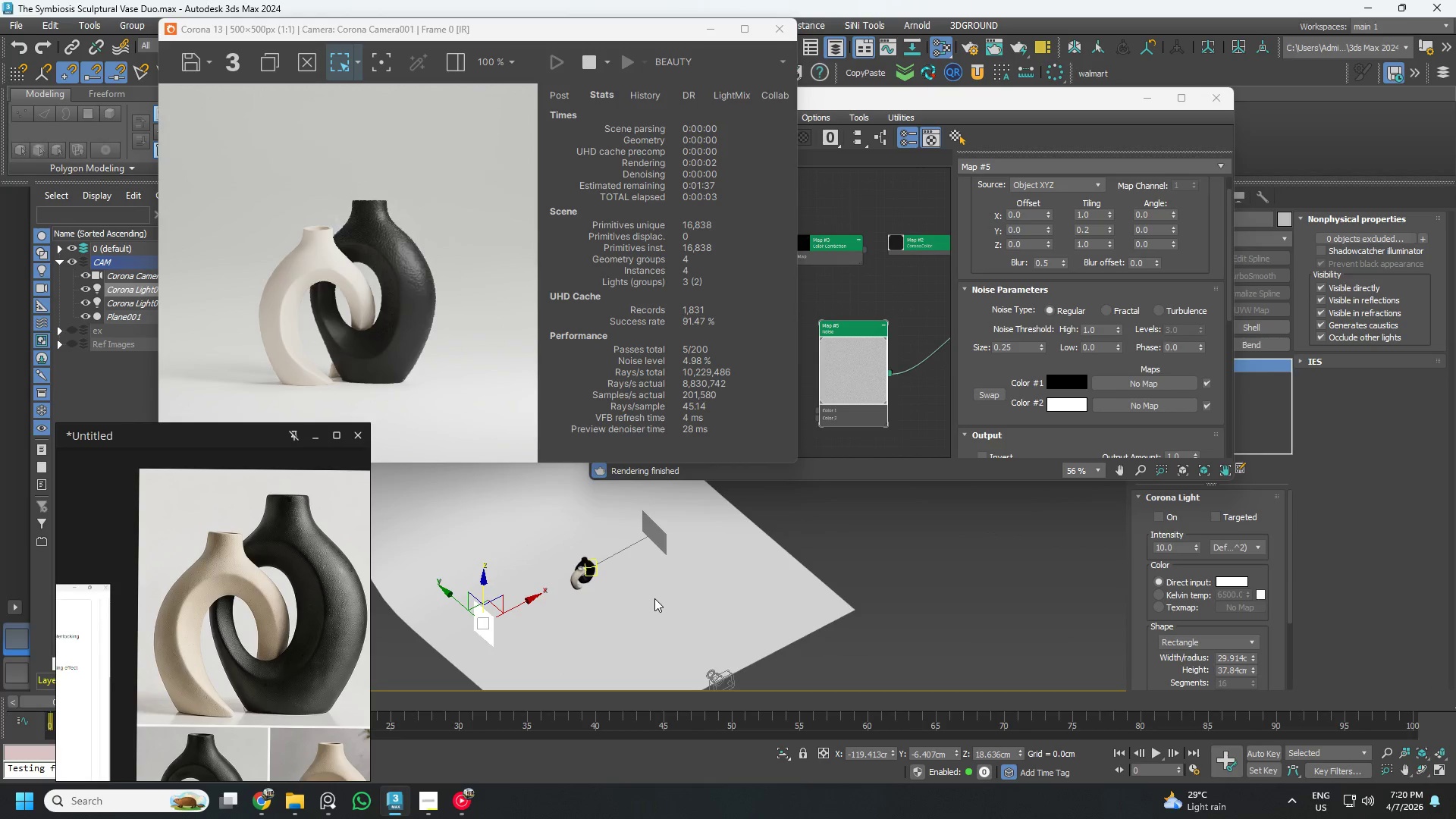 
scroll: coordinate [877, 374], scroll_direction: down, amount: 5.0
 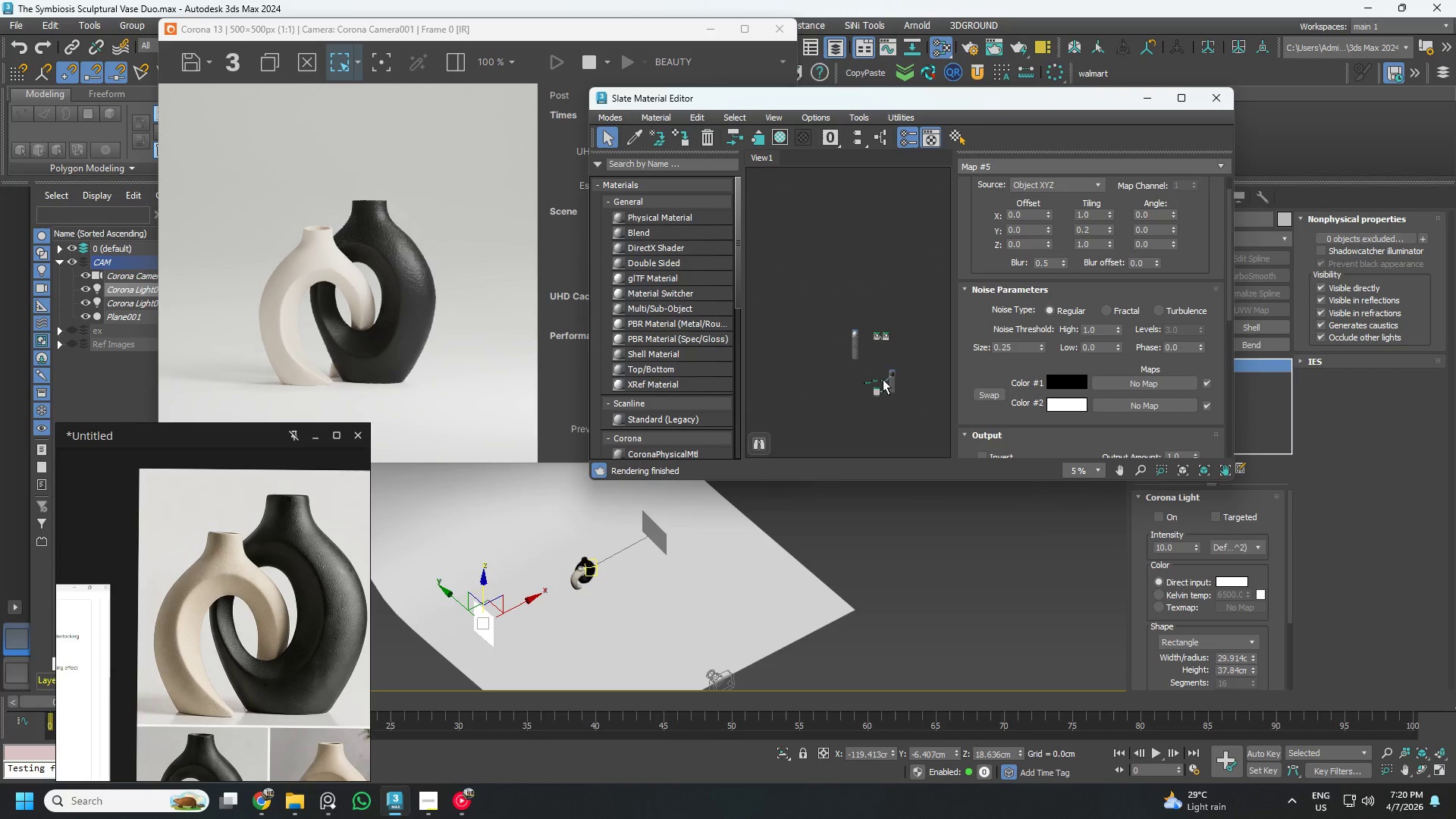 
scroll: coordinate [879, 382], scroll_direction: up, amount: 2.0
 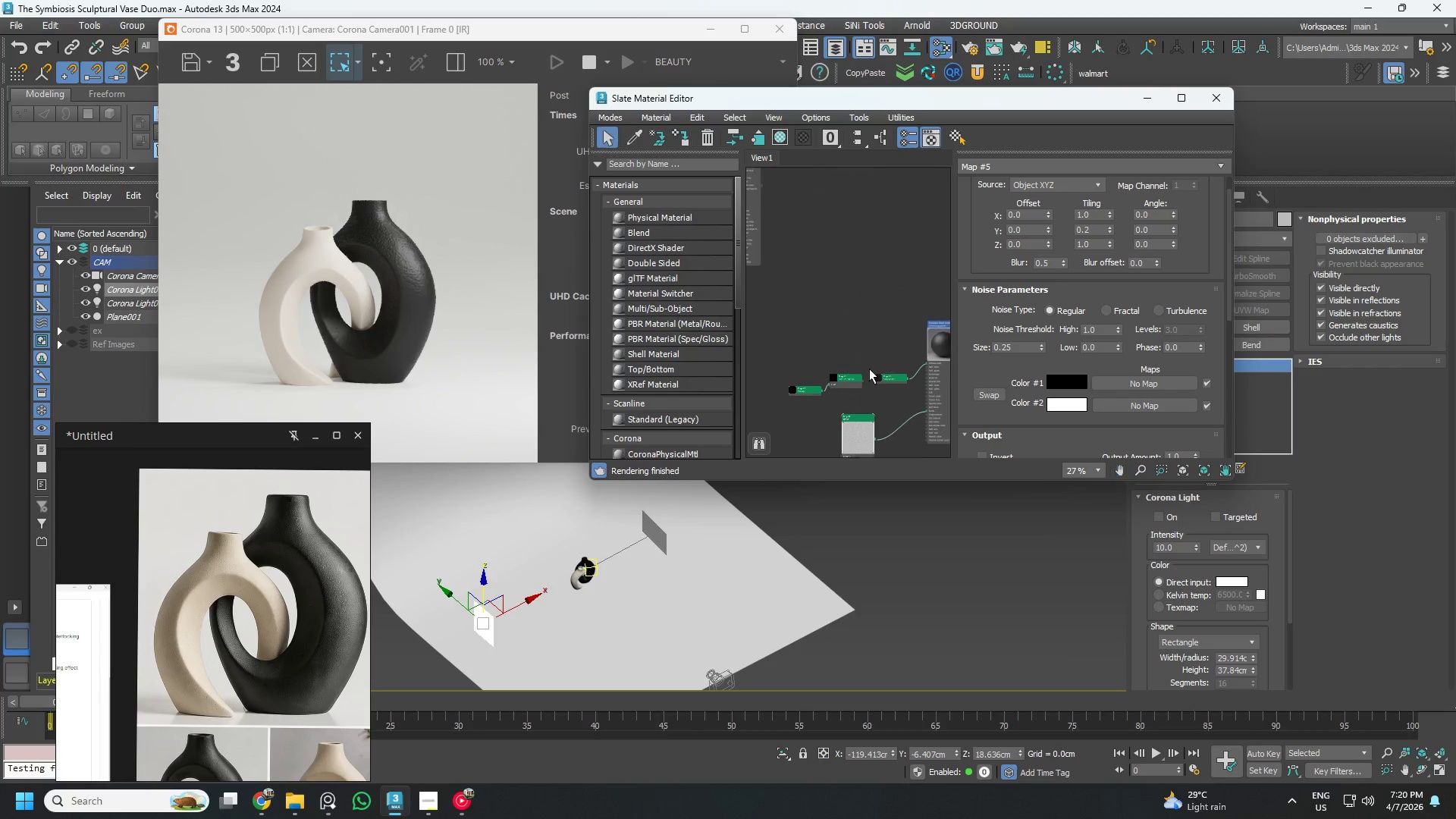 
left_click_drag(start_coordinate=[802, 338], to_coordinate=[843, 399])
 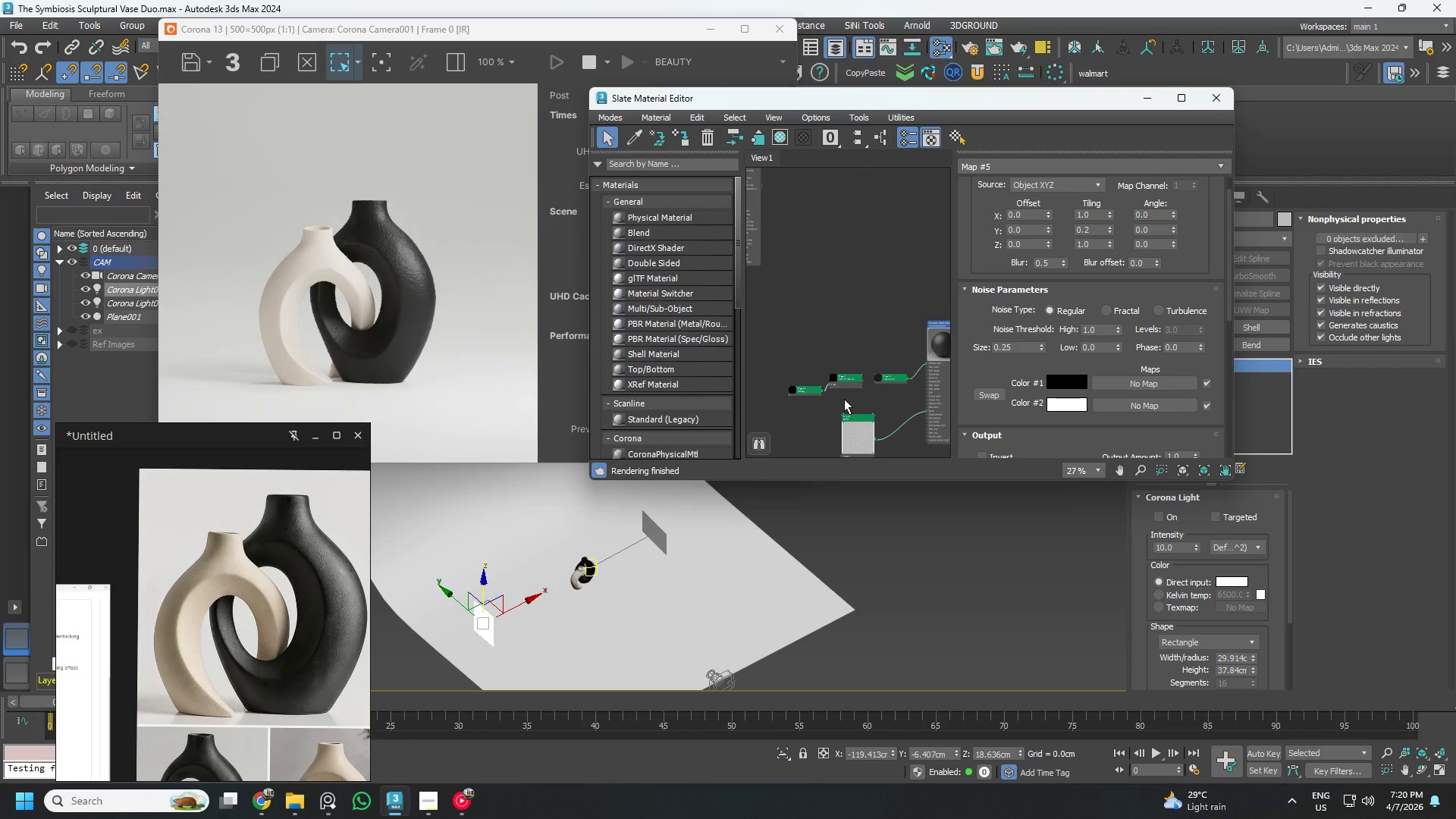 
key(Delete)
 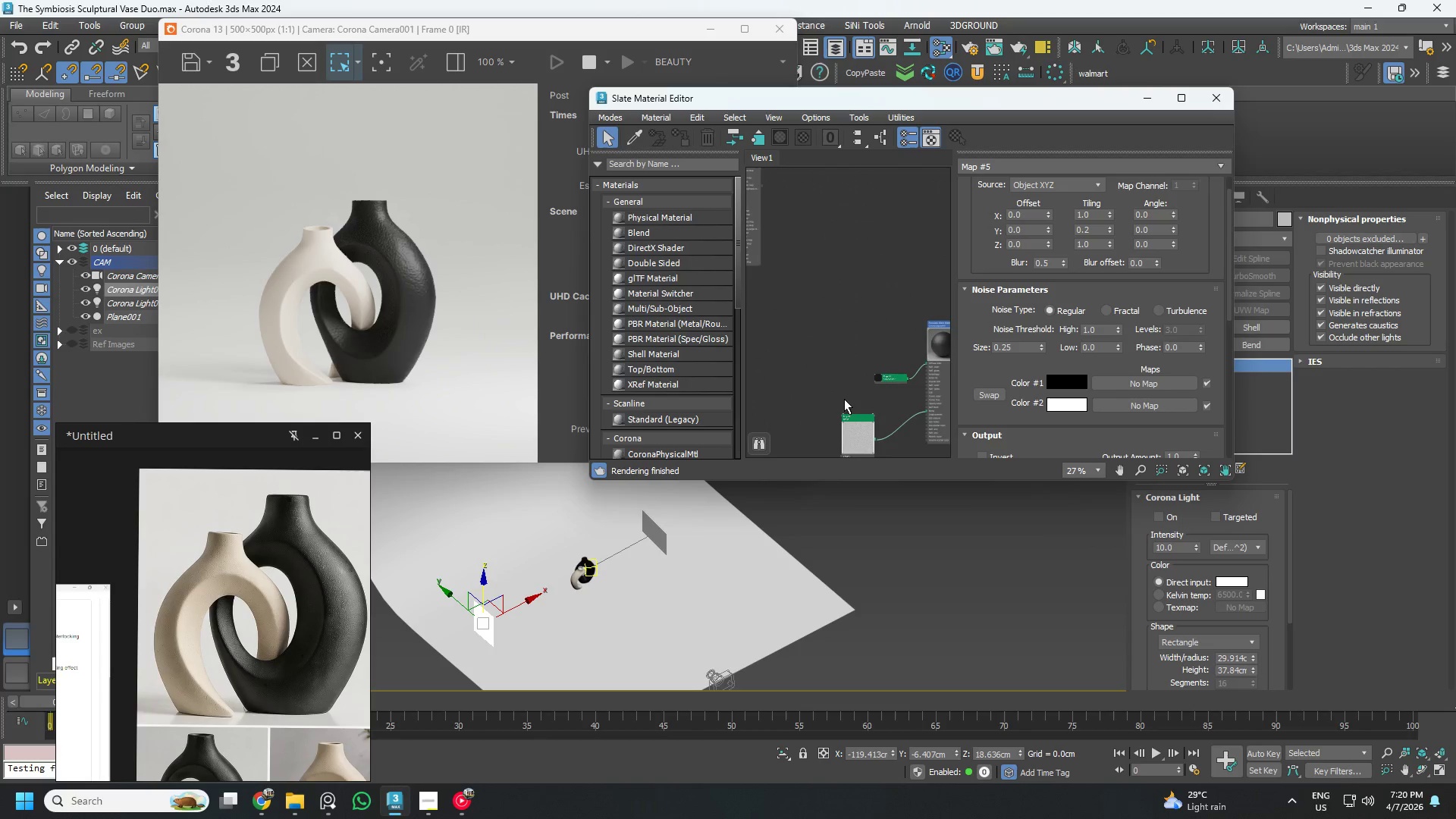 
scroll: coordinate [844, 399], scroll_direction: down, amount: 1.0
 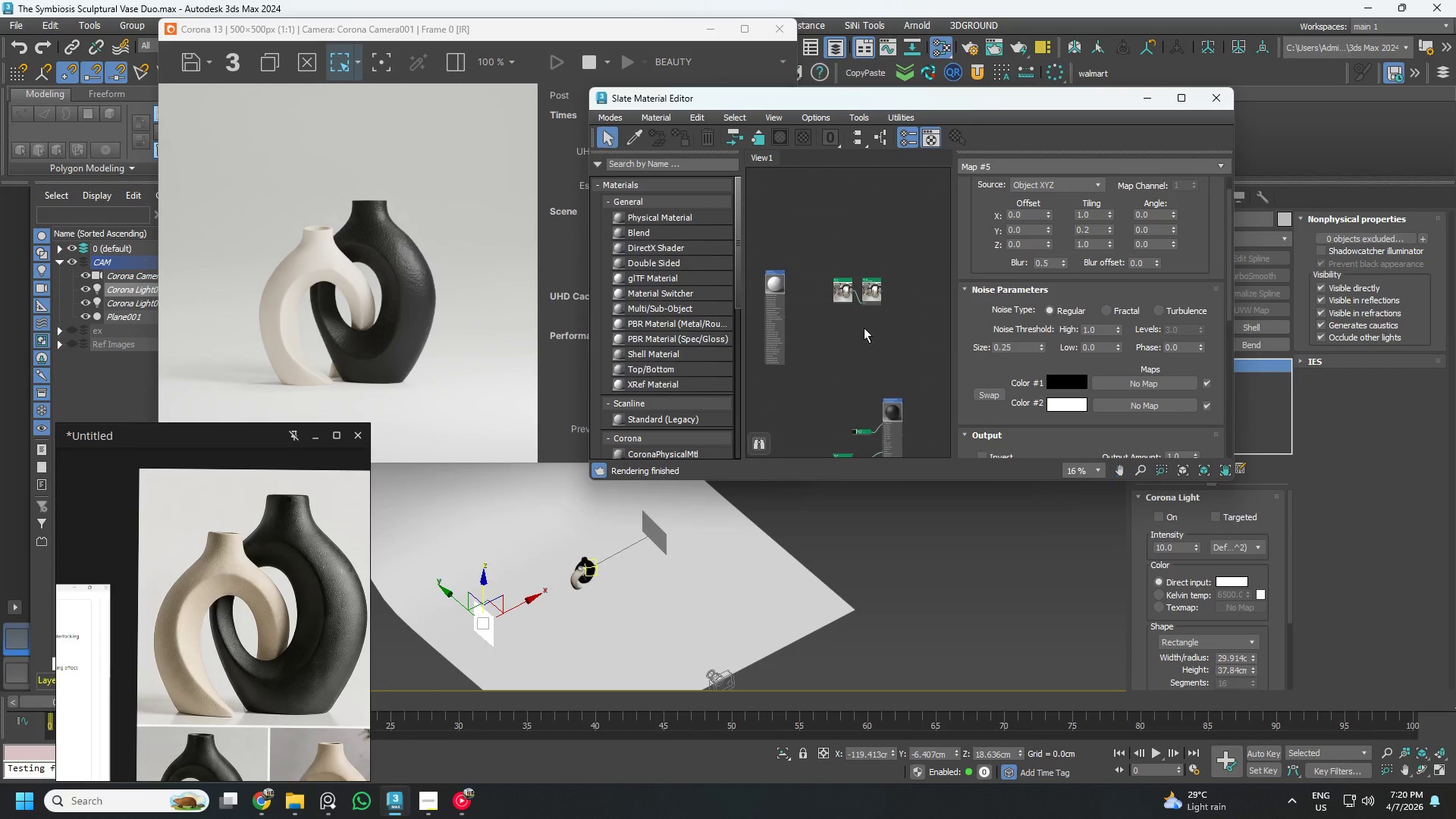 
left_click([893, 268])
 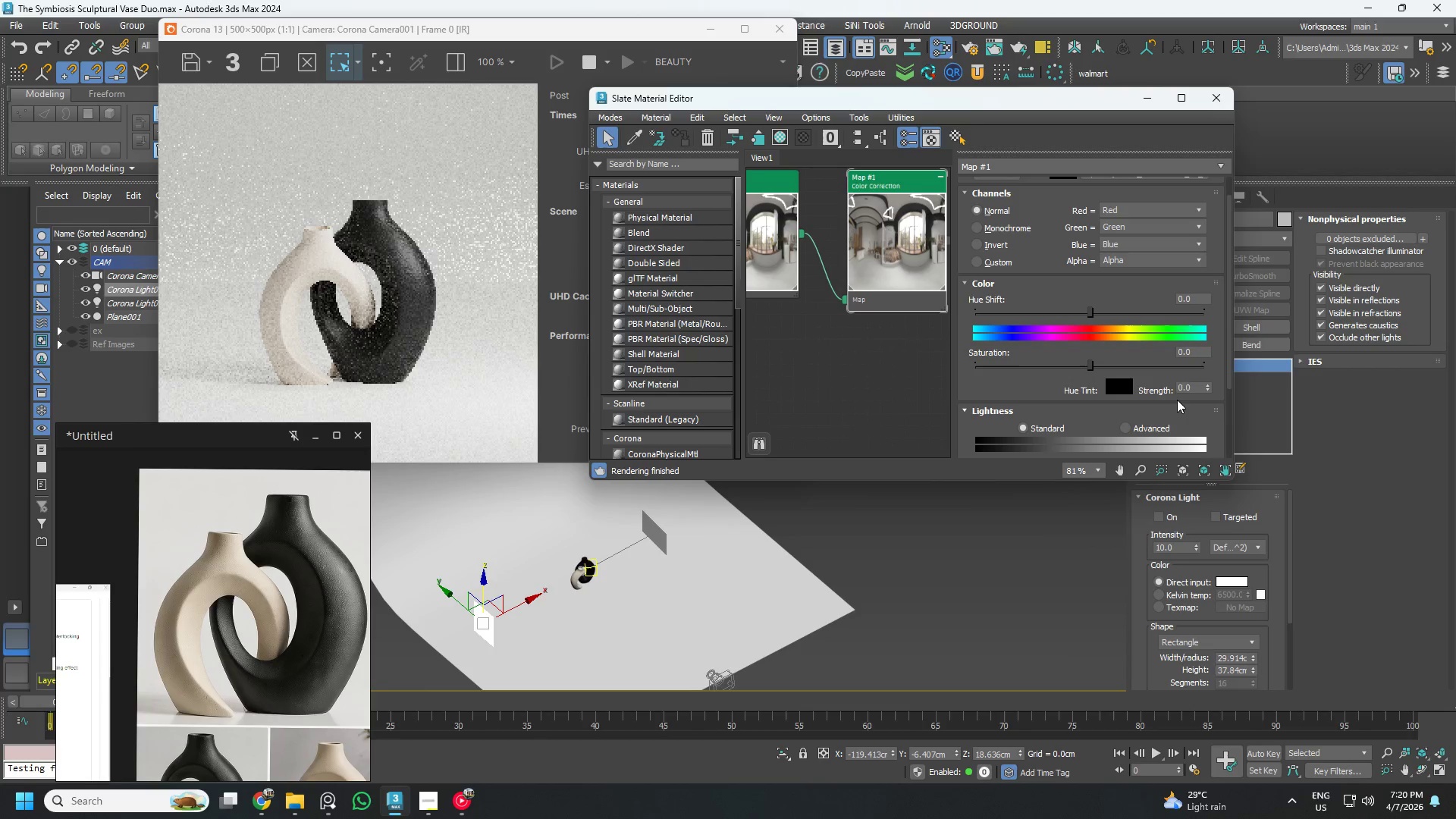 
scroll: coordinate [879, 308], scroll_direction: up, amount: 6.0
 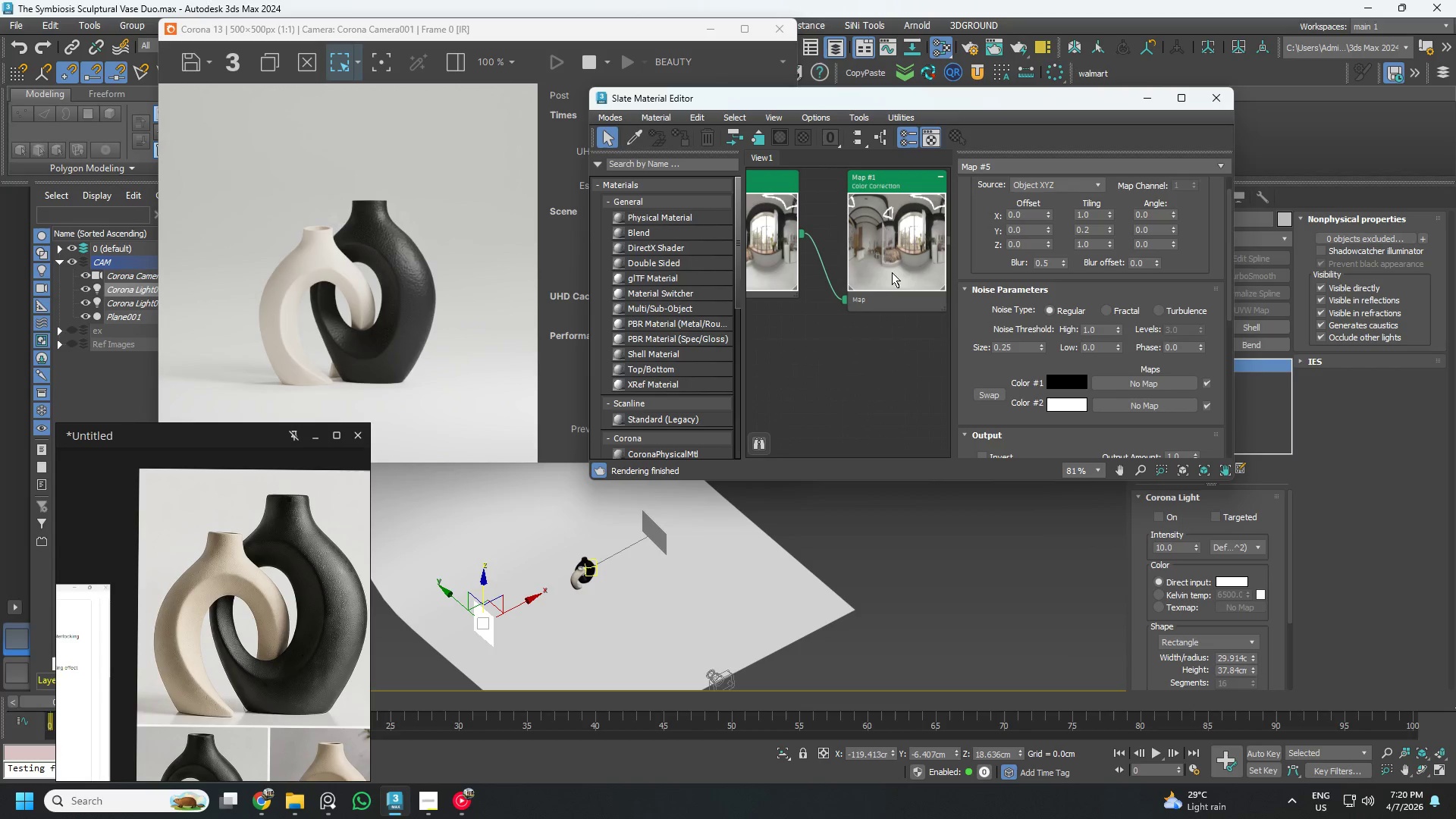 
left_click([1125, 423])
 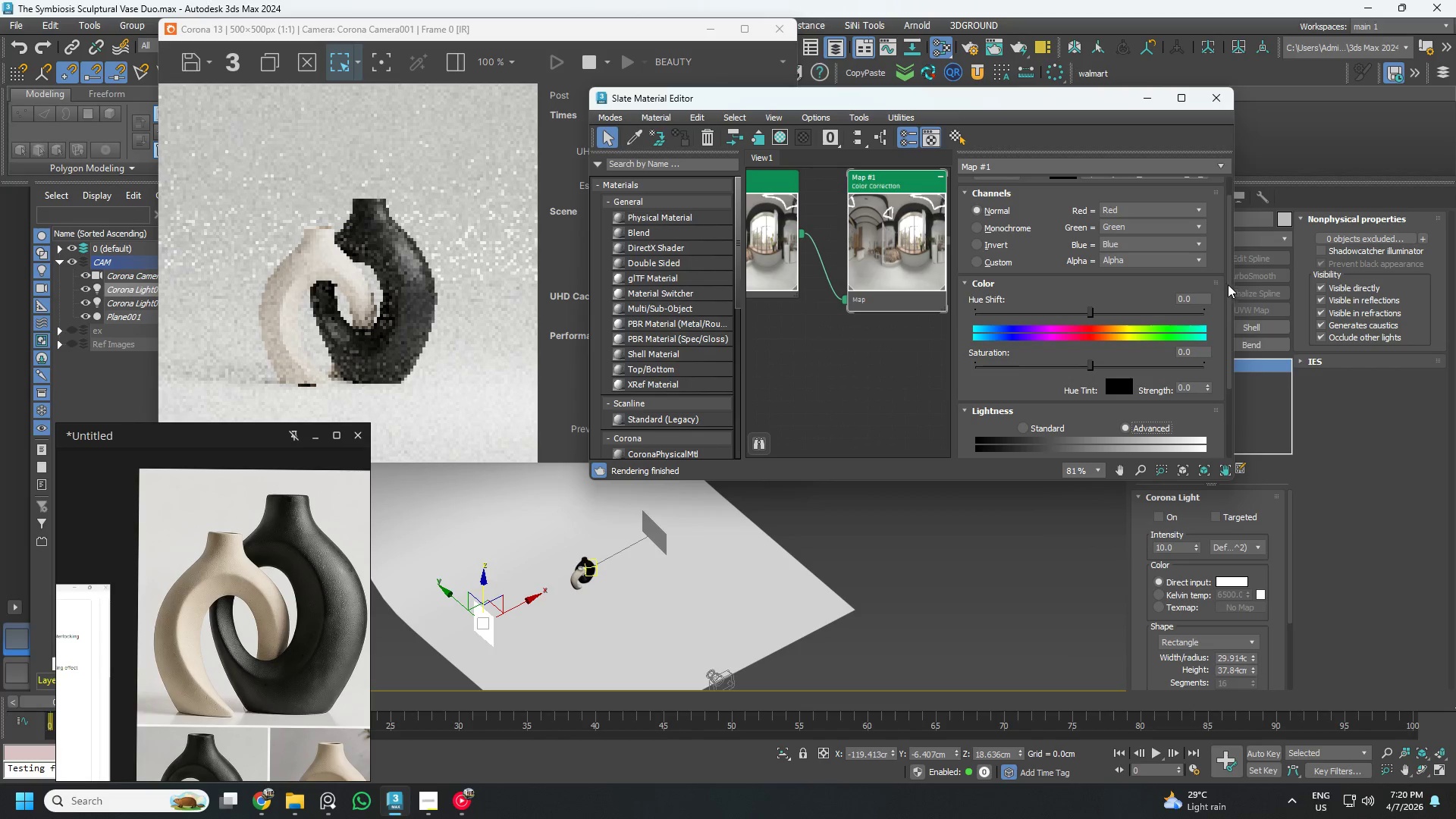 
left_click_drag(start_coordinate=[1228, 283], to_coordinate=[1238, 403])
 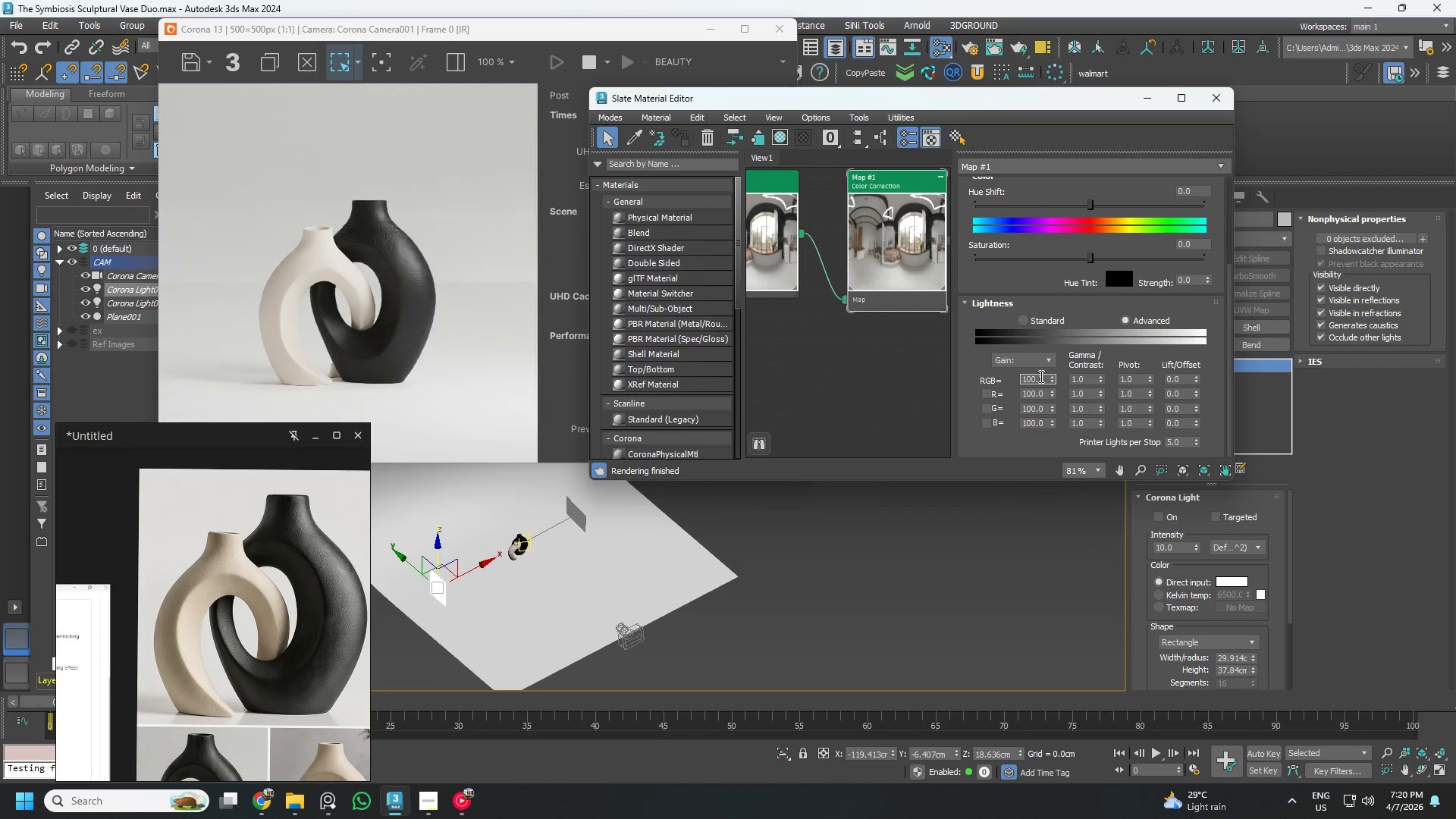 
double_click([1040, 376])
 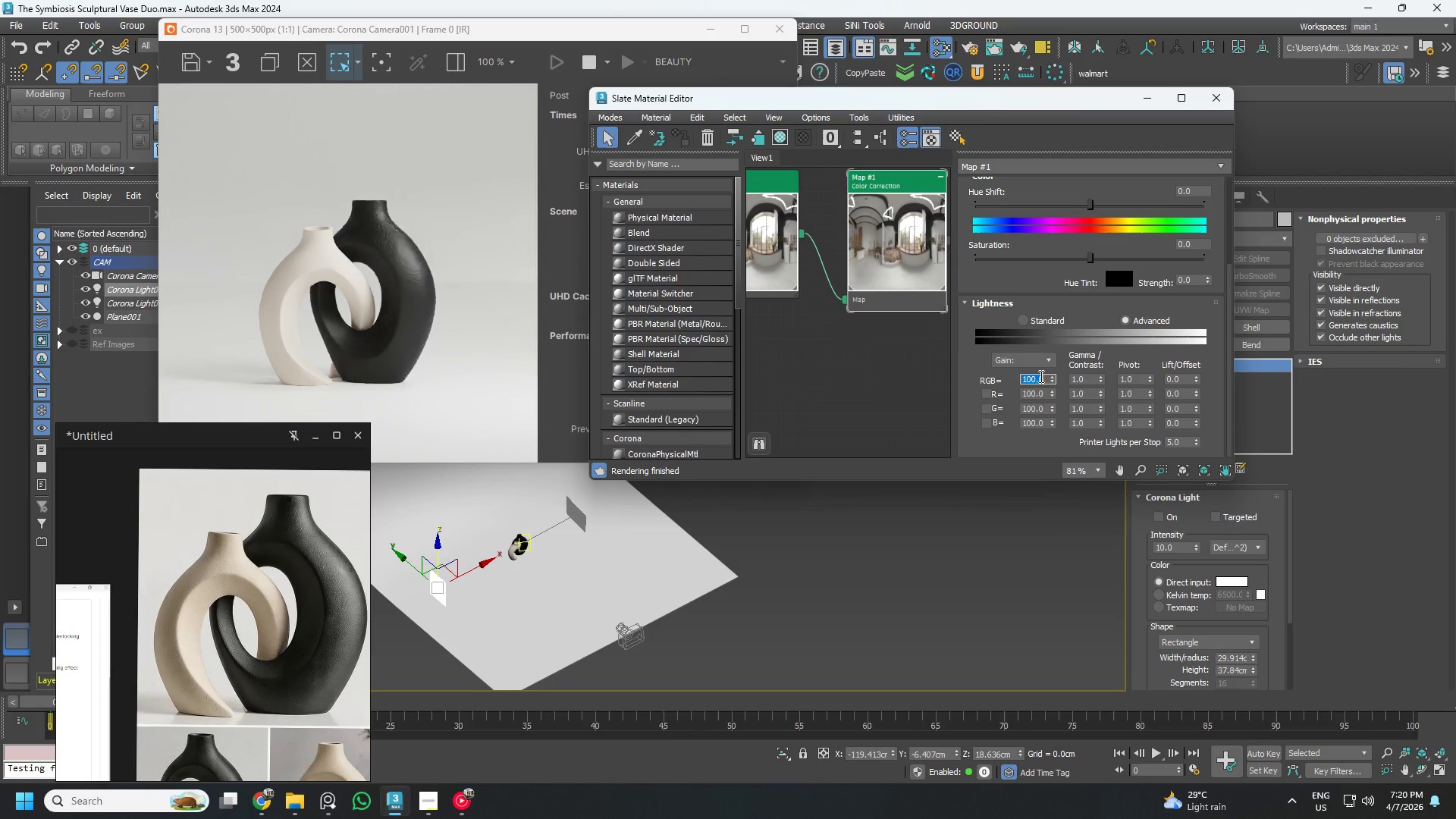 
key(Numpad5)
 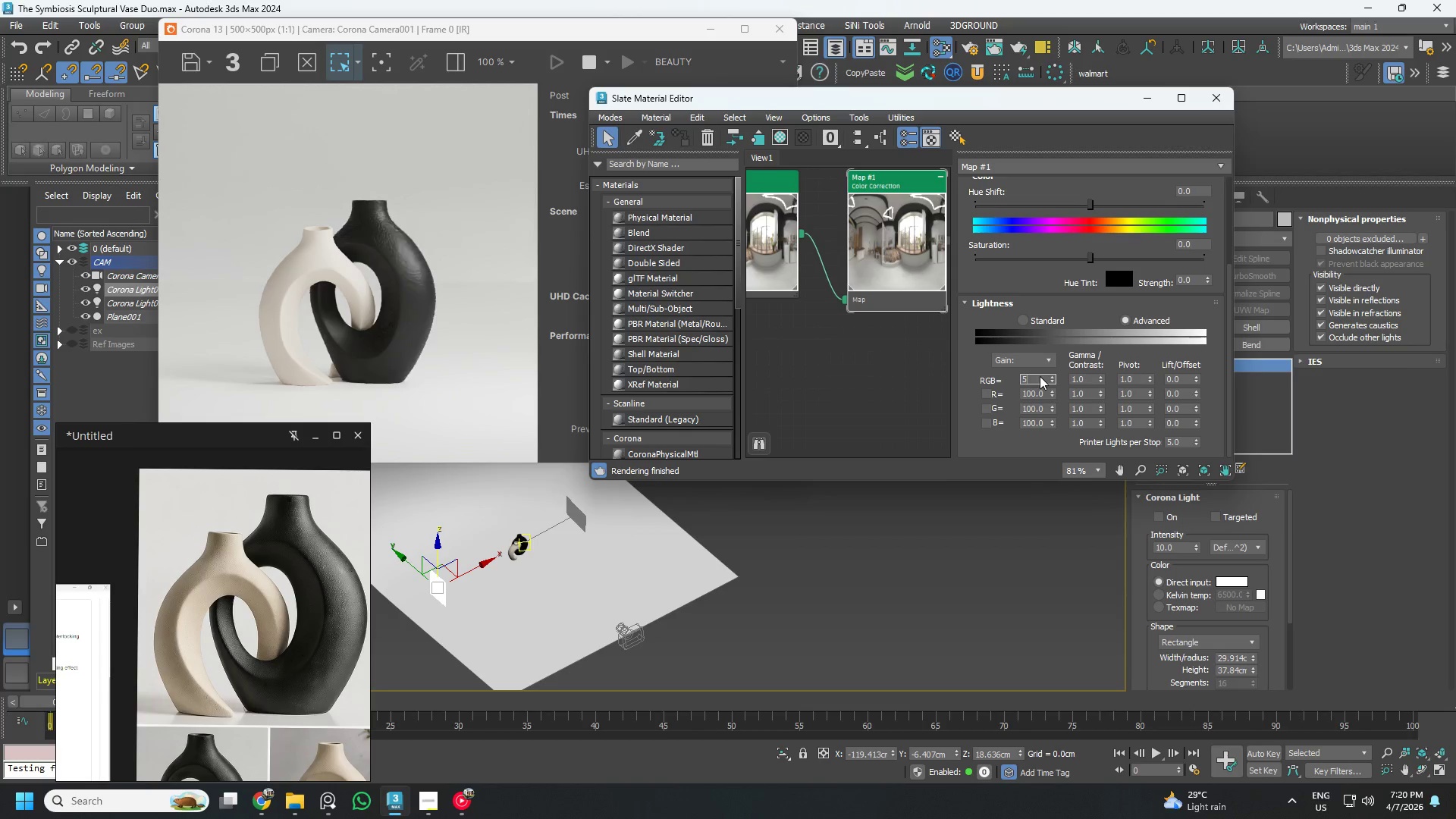 
key(Numpad0)
 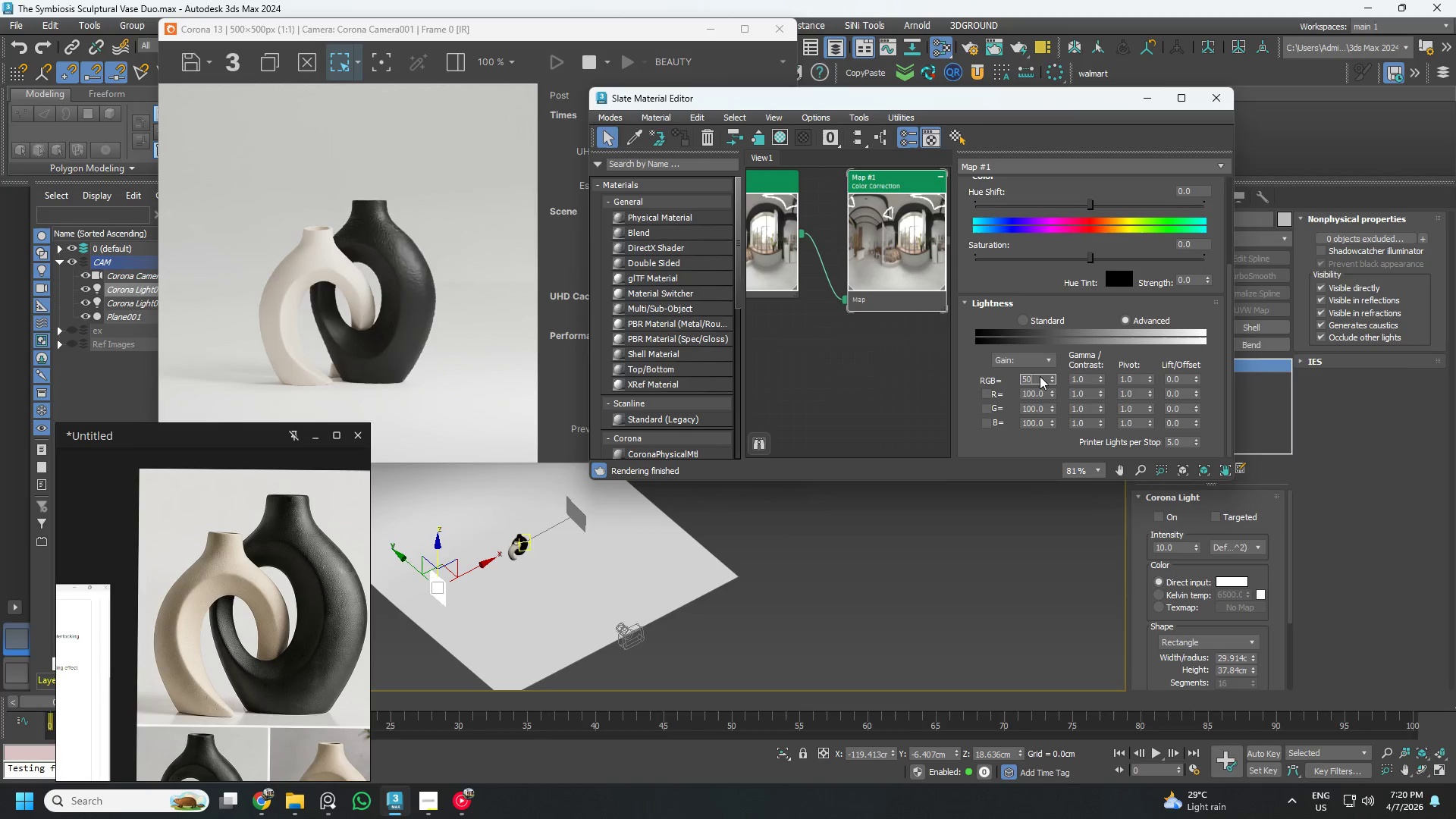 
key(NumpadEnter)
 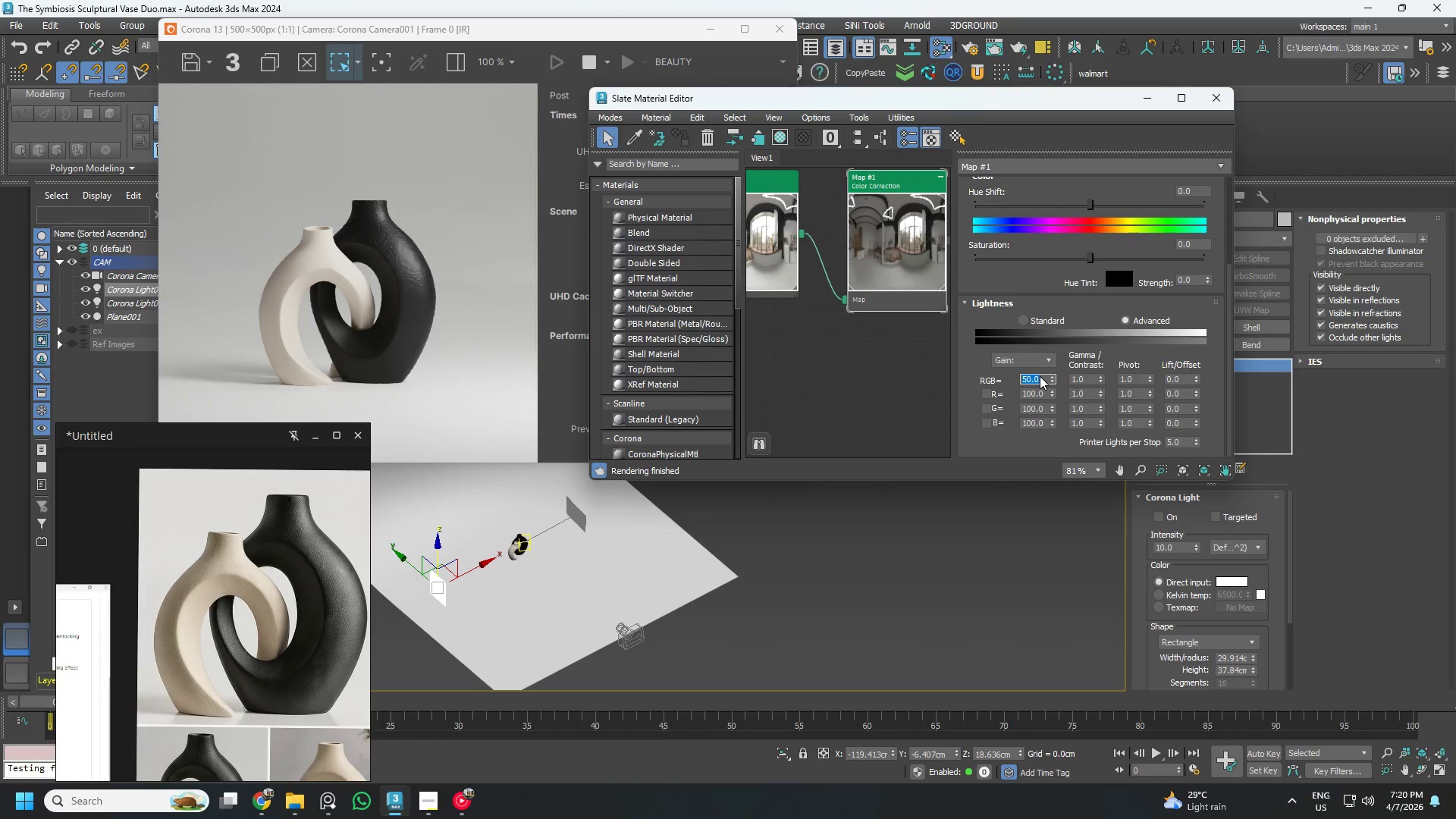 
scroll: coordinate [869, 307], scroll_direction: down, amount: 7.0
 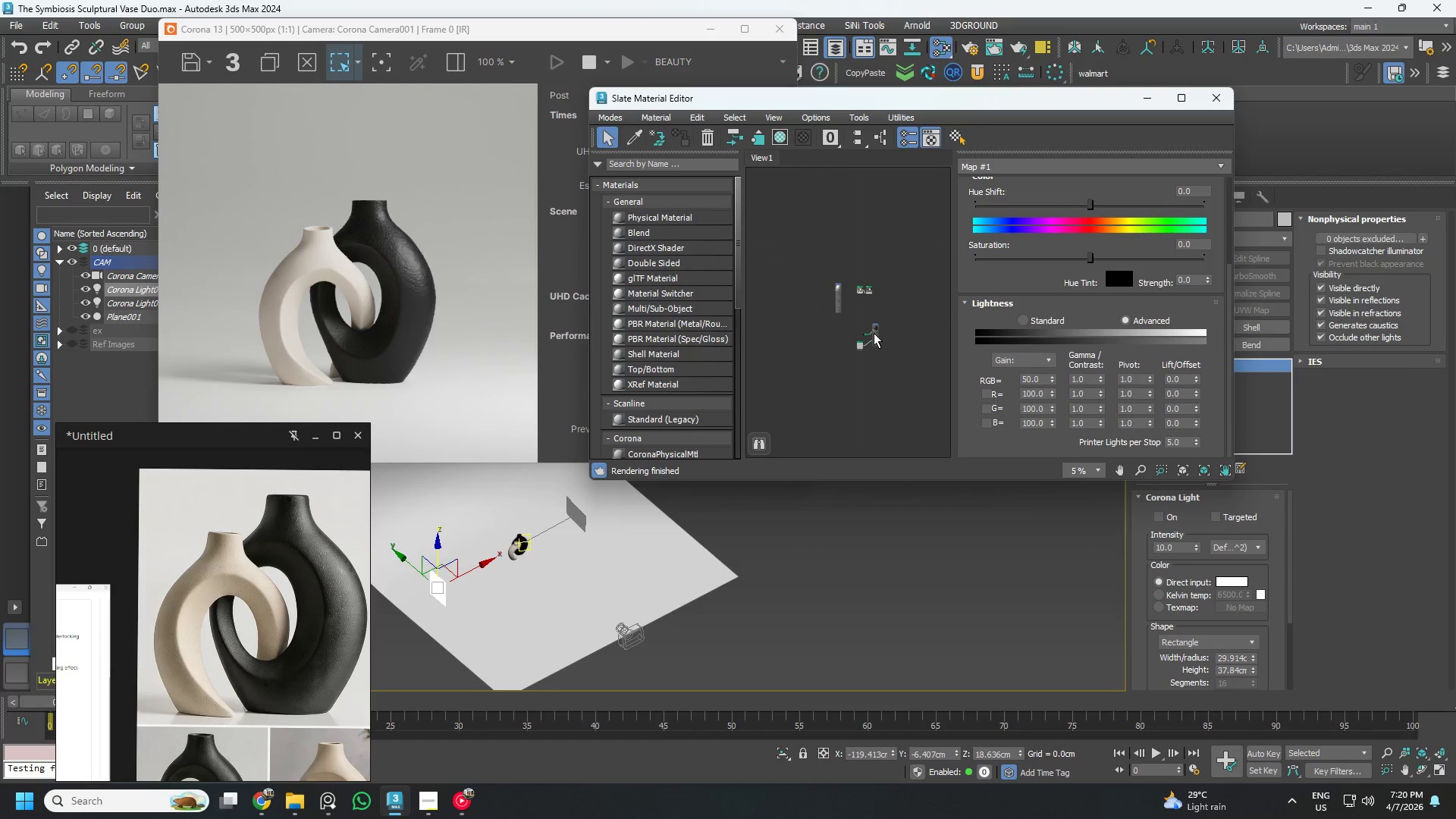 
scroll: coordinate [215, 588], scroll_direction: up, amount: 4.0
 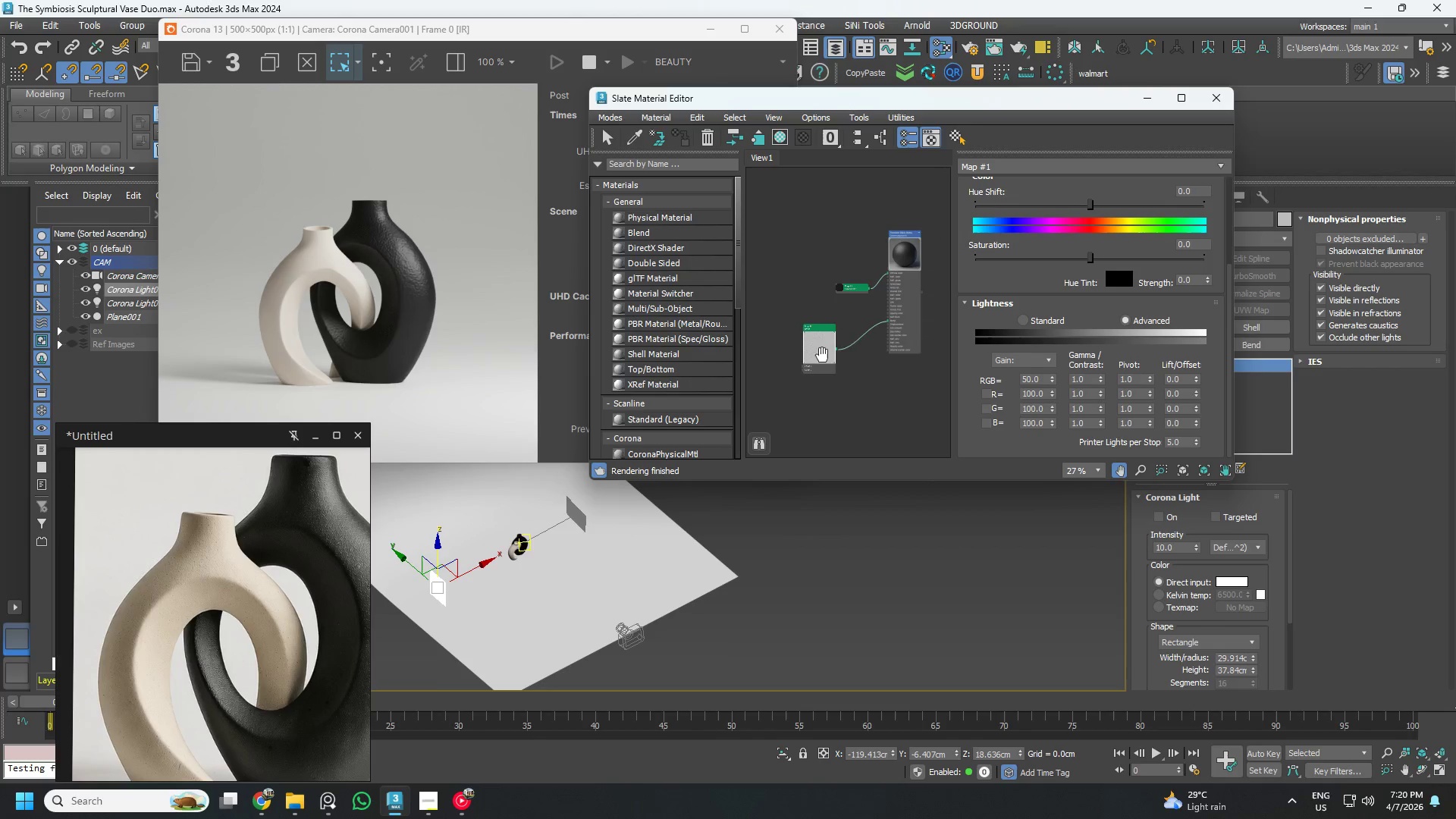 
left_click_drag(start_coordinate=[804, 256], to_coordinate=[871, 378])
 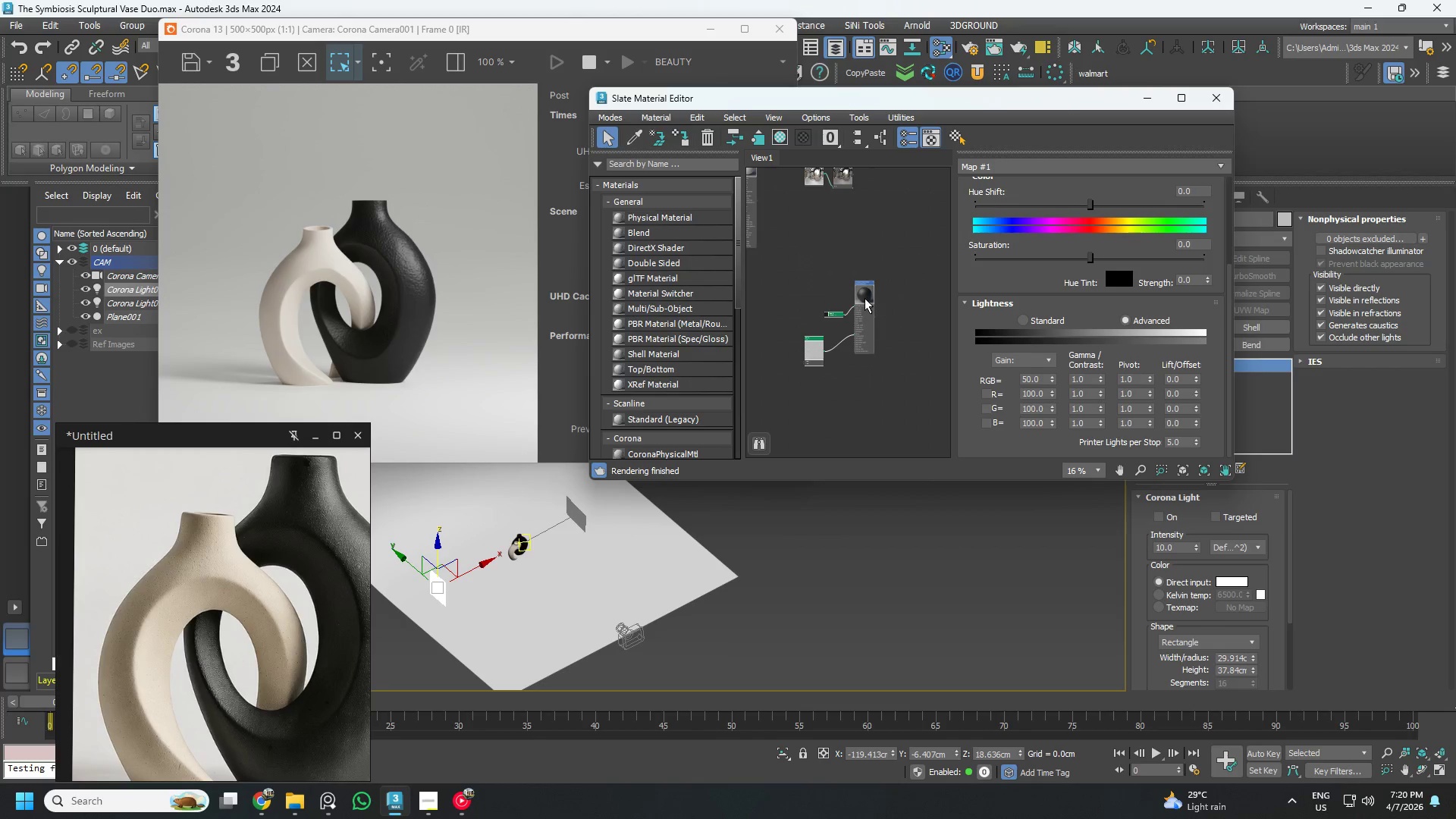 
scroll: coordinate [825, 356], scroll_direction: down, amount: 1.0
 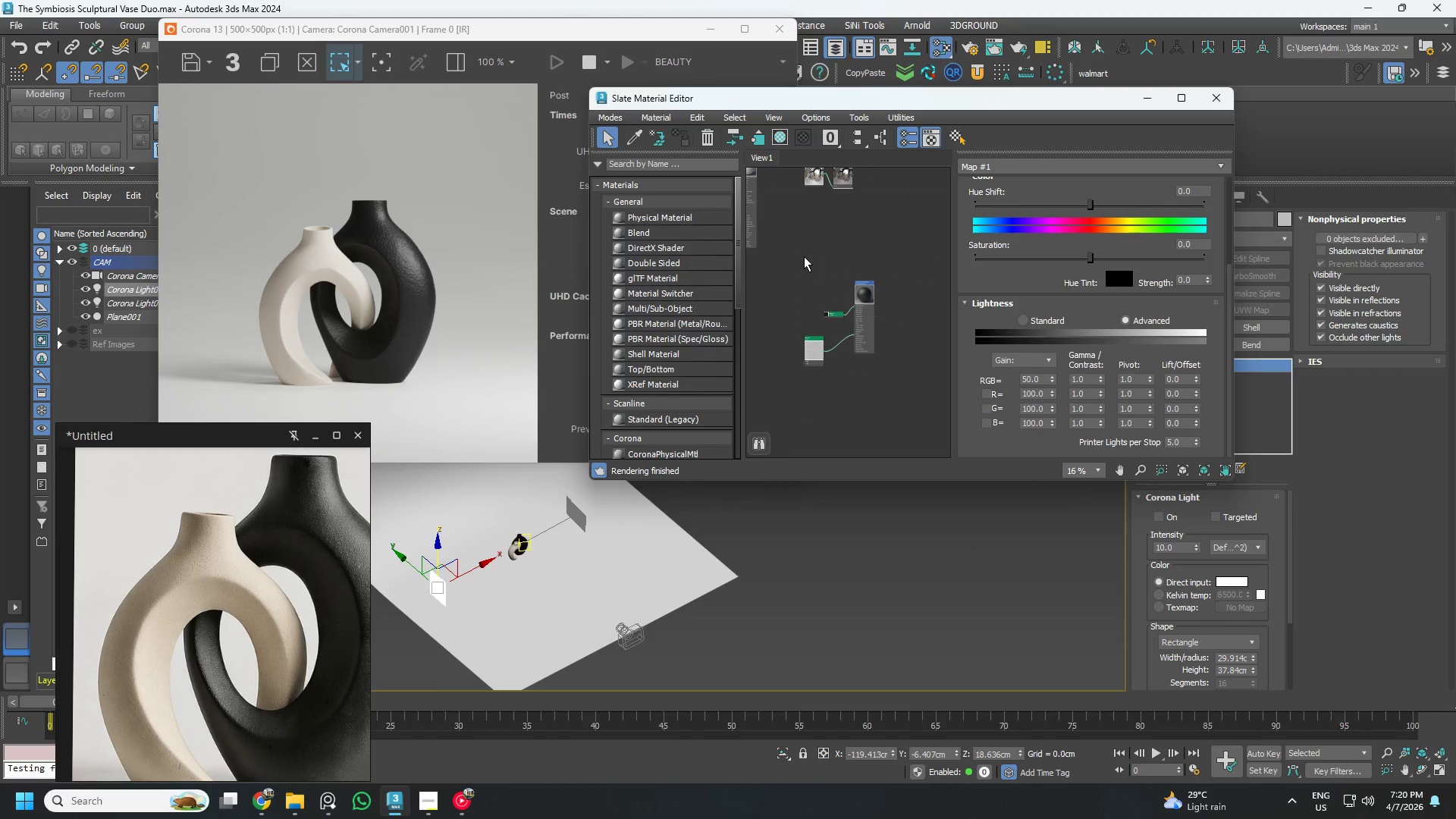 
hold_key(key=ShiftLeft, duration=1.03)
left_click_drag(start_coordinate=[864, 298], to_coordinate=[791, 264])
 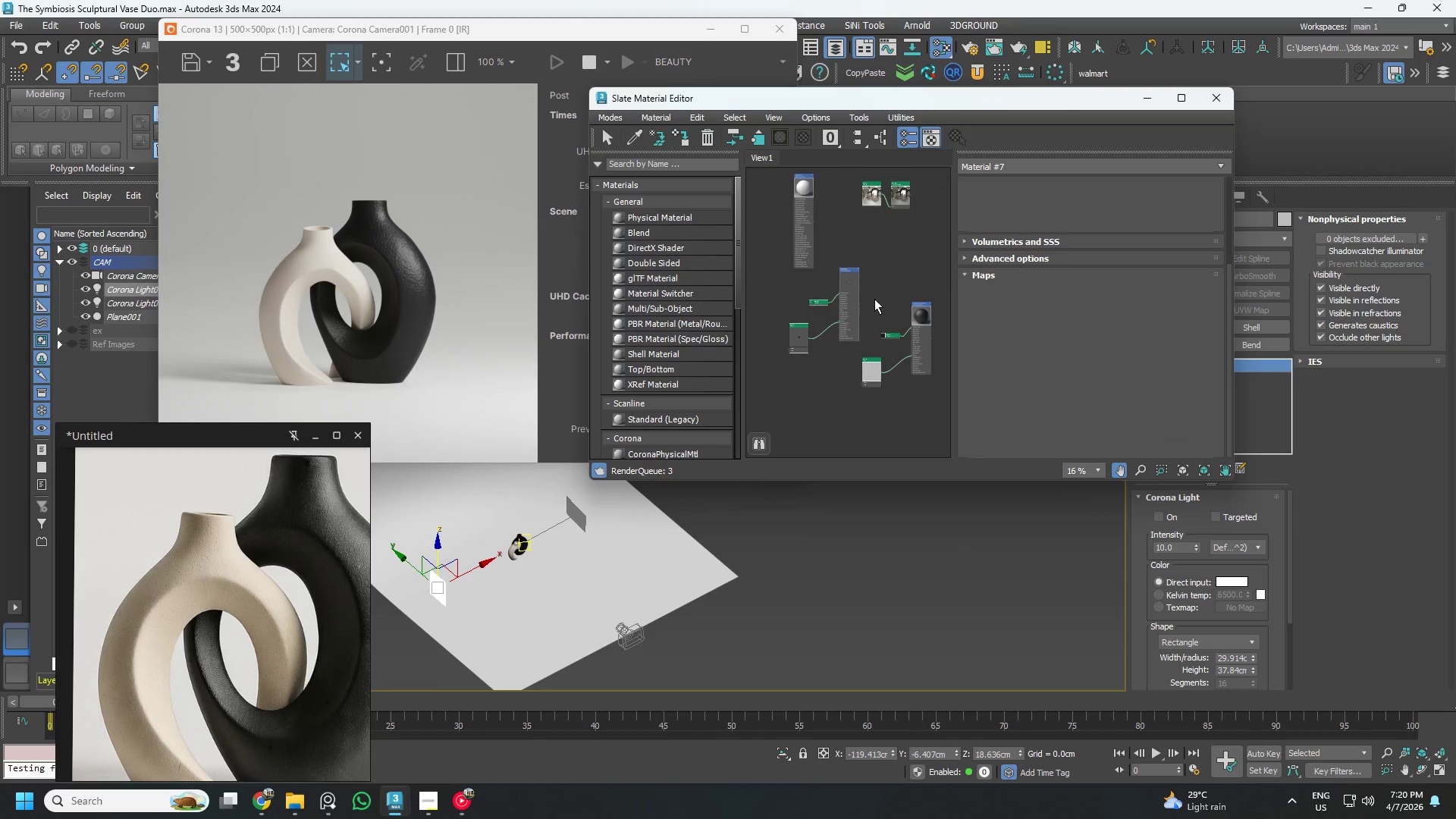 
left_click([794, 308])
 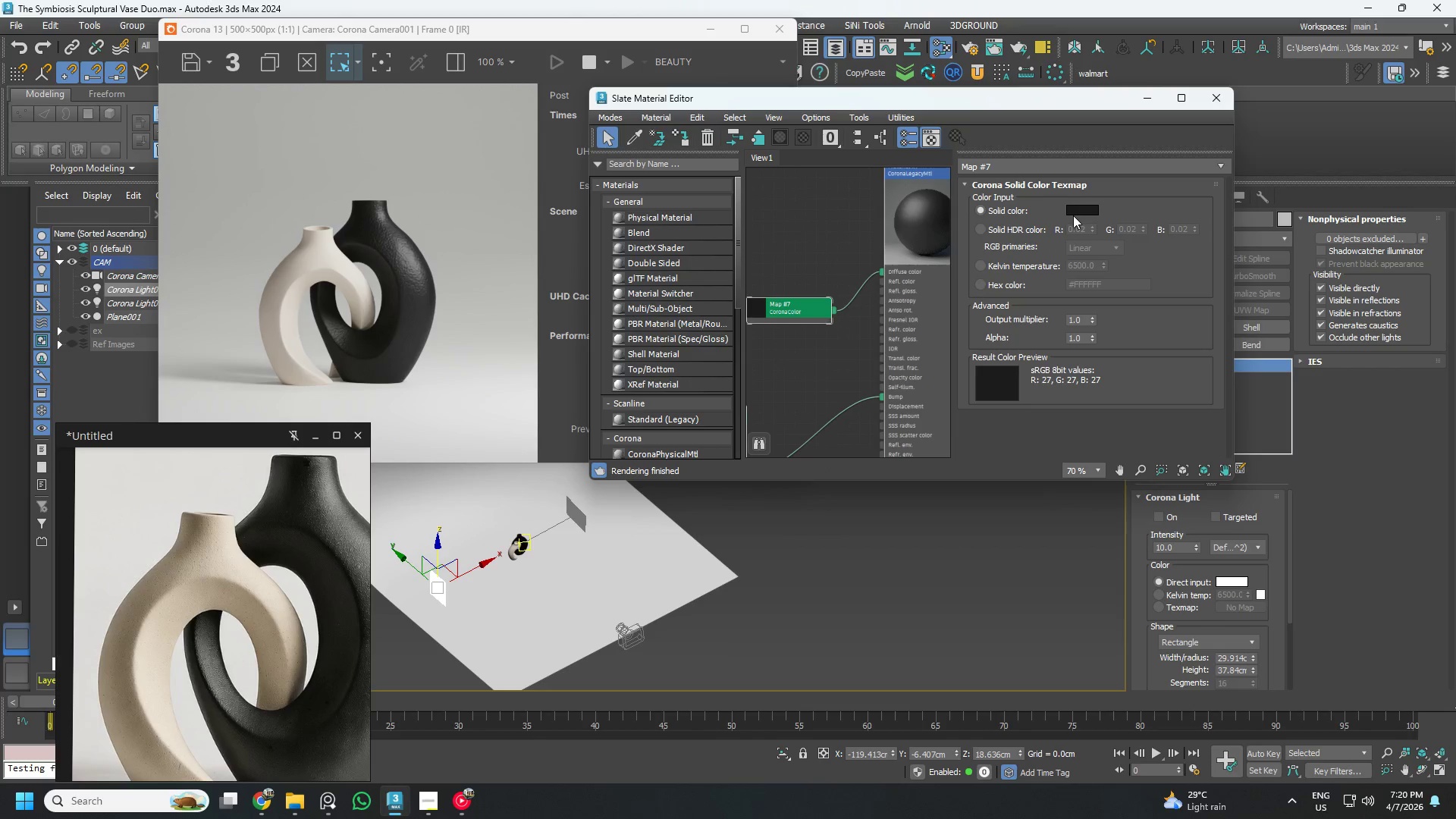 
scroll: coordinate [814, 301], scroll_direction: up, amount: 5.0
 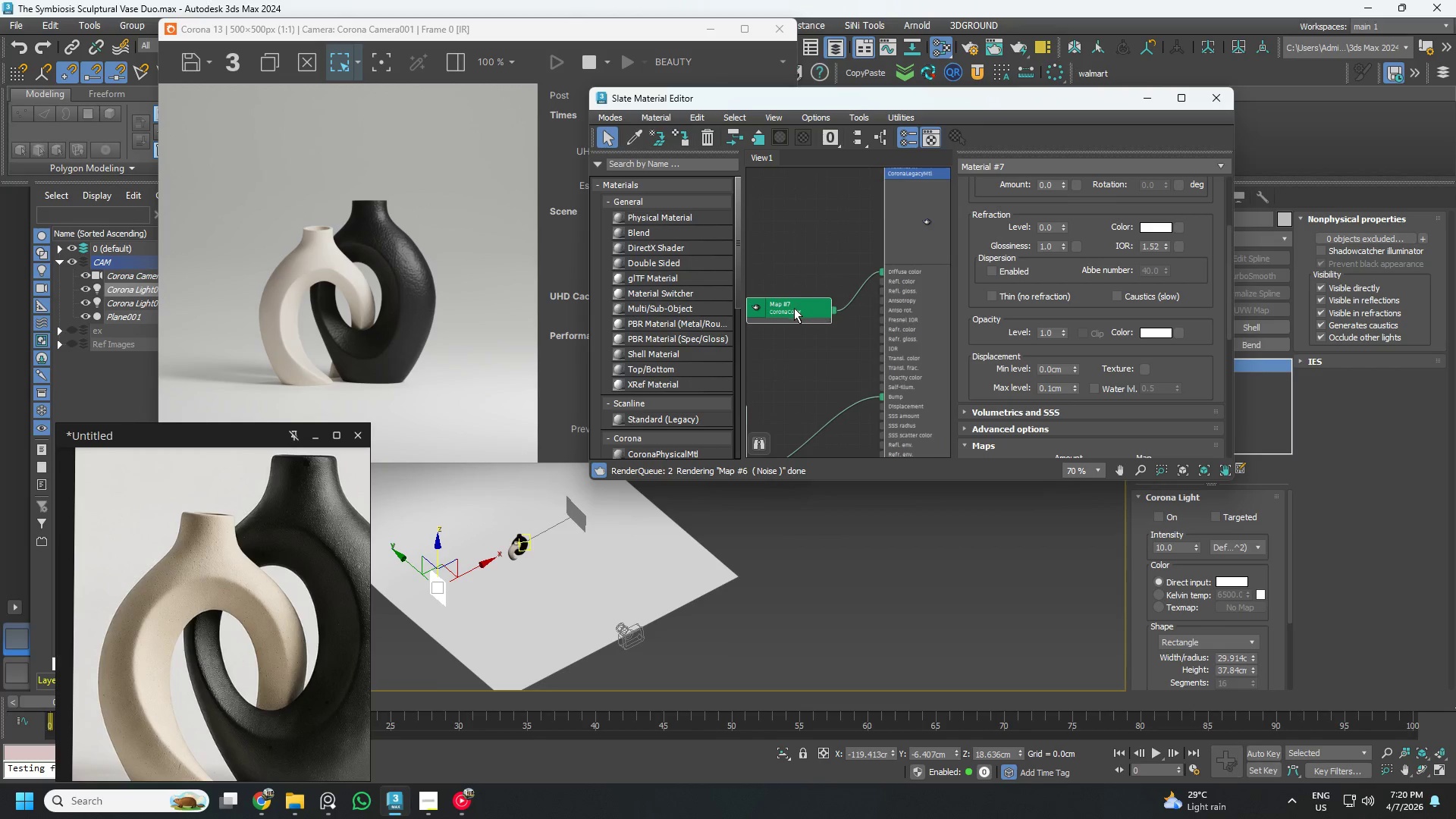 
left_click([938, 231])
 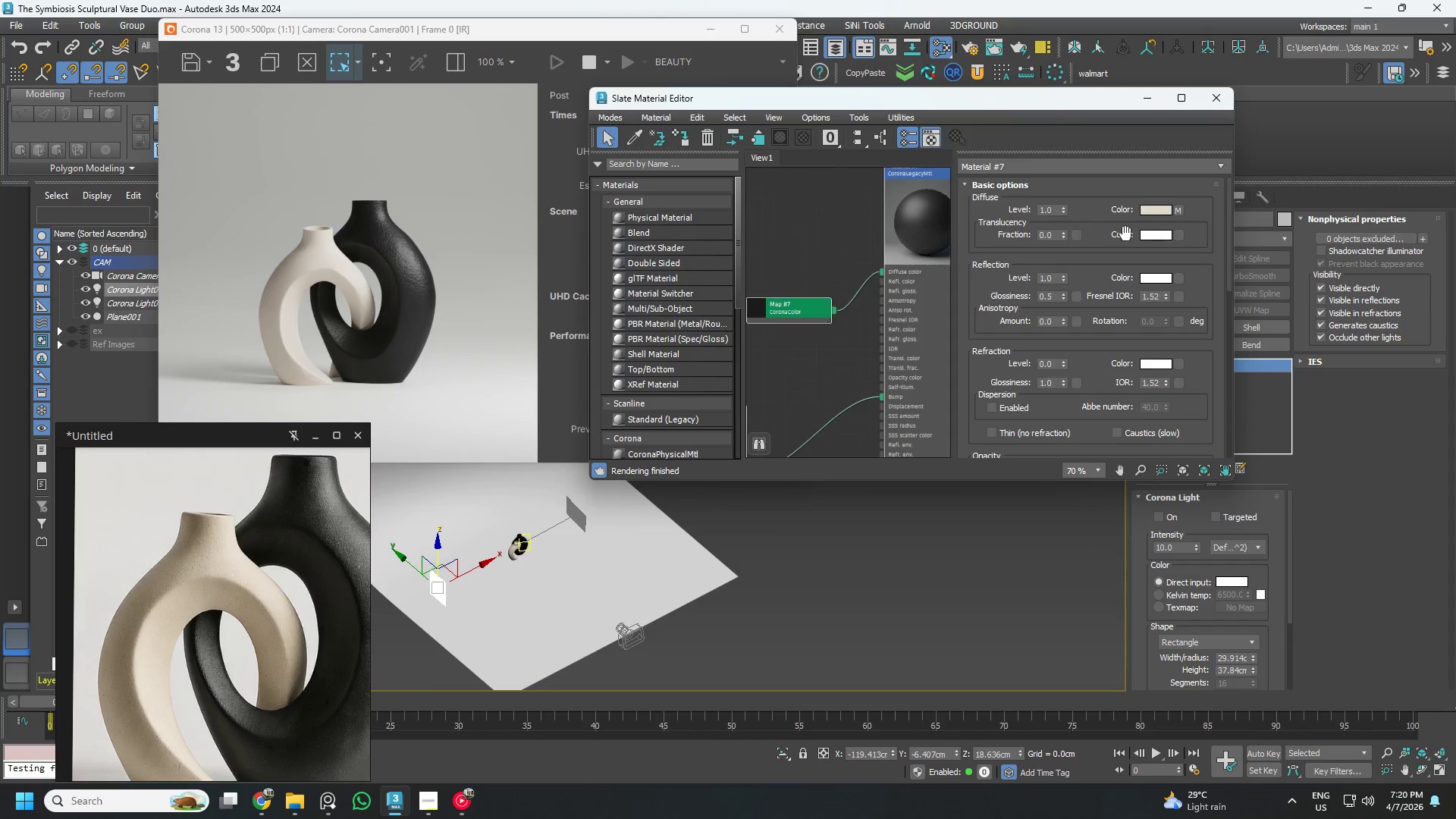 
right_click([1153, 214])
 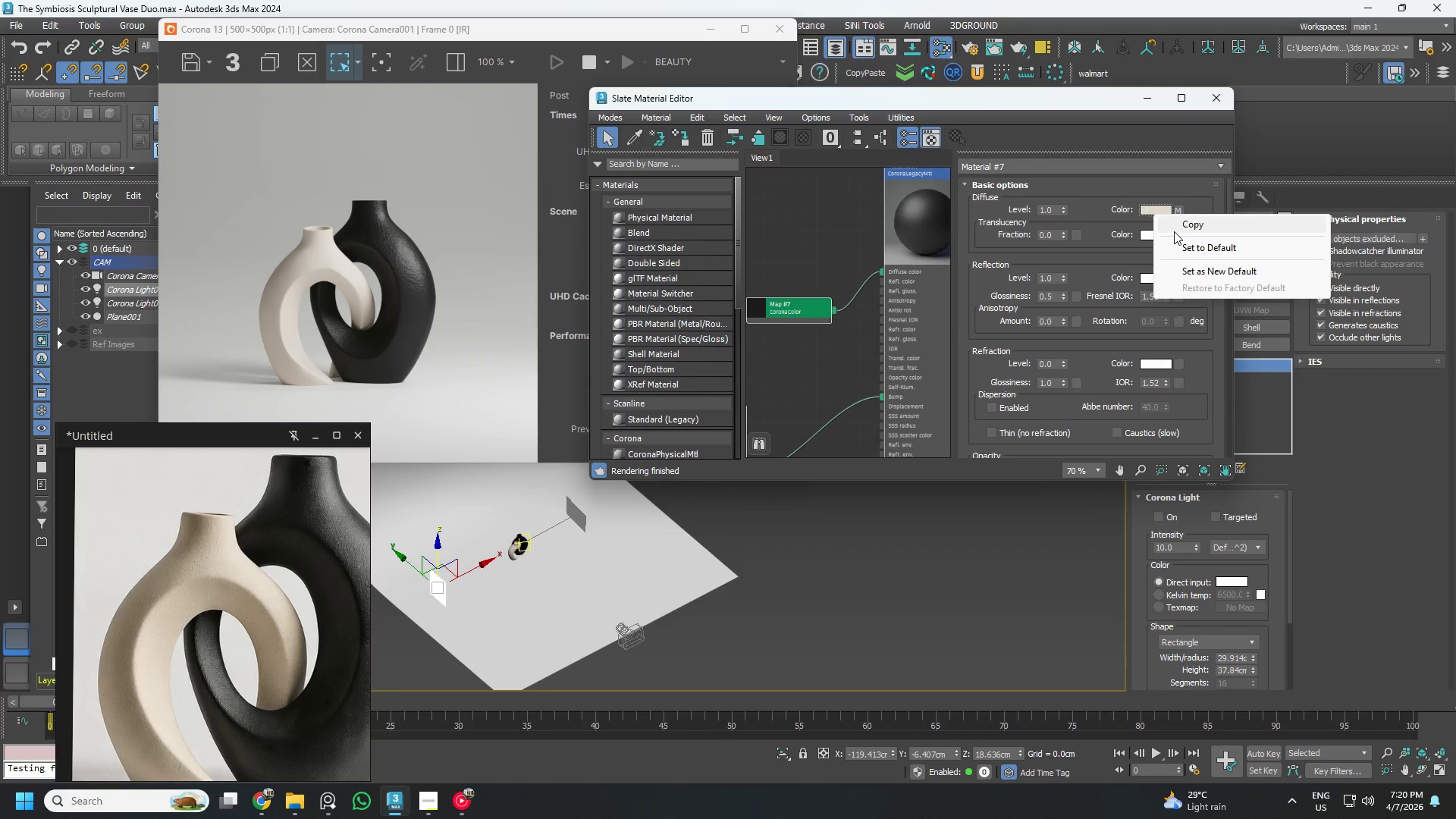 
left_click([1176, 227])
 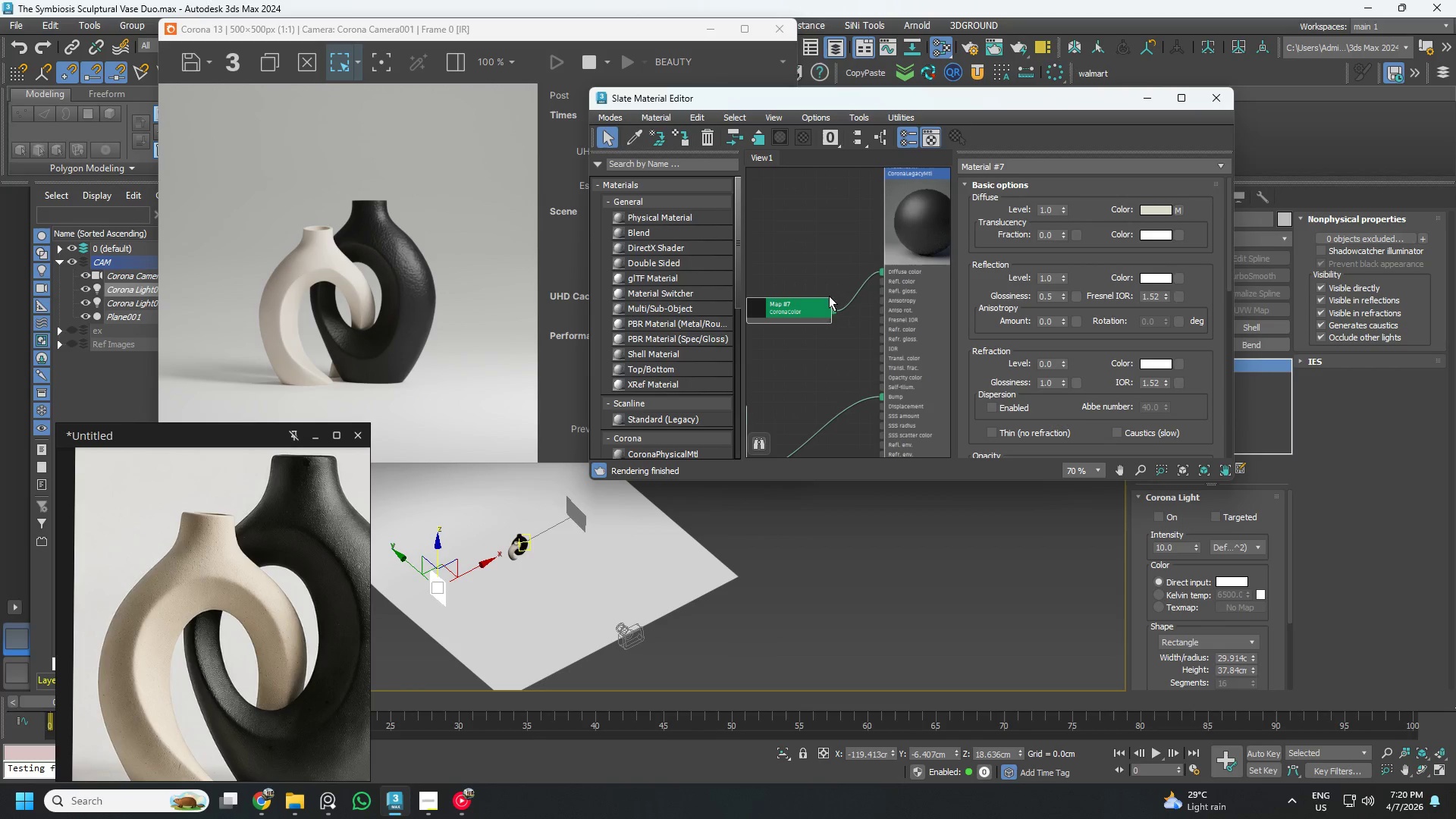 
left_click([789, 308])
 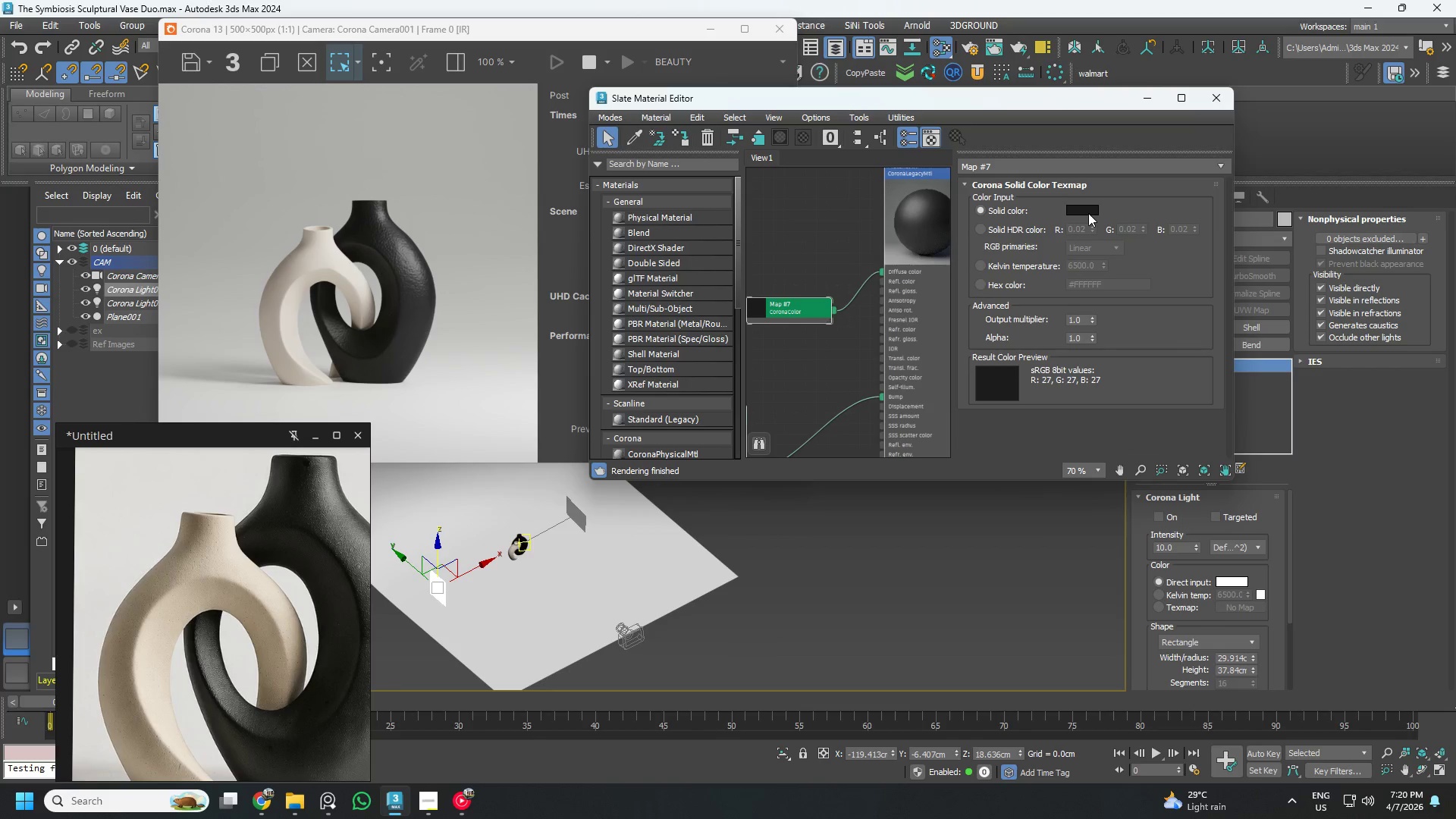 
right_click([1088, 213])
 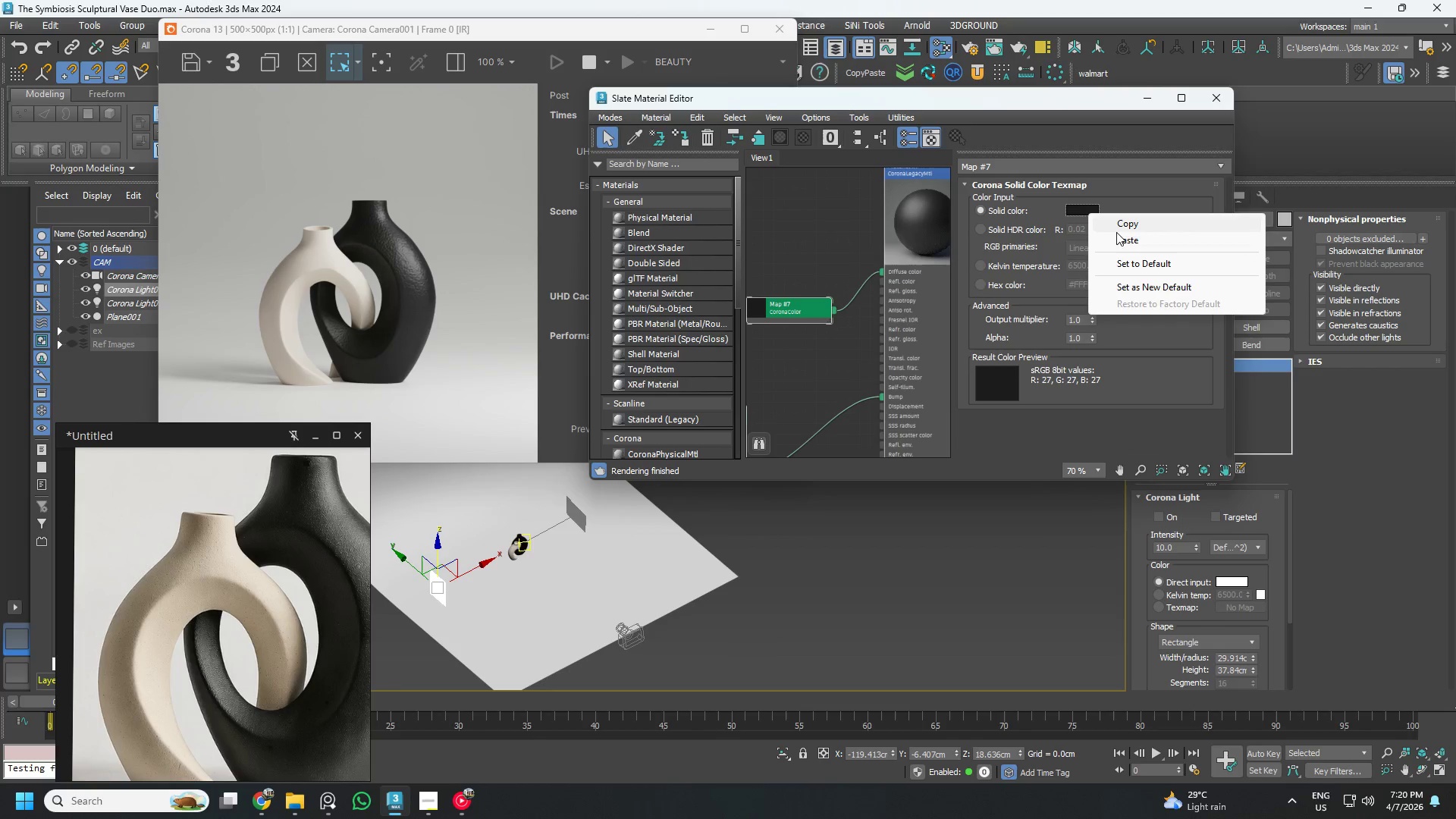 
left_click([1118, 237])
 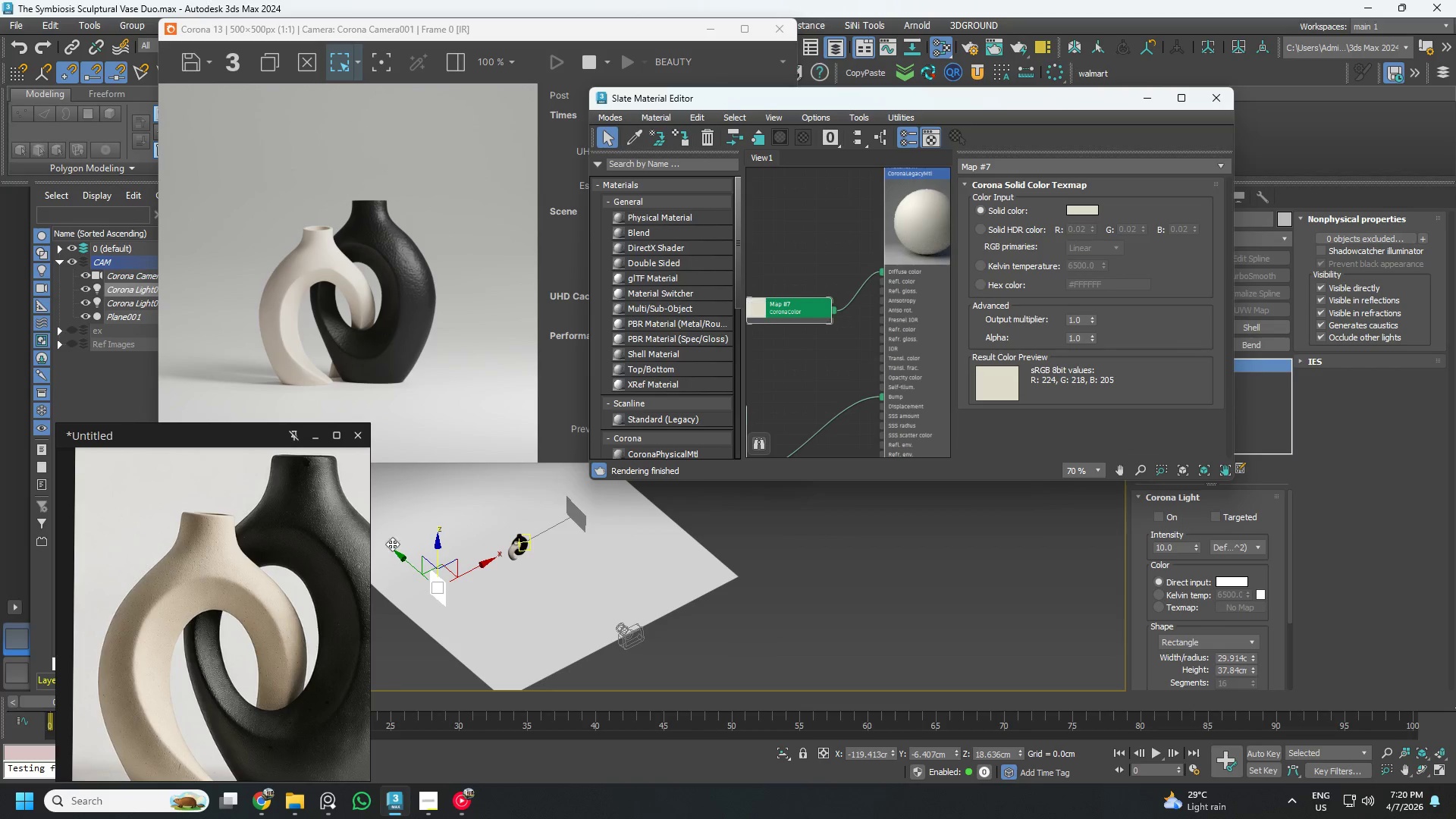 
left_click([461, 539])
 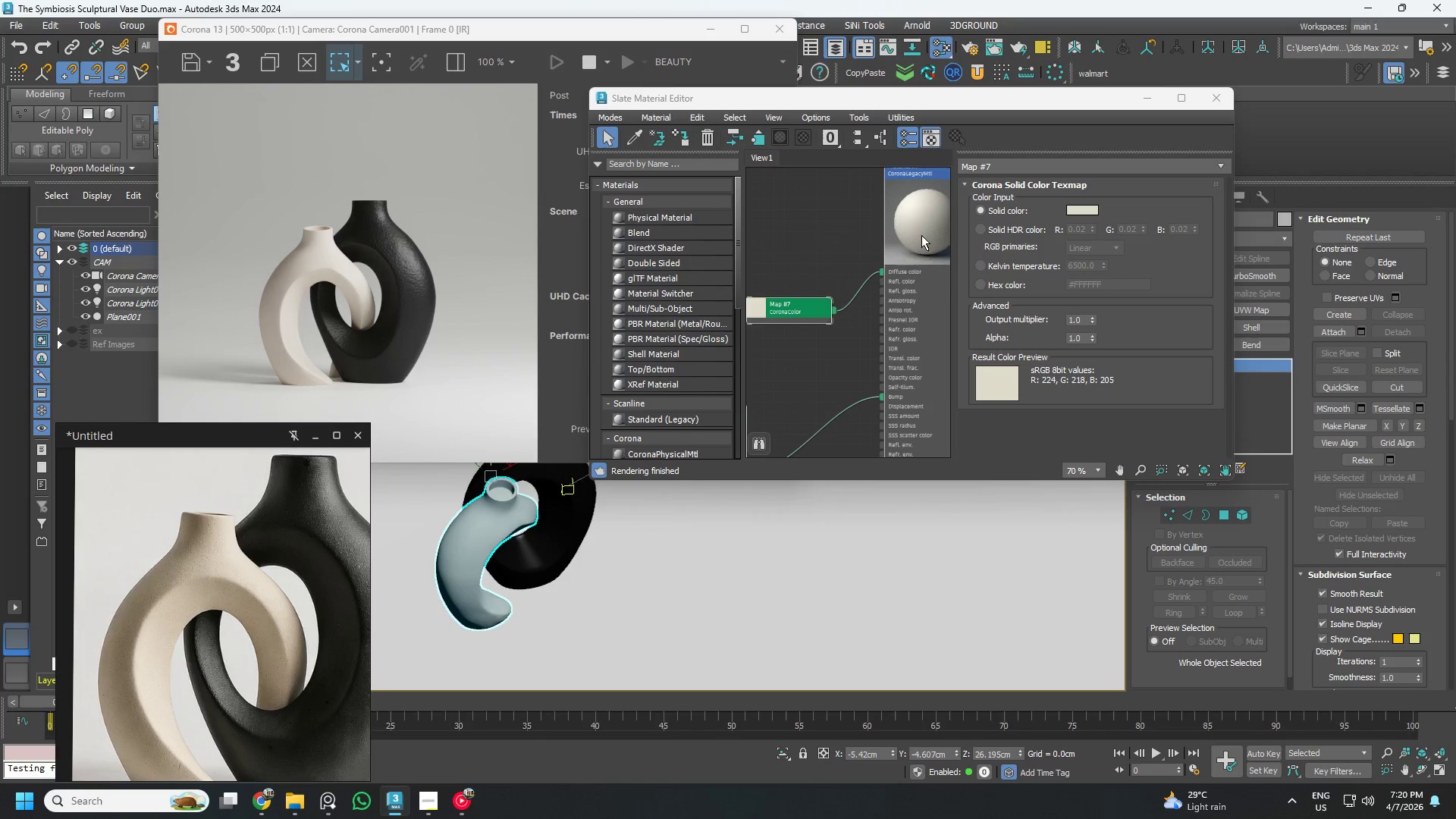 
scroll: coordinate [495, 556], scroll_direction: up, amount: 7.0
 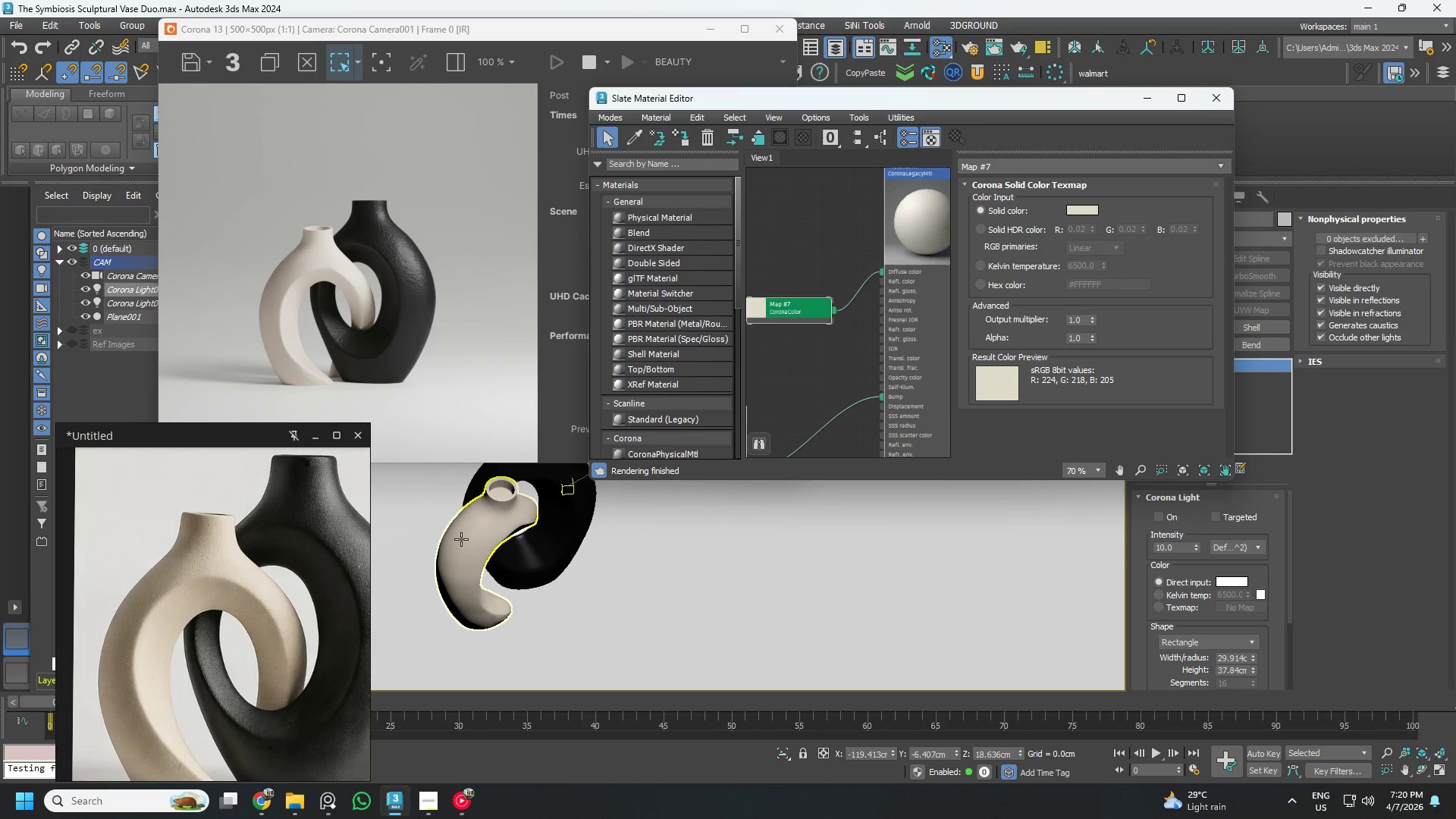 
left_click([920, 223])
 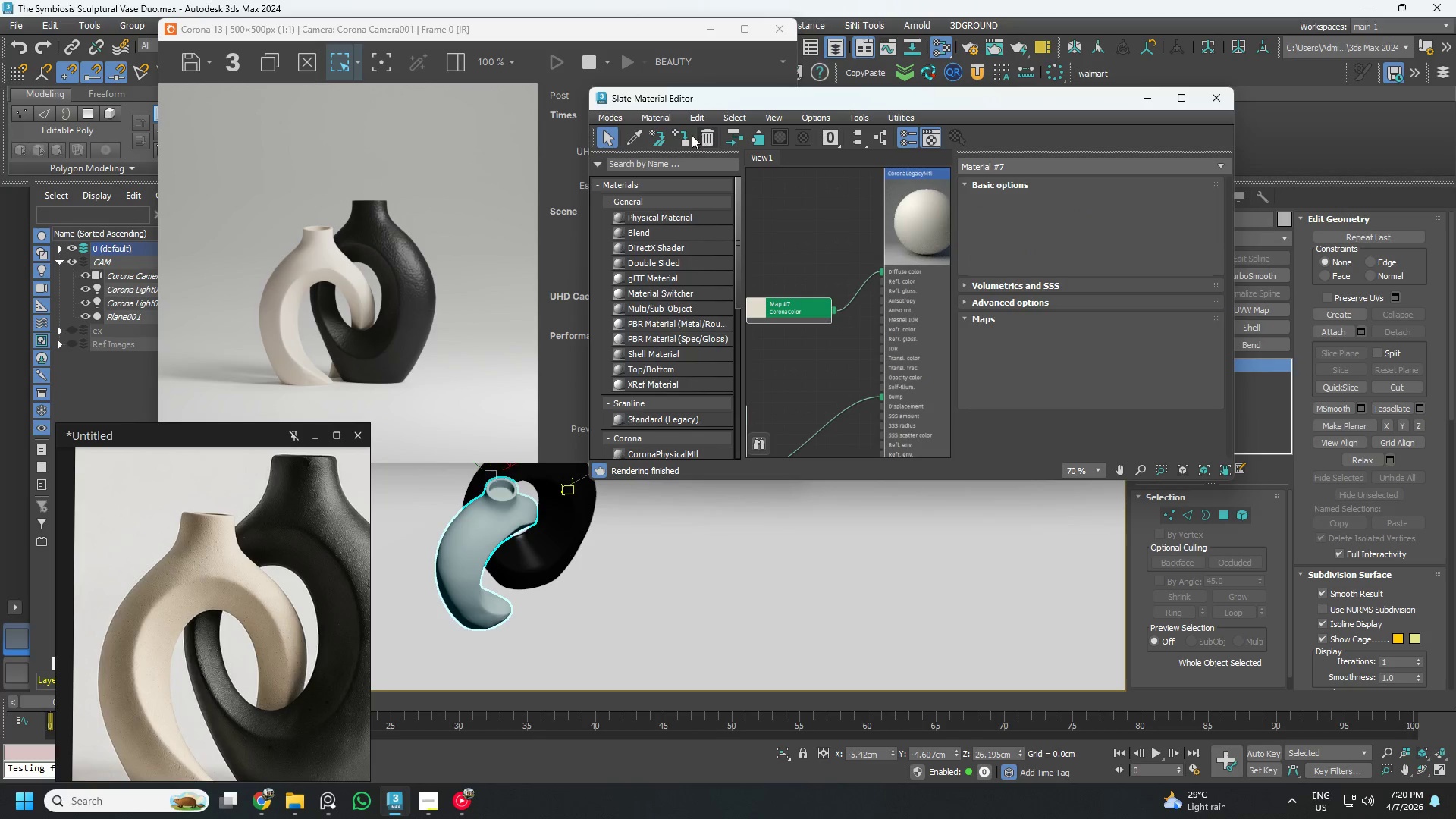 
left_click([683, 135])
 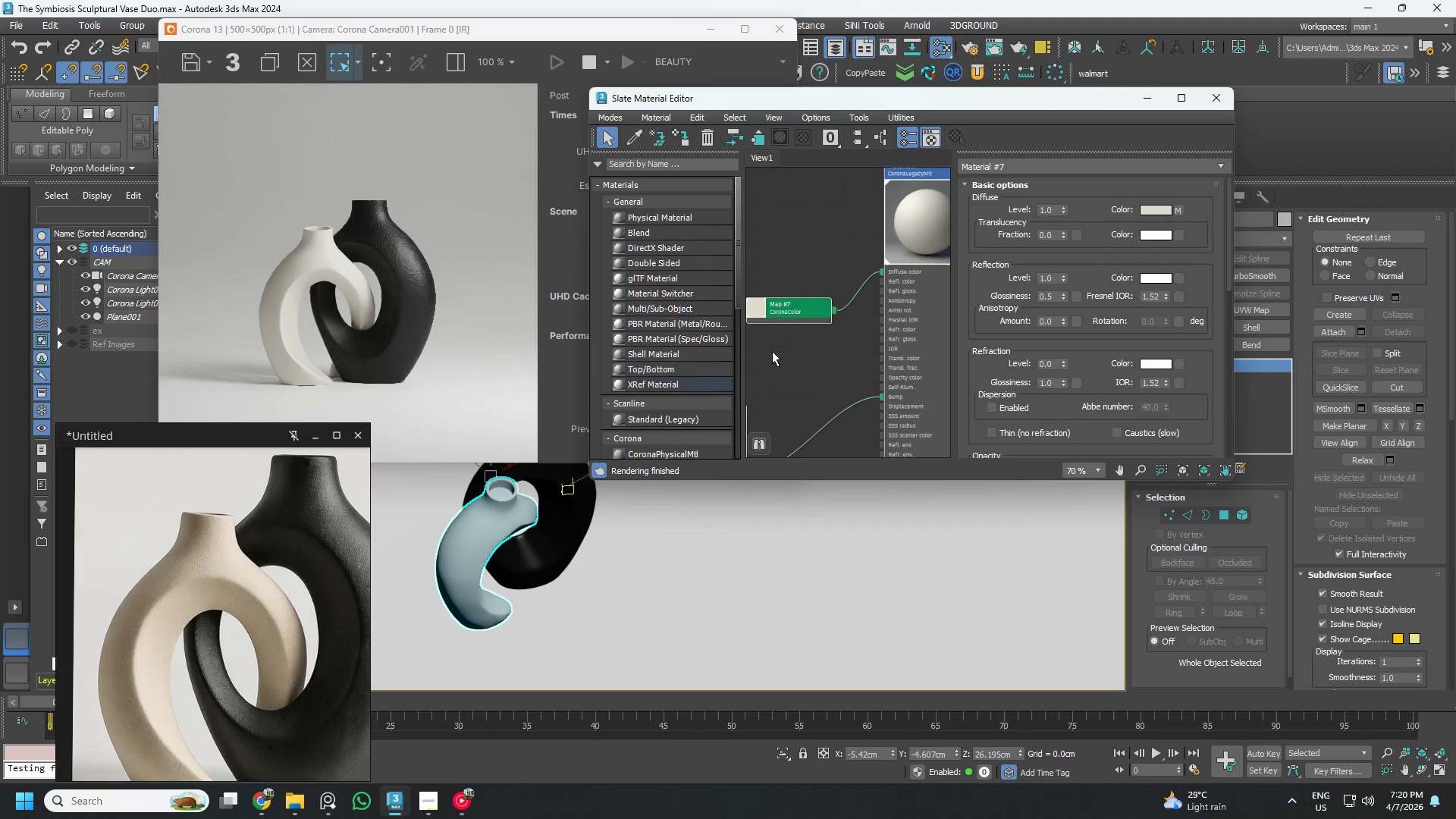 
left_click([795, 322])
 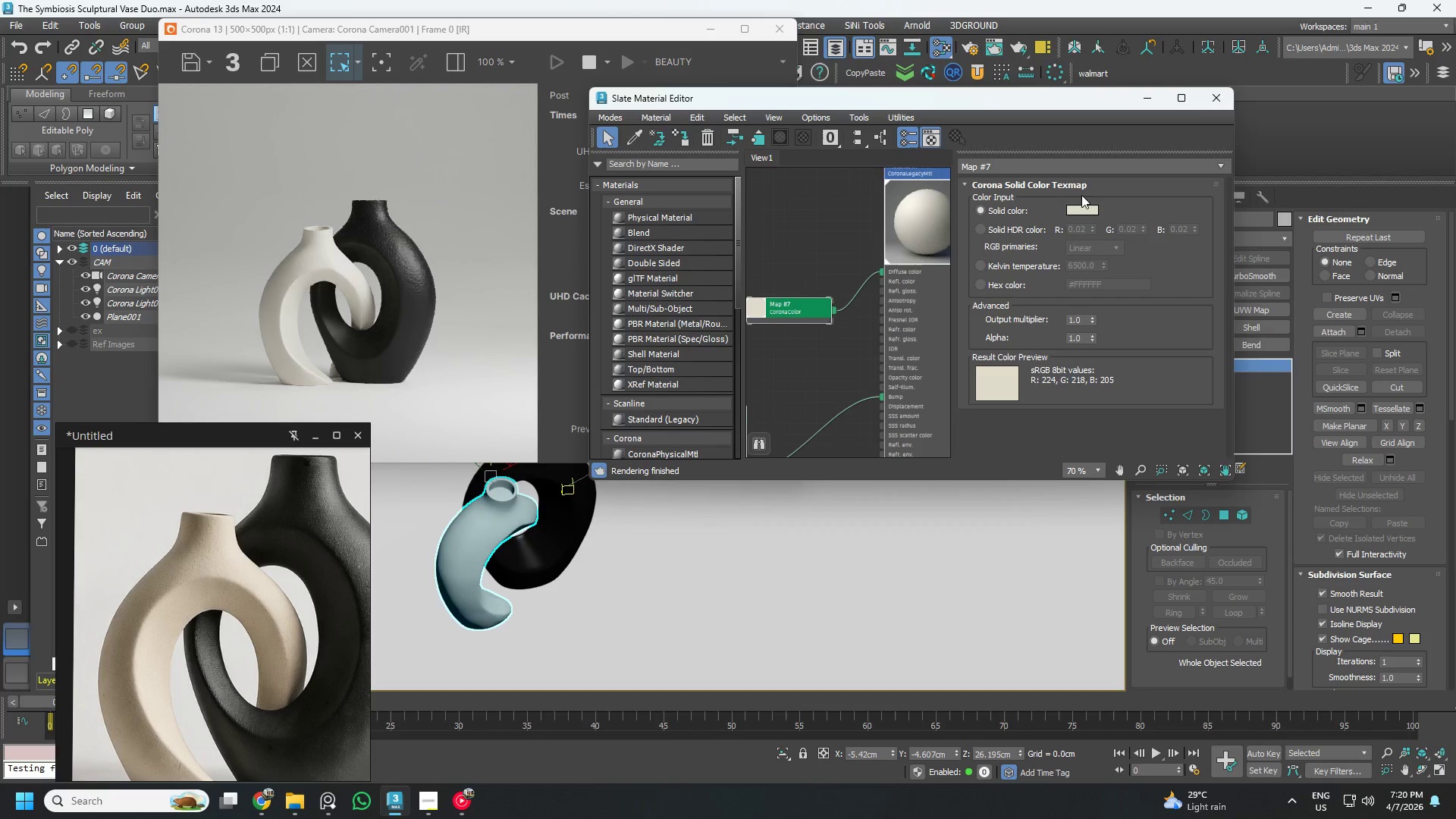 
left_click([1083, 208])
 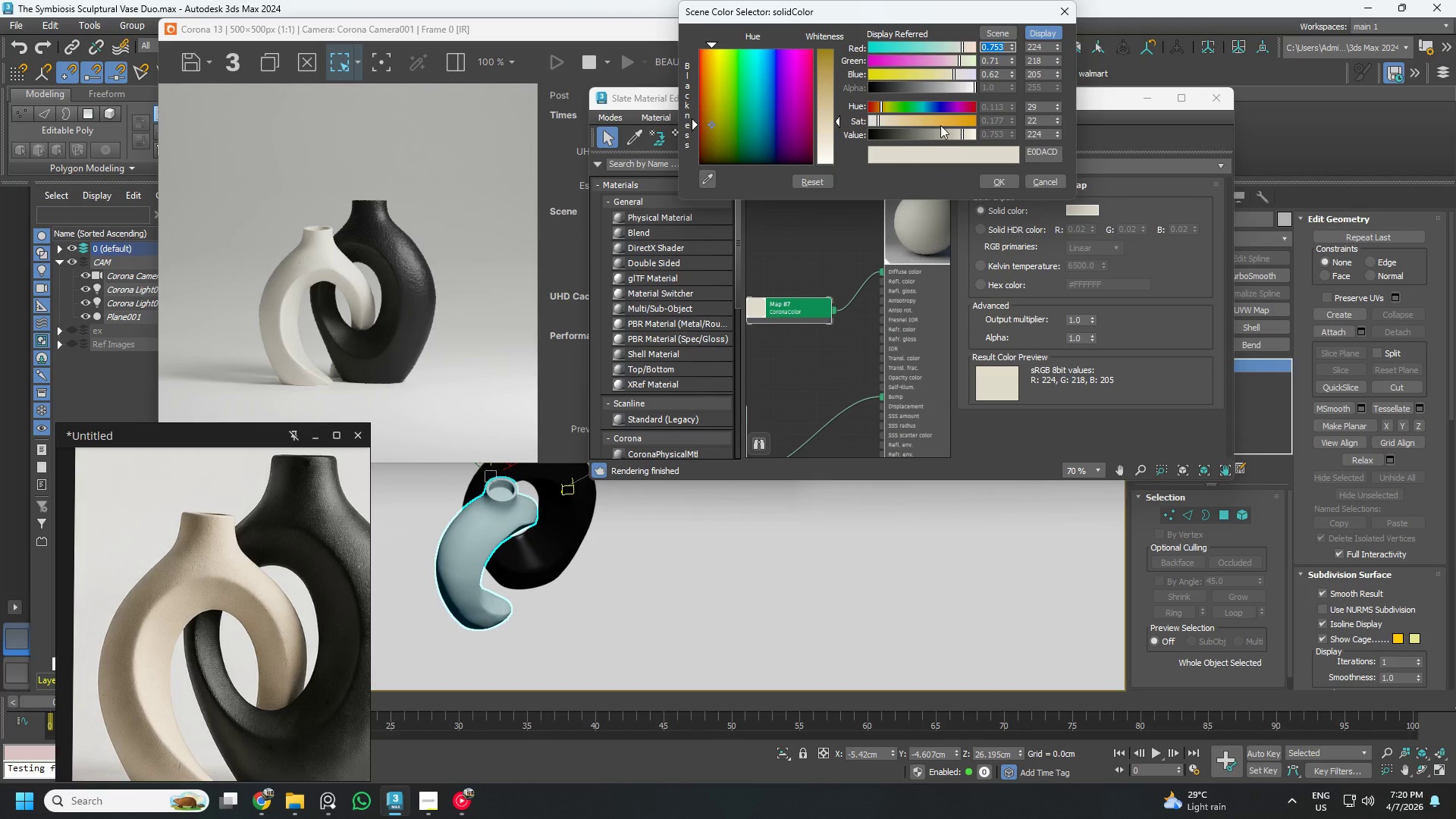 
left_click([917, 120])
 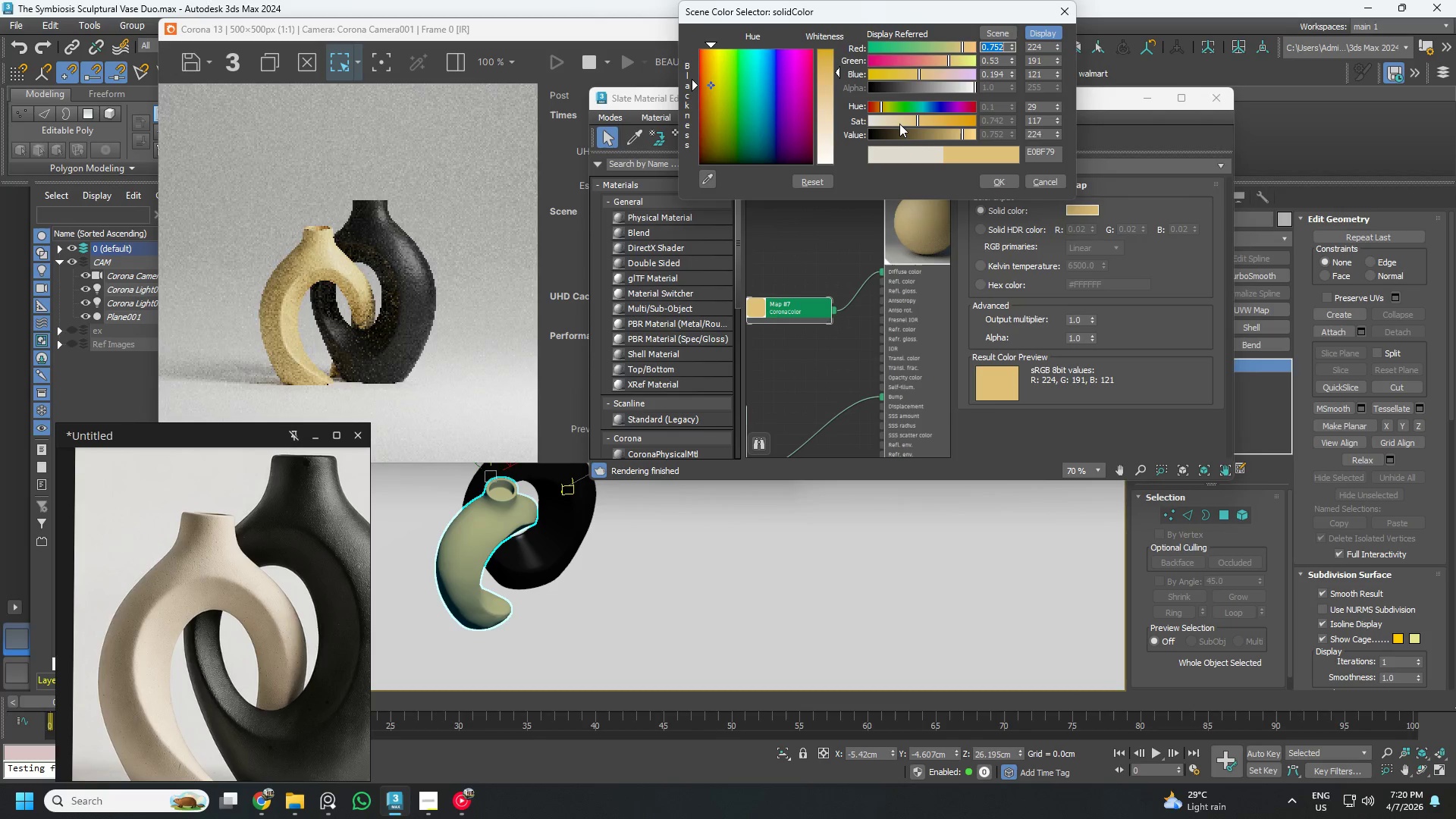 
left_click([891, 124])
 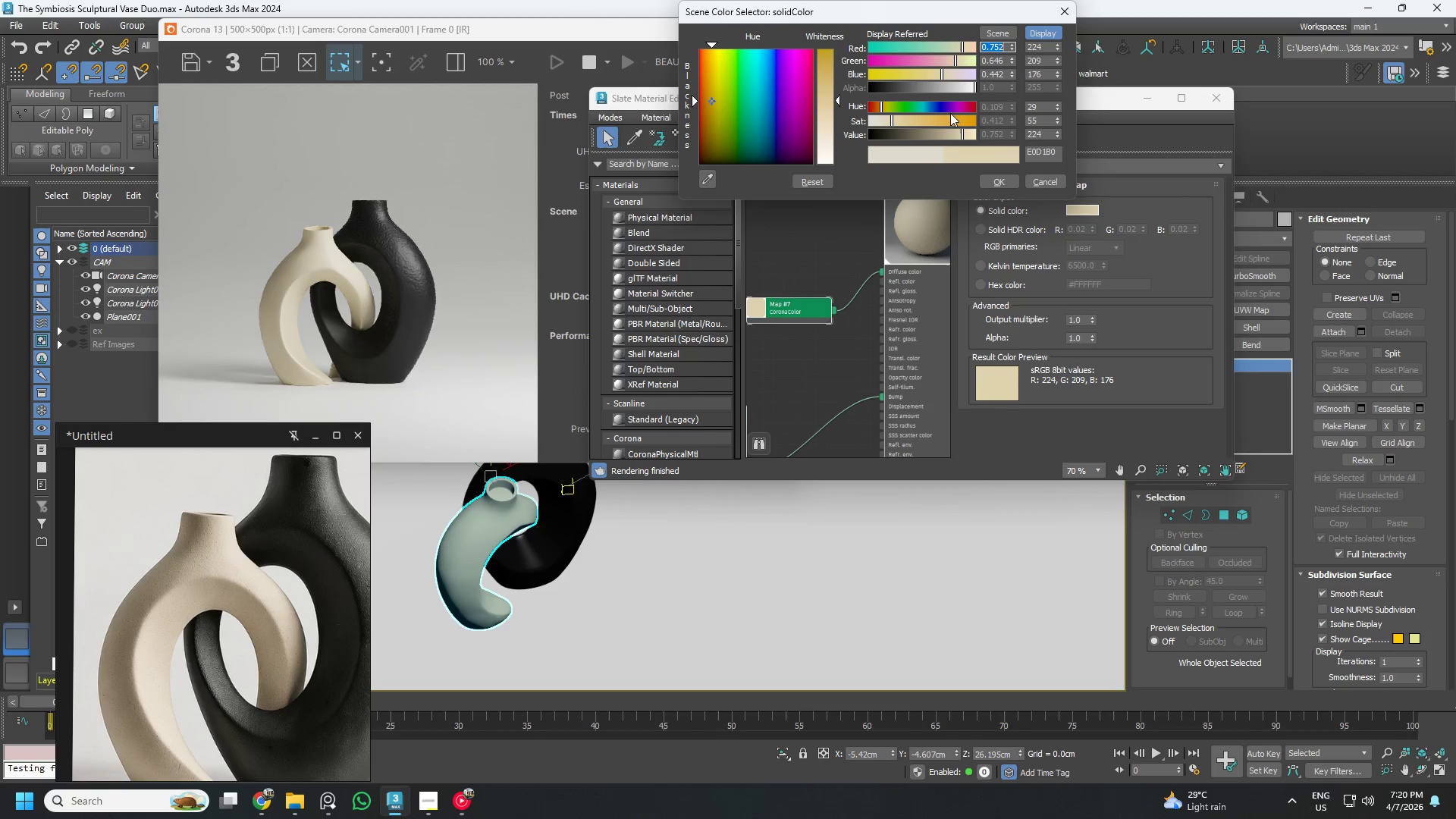 
left_click([1057, 109])
 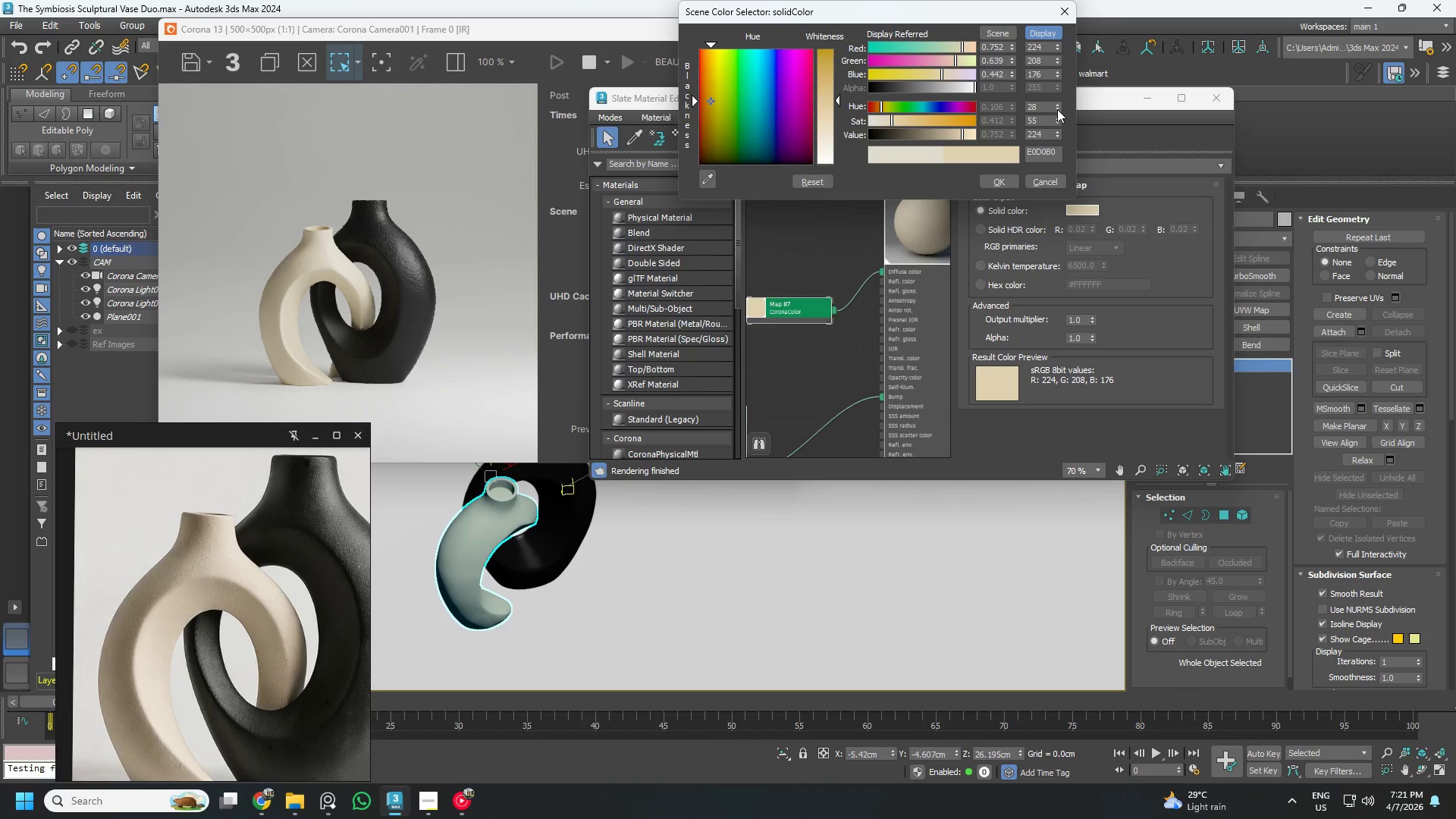 
left_click([1057, 109])
 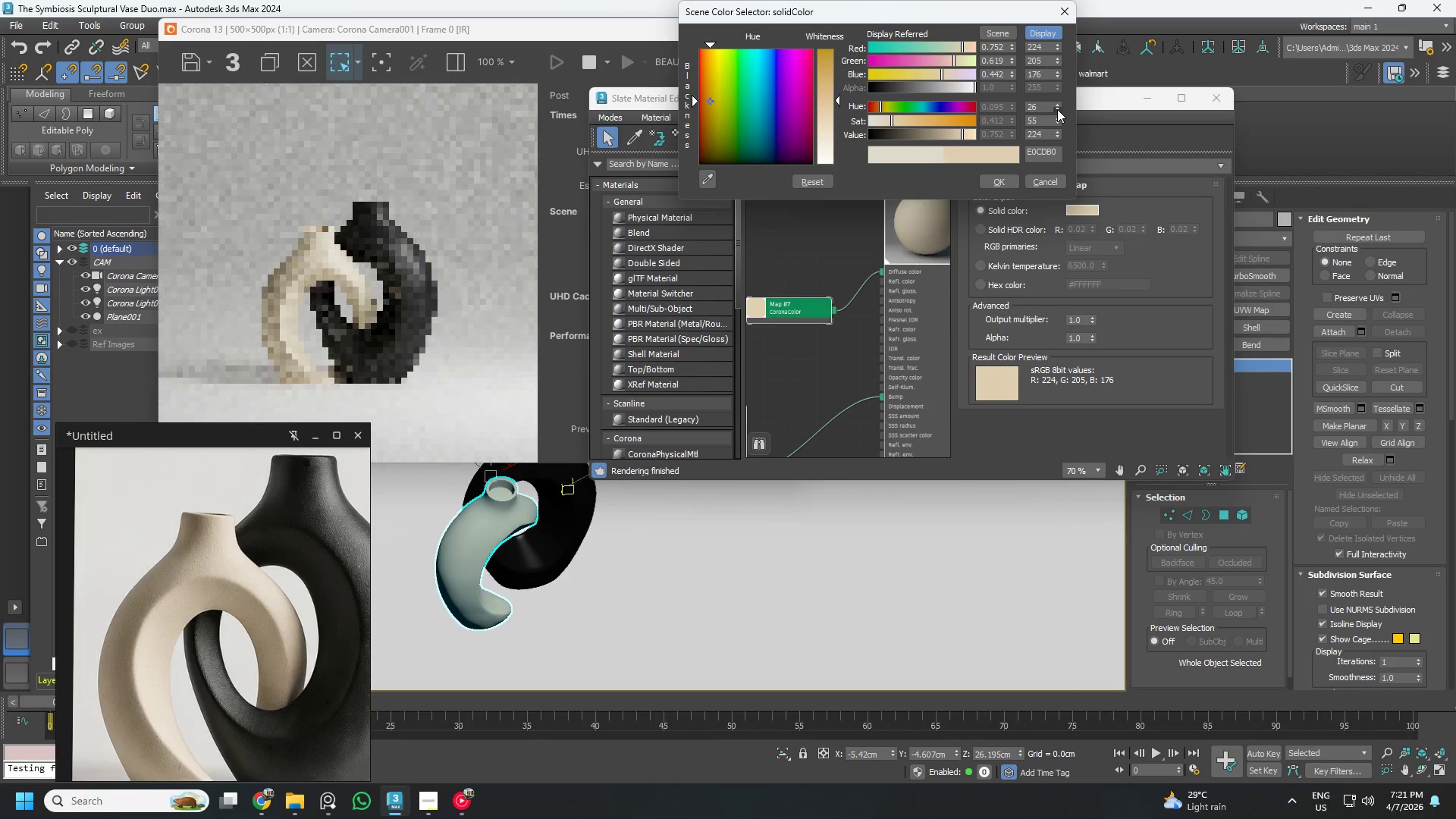 
double_click([1057, 109])
 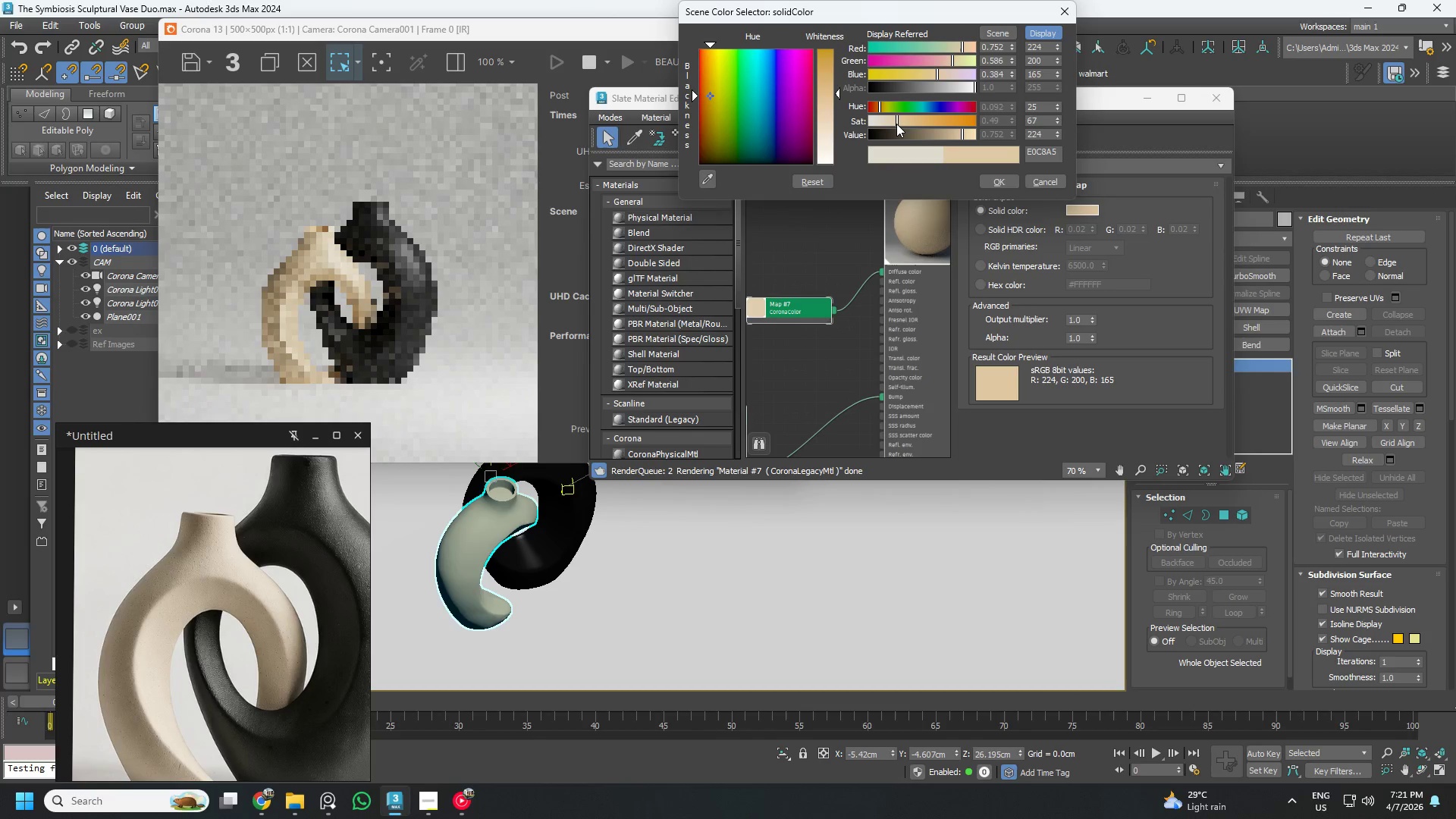 
wait(8.05)
 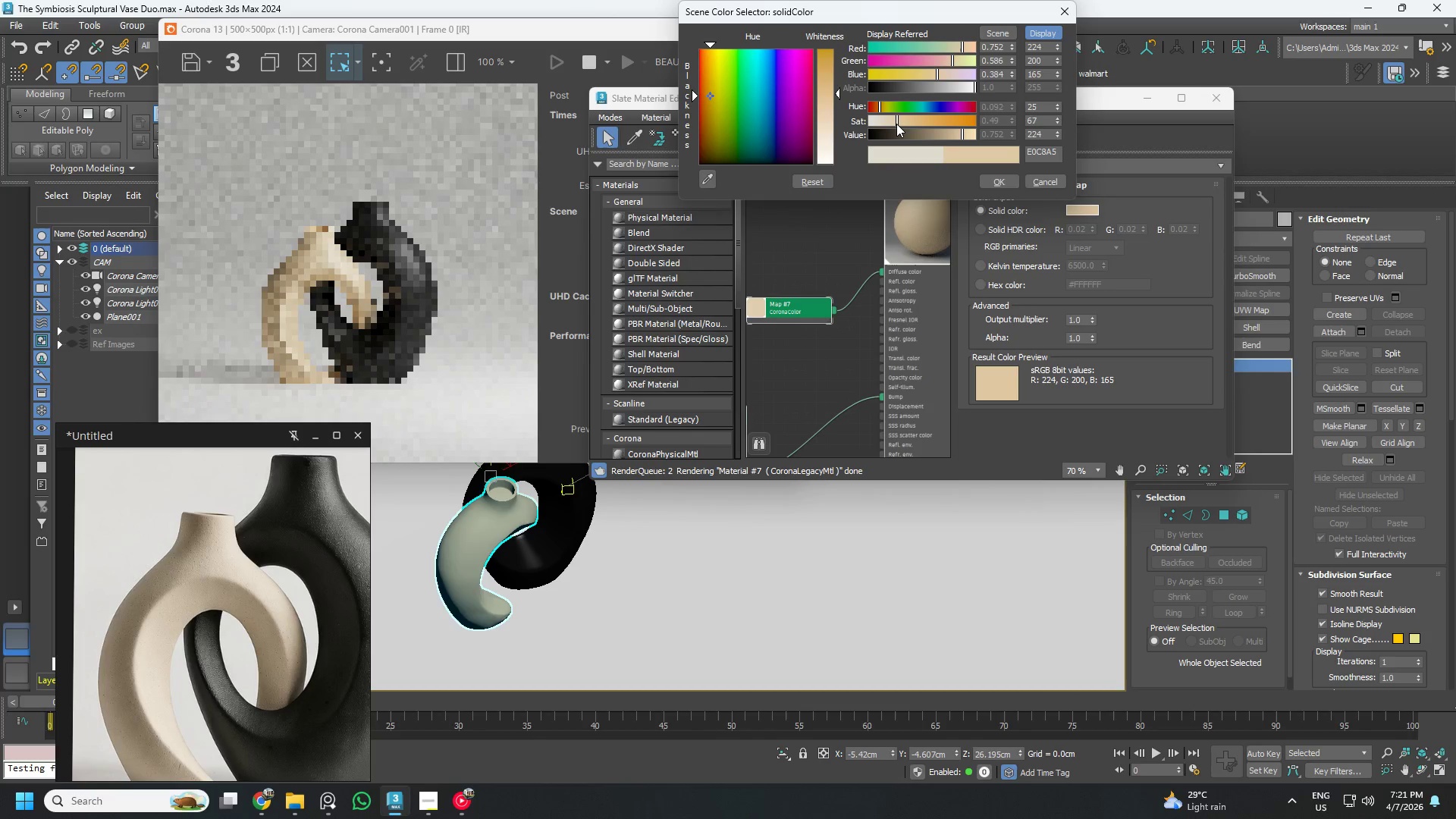 
left_click([1057, 110])
 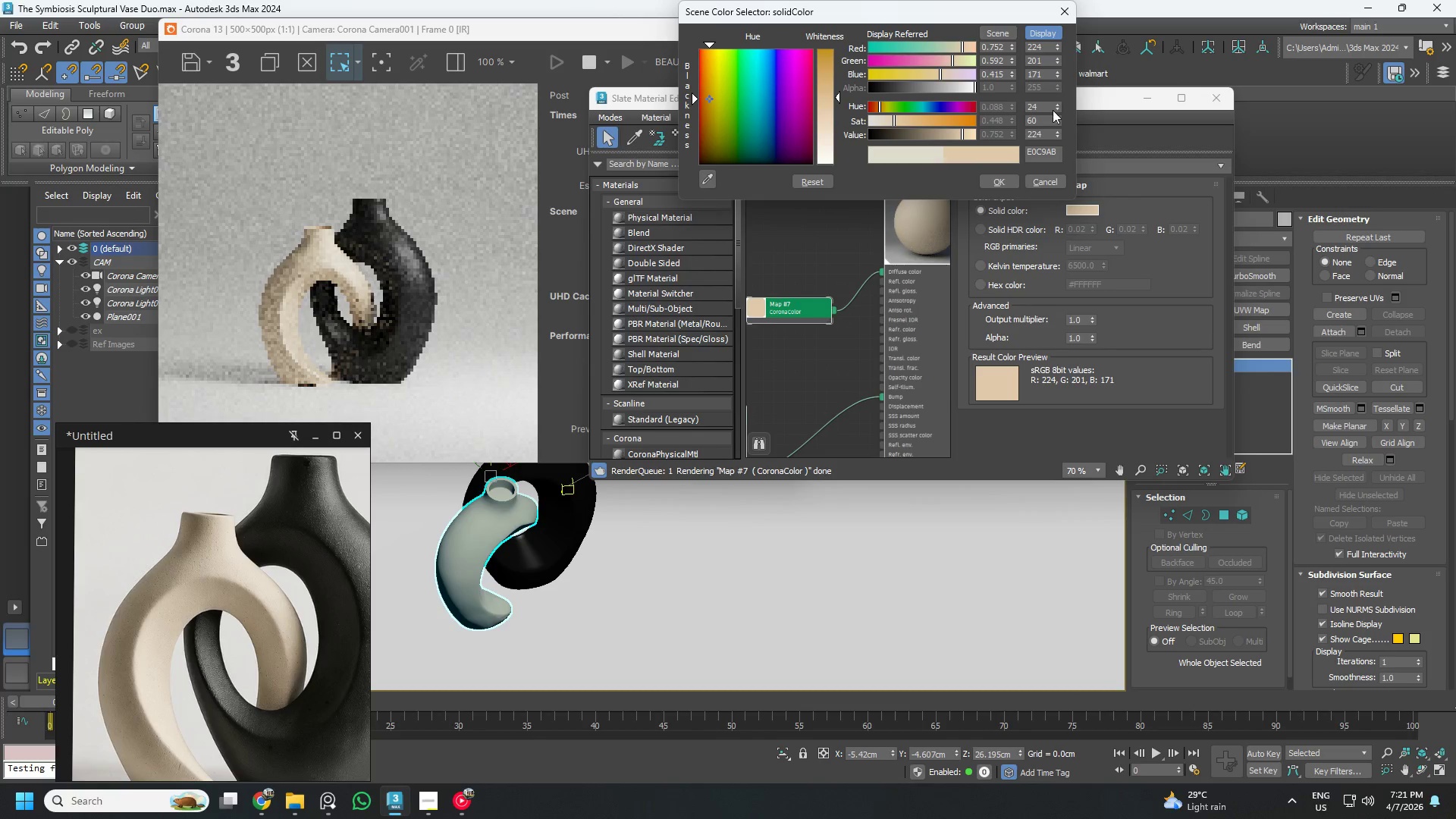 
left_click([1056, 110])
 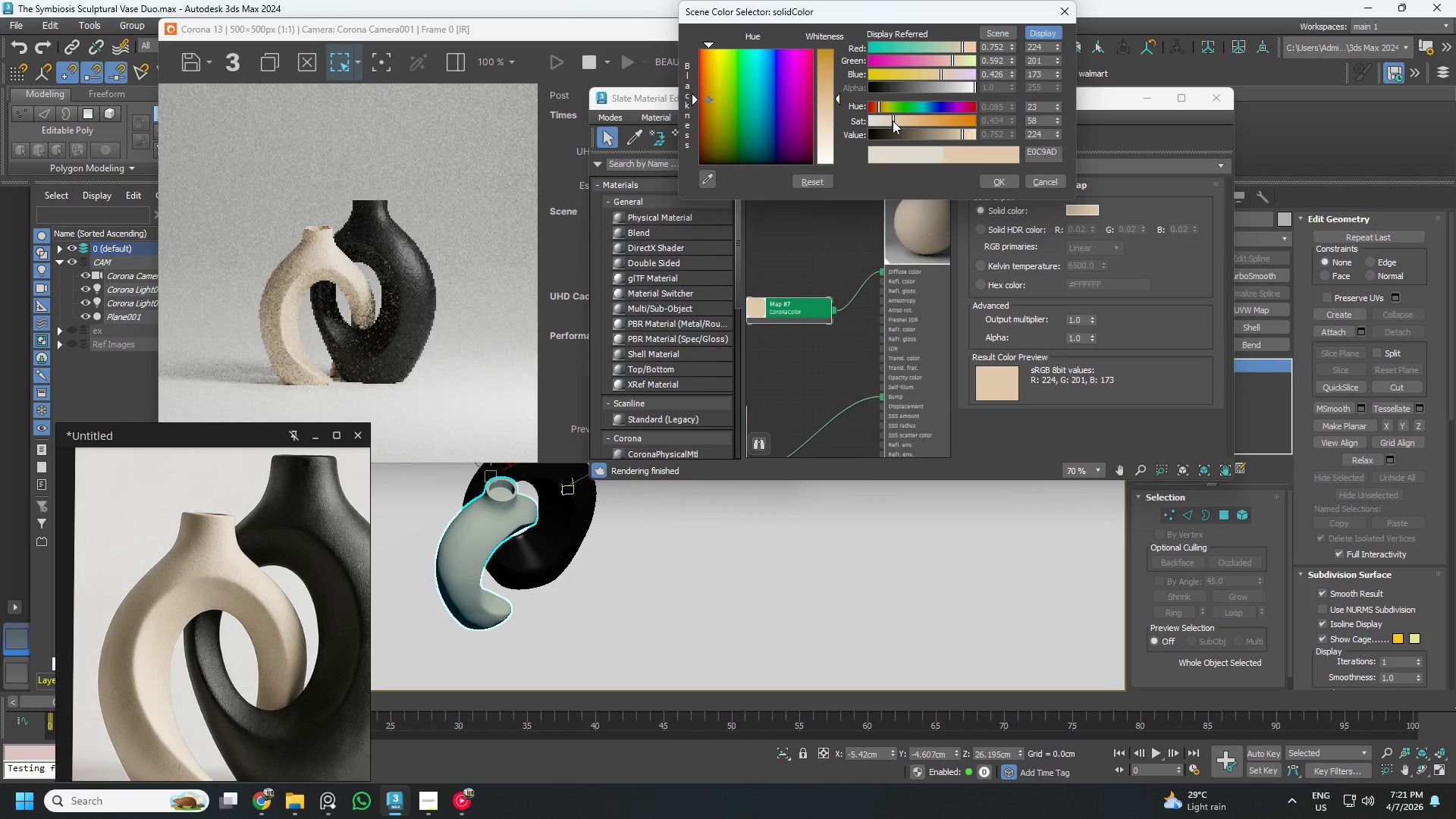 
left_click([893, 121])
 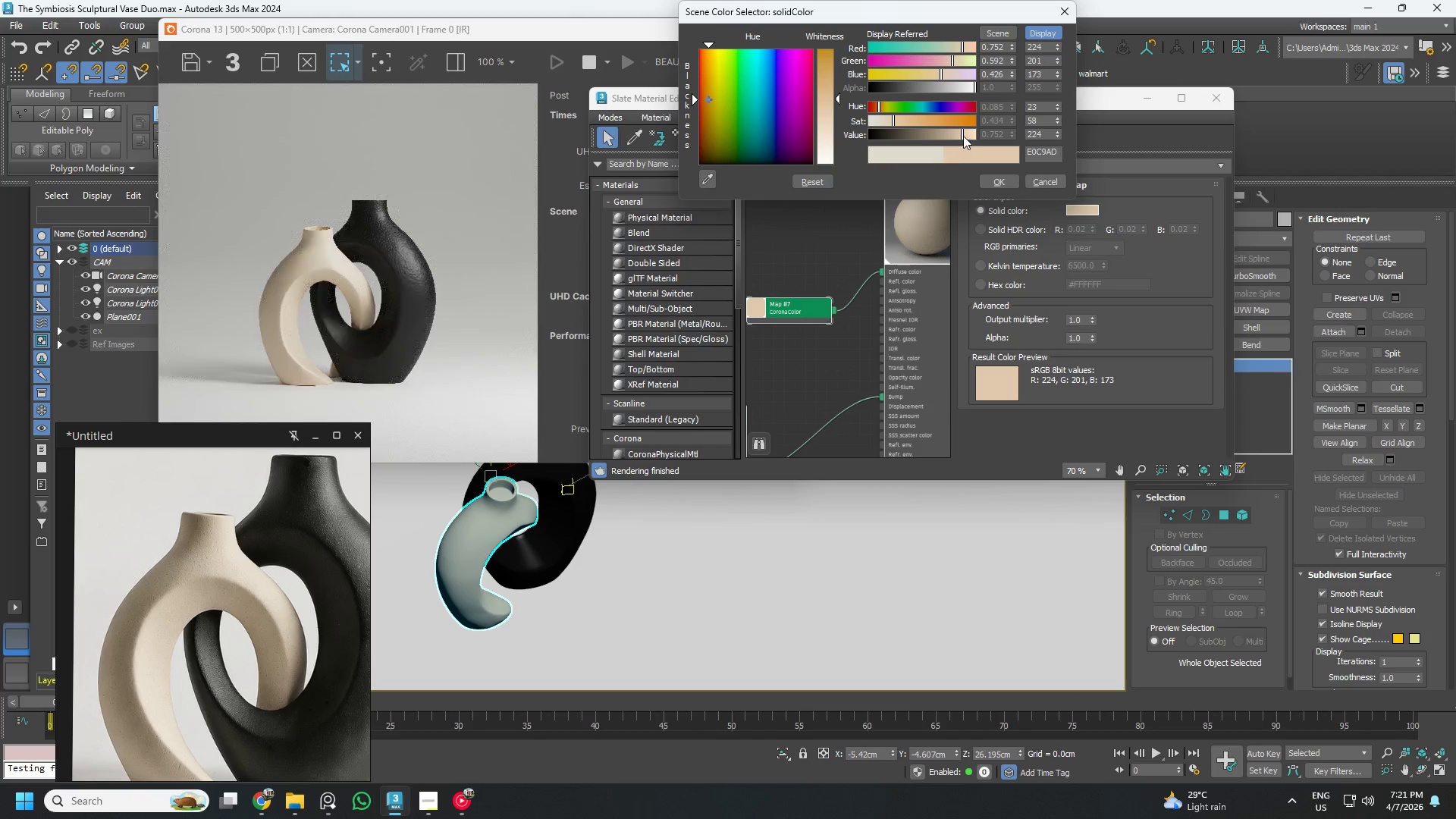 
left_click_drag(start_coordinate=[963, 136], to_coordinate=[959, 136])
 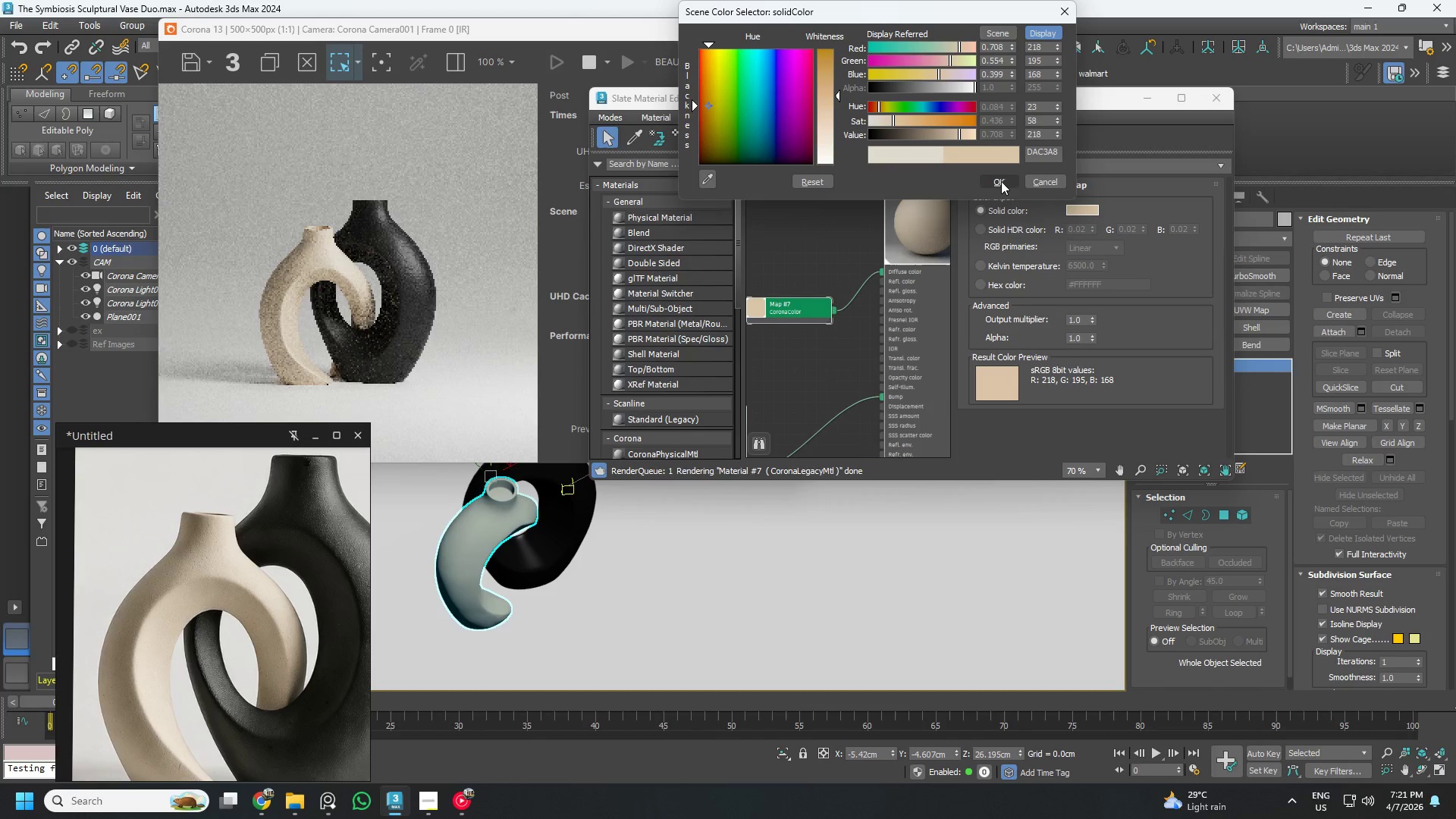 
left_click([1002, 180])
 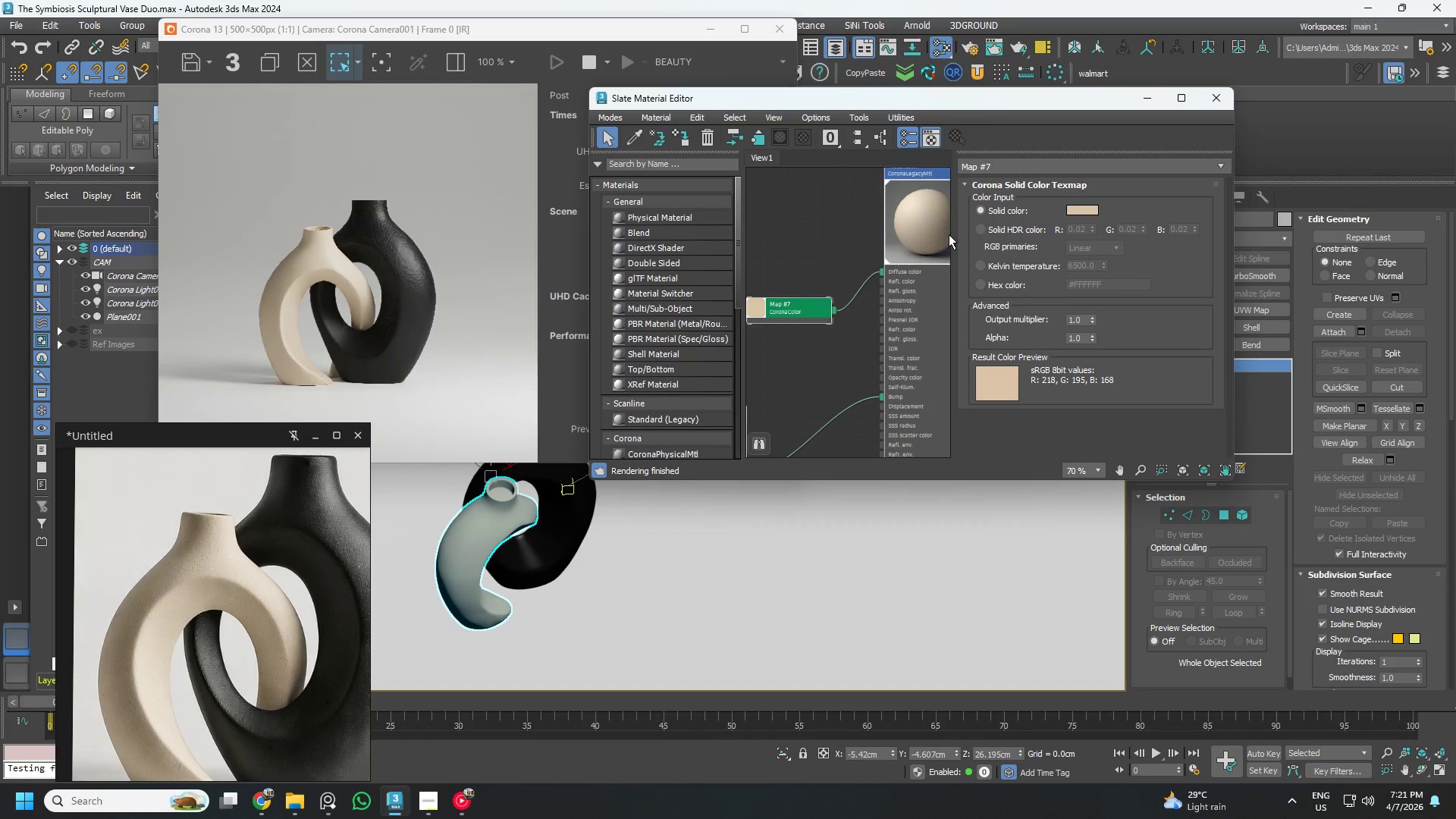 
left_click([904, 225])
 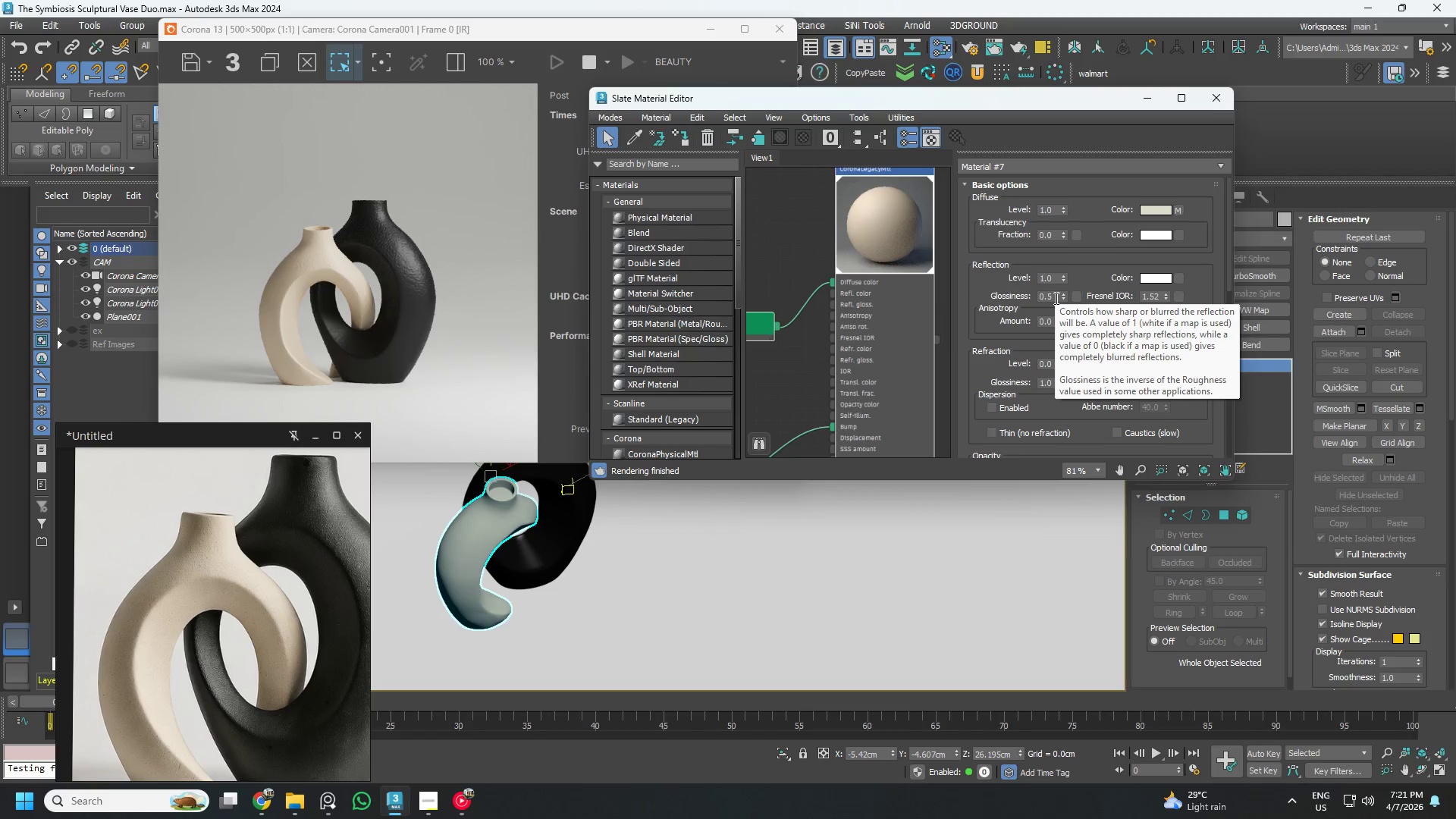 
scroll: coordinate [924, 240], scroll_direction: up, amount: 1.0
 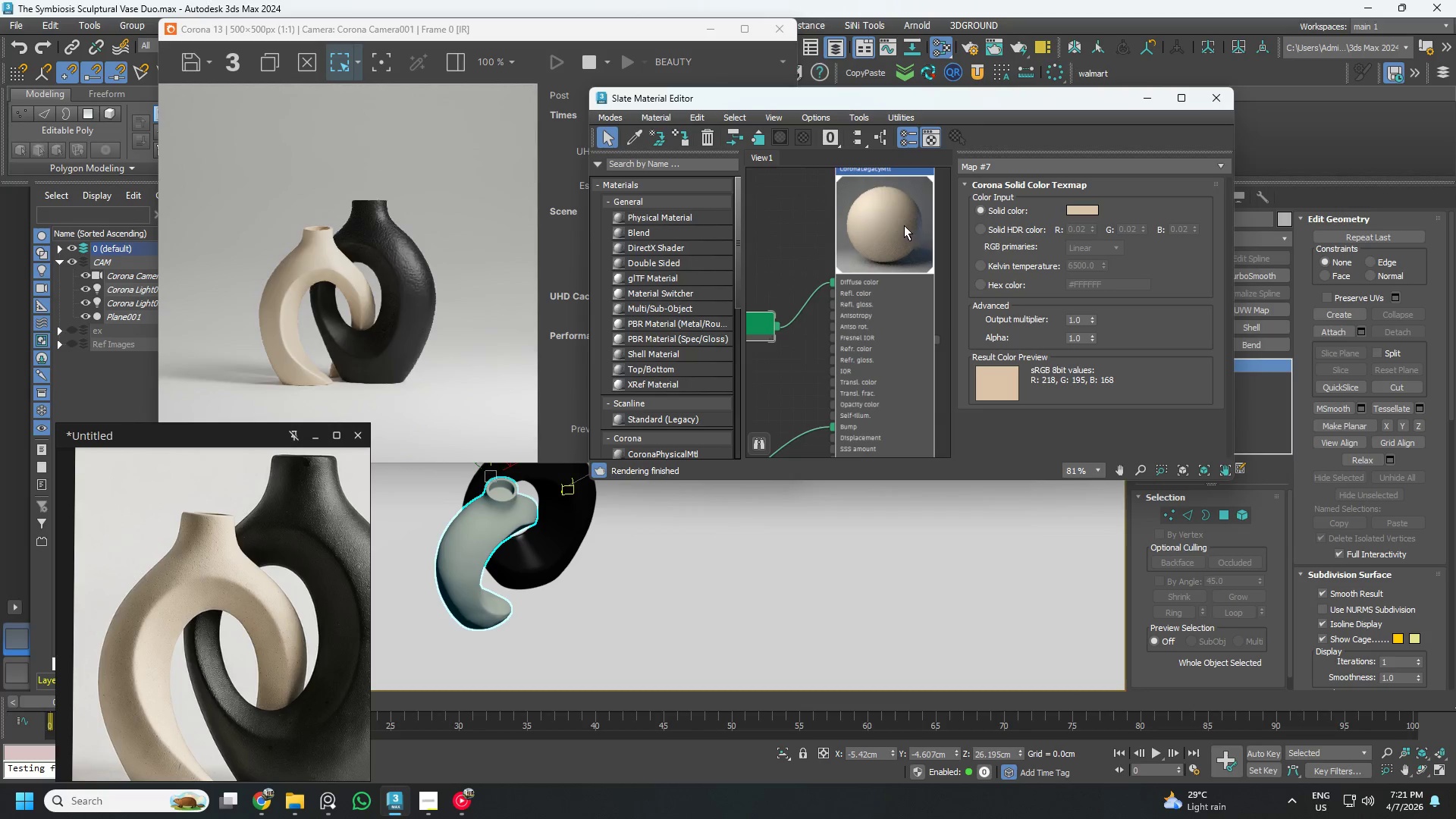 
double_click([1055, 298])
 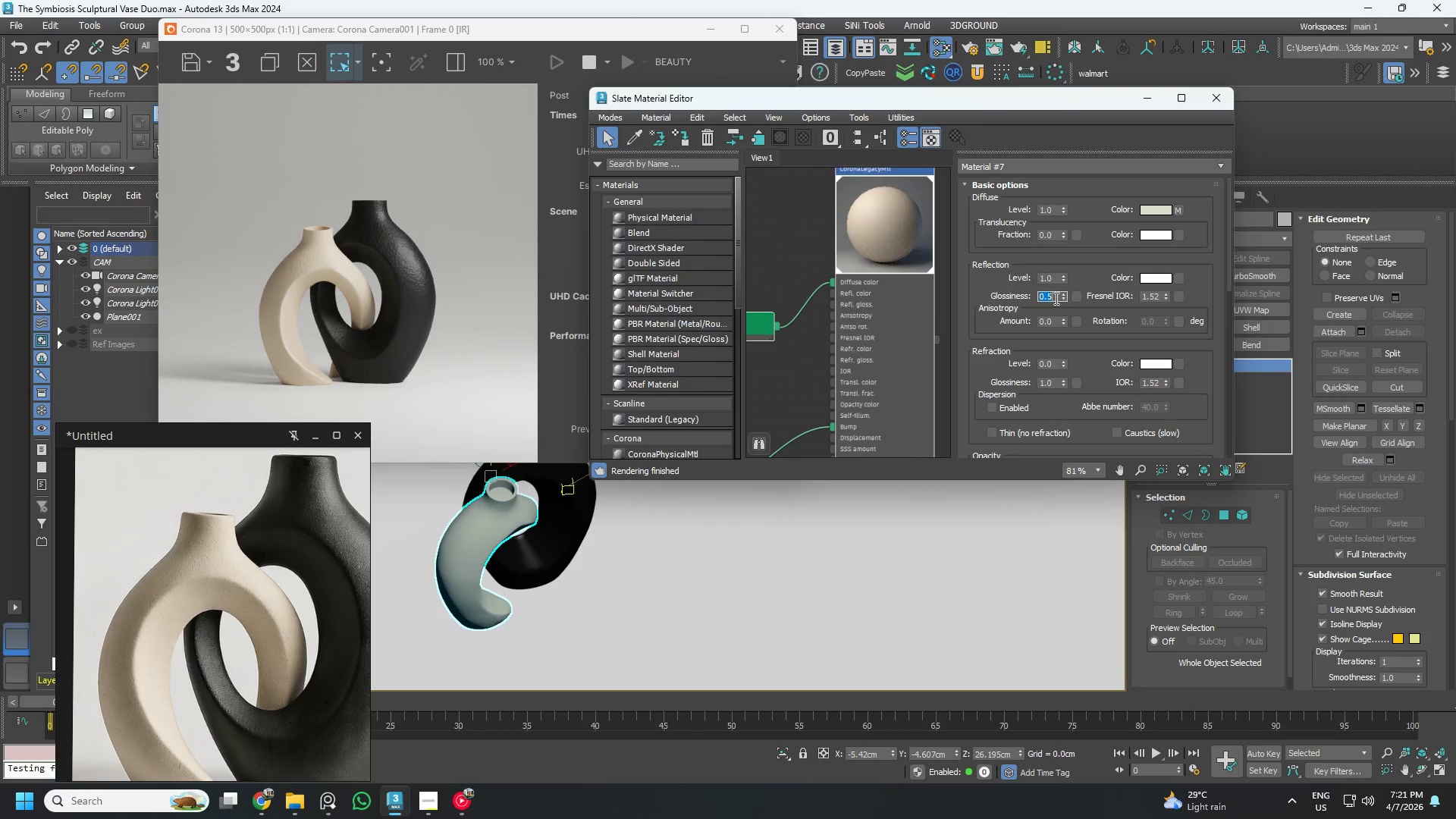 
key(NumpadDecimal)
 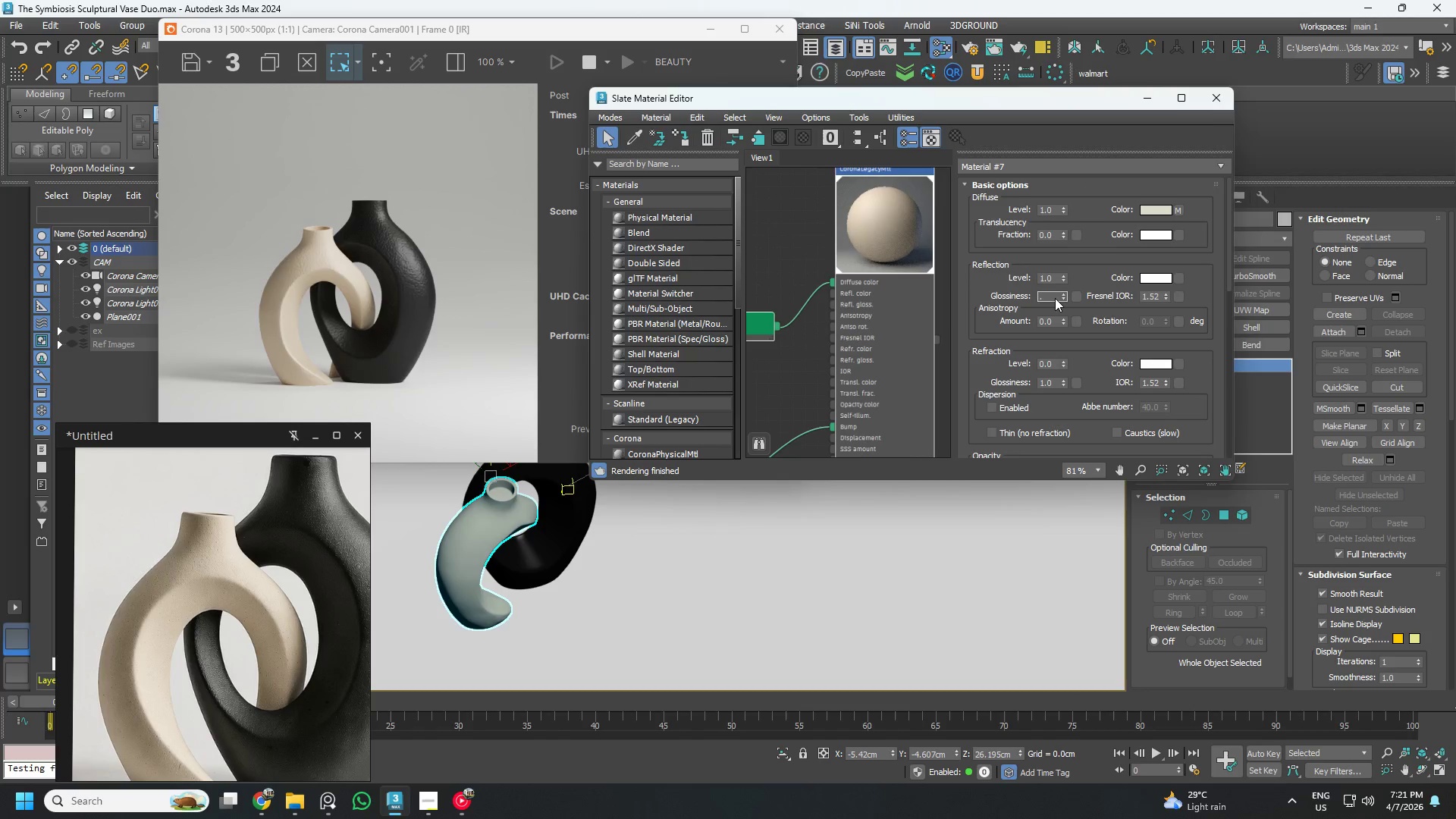 
key(Numpad3)
 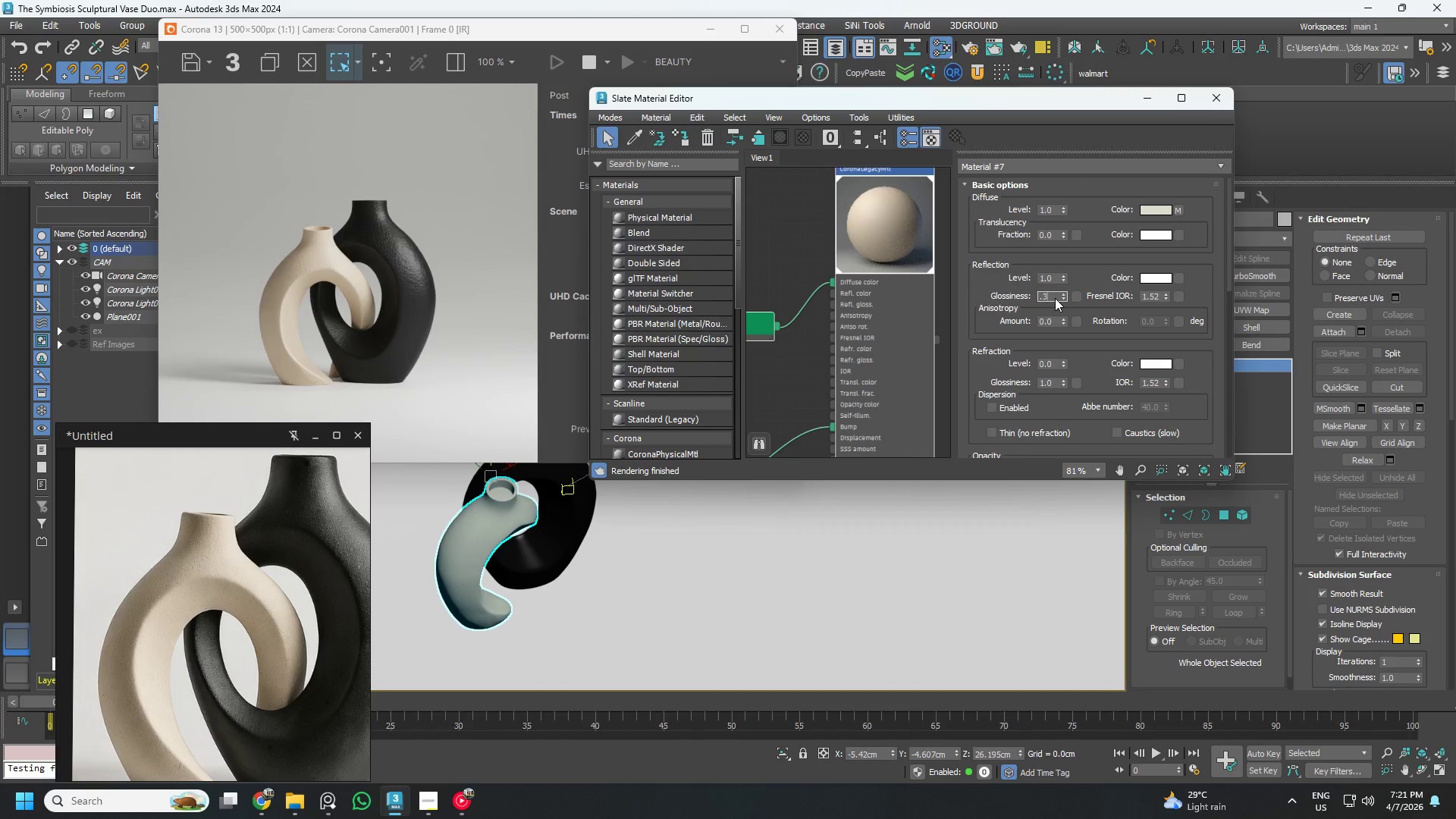 
key(NumpadEnter)
 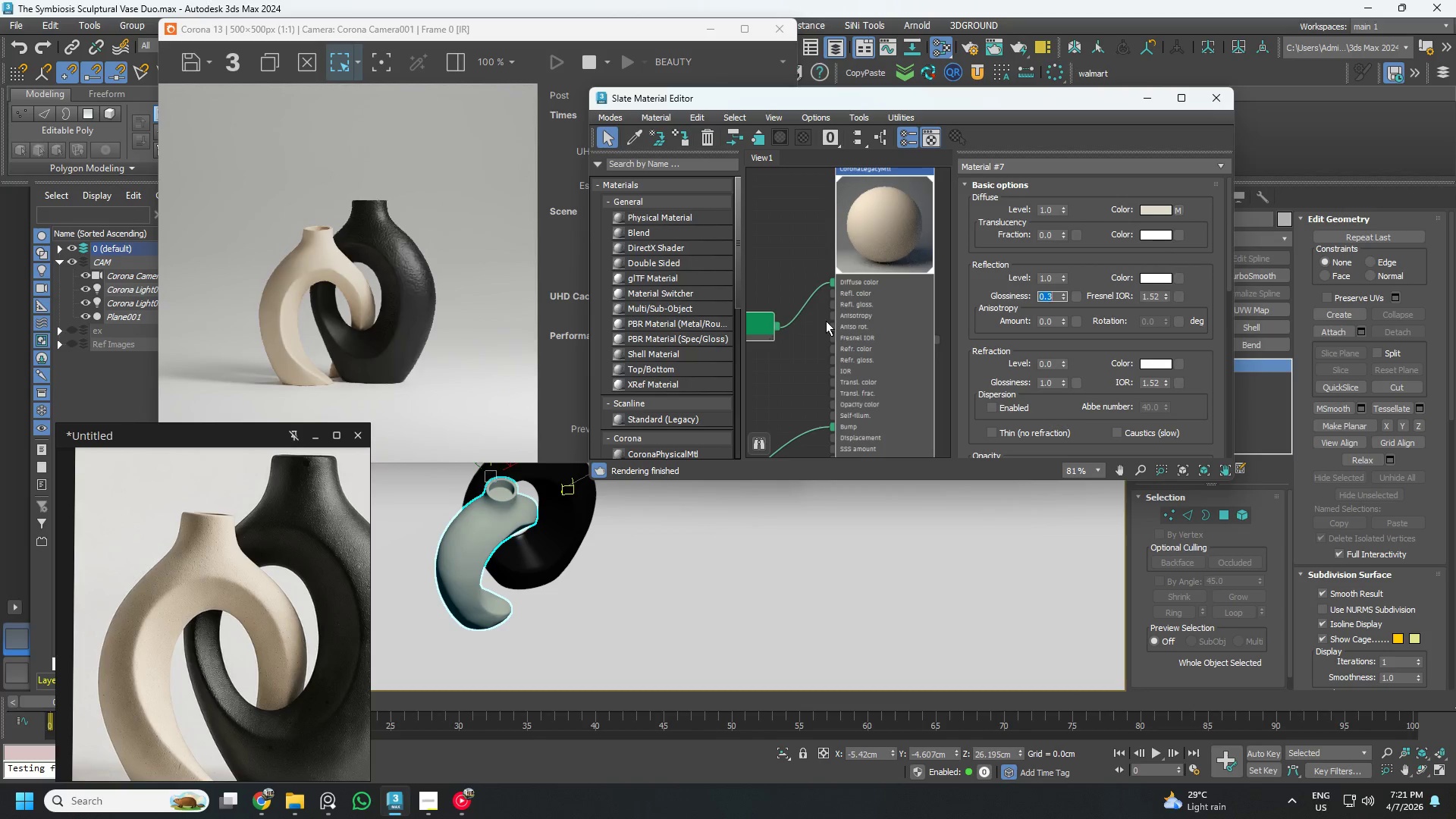 
scroll: coordinate [350, 388], scroll_direction: up, amount: 2.0
 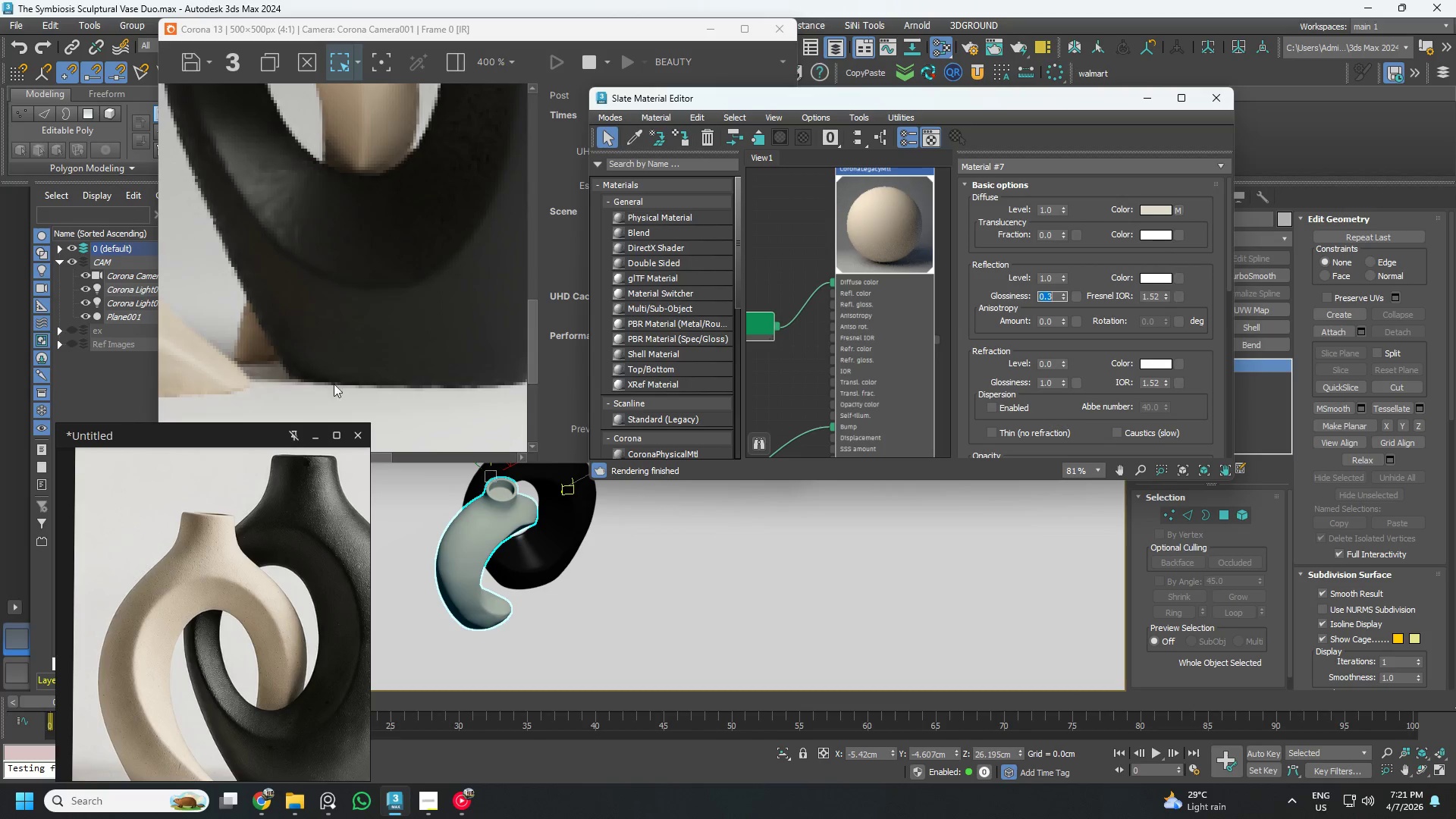 
scroll: coordinate [340, 380], scroll_direction: down, amount: 2.0
 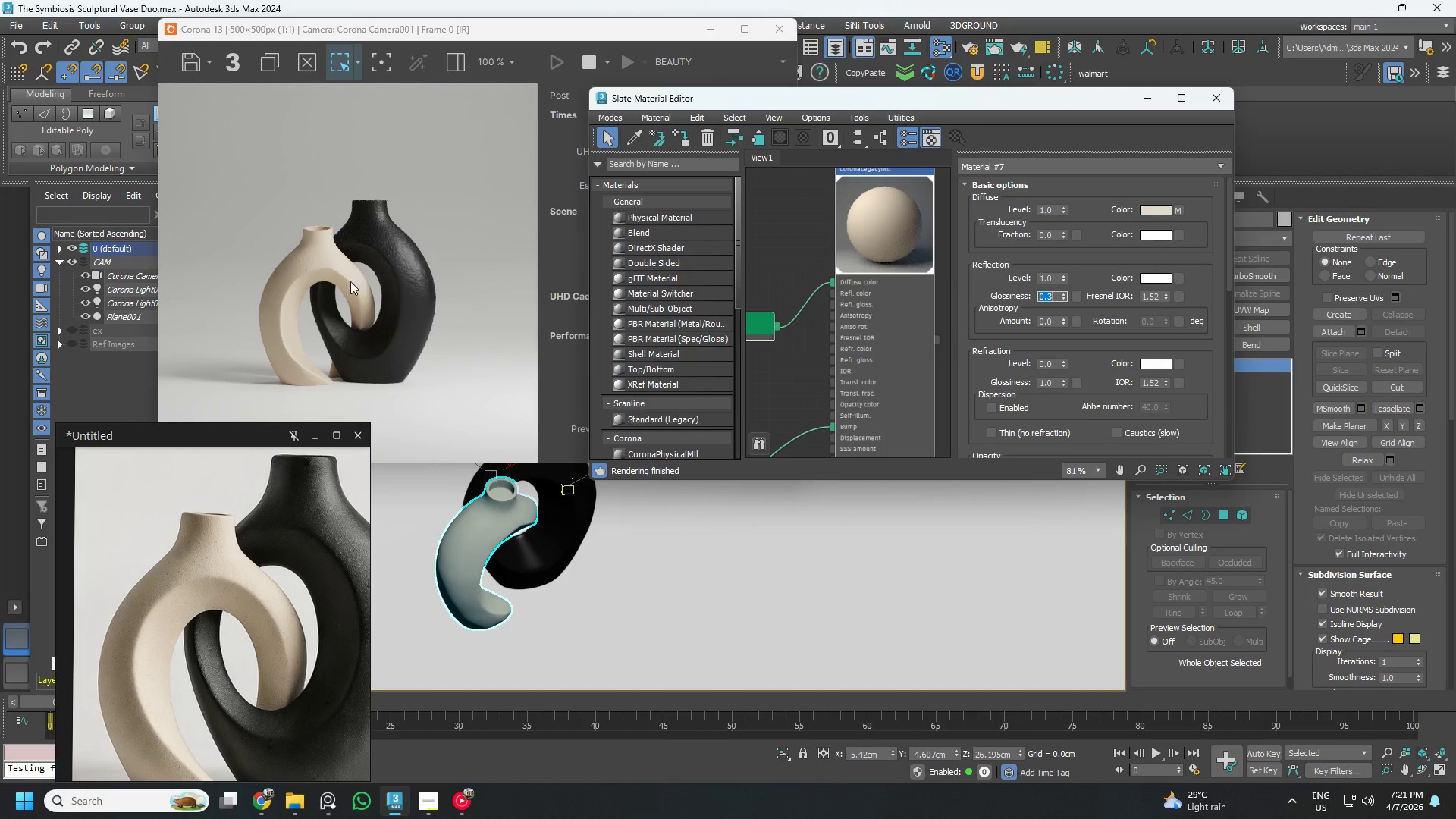 
scroll: coordinate [206, 592], scroll_direction: up, amount: 7.0
 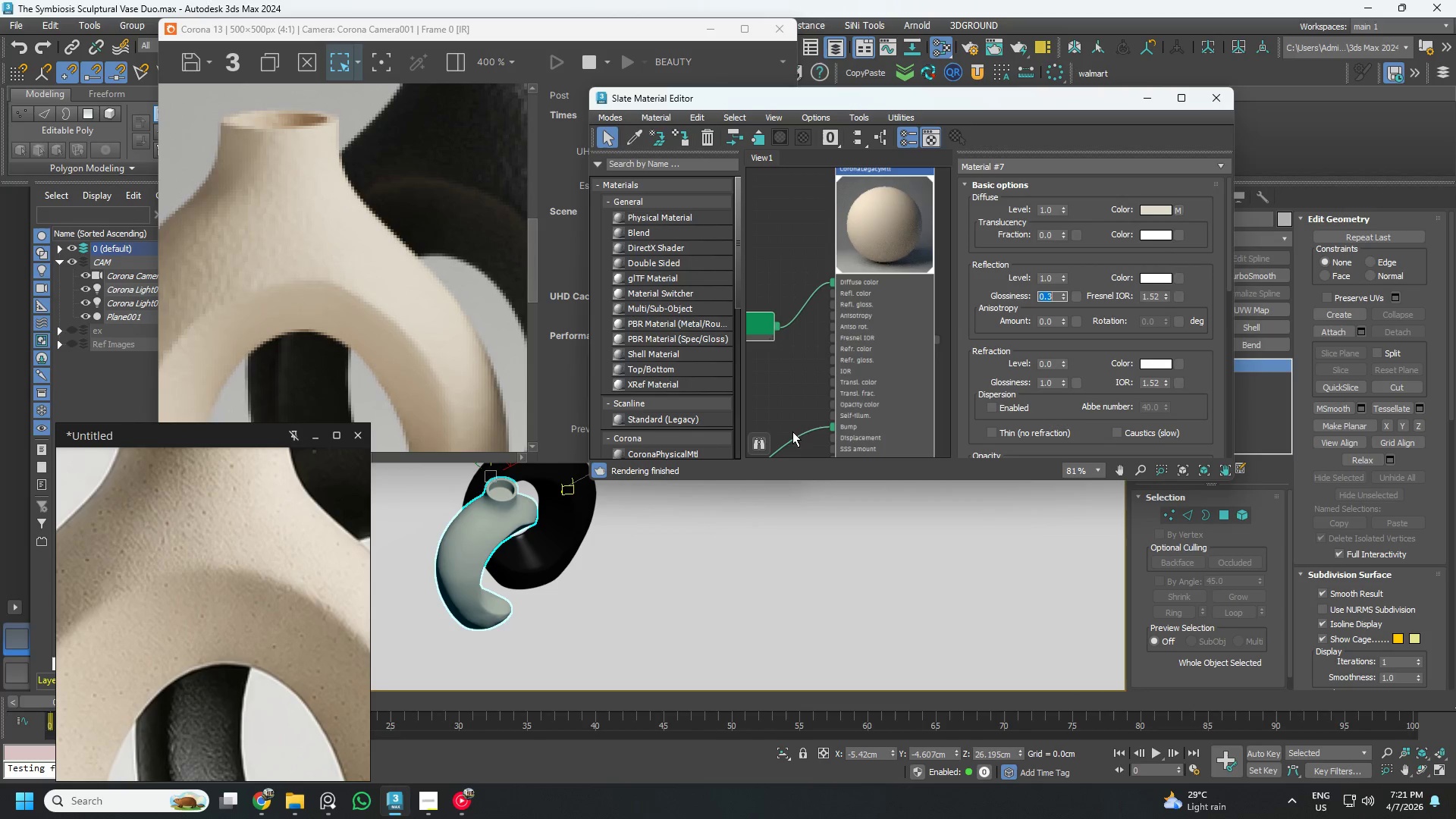 
scroll: coordinate [824, 370], scroll_direction: down, amount: 5.0
 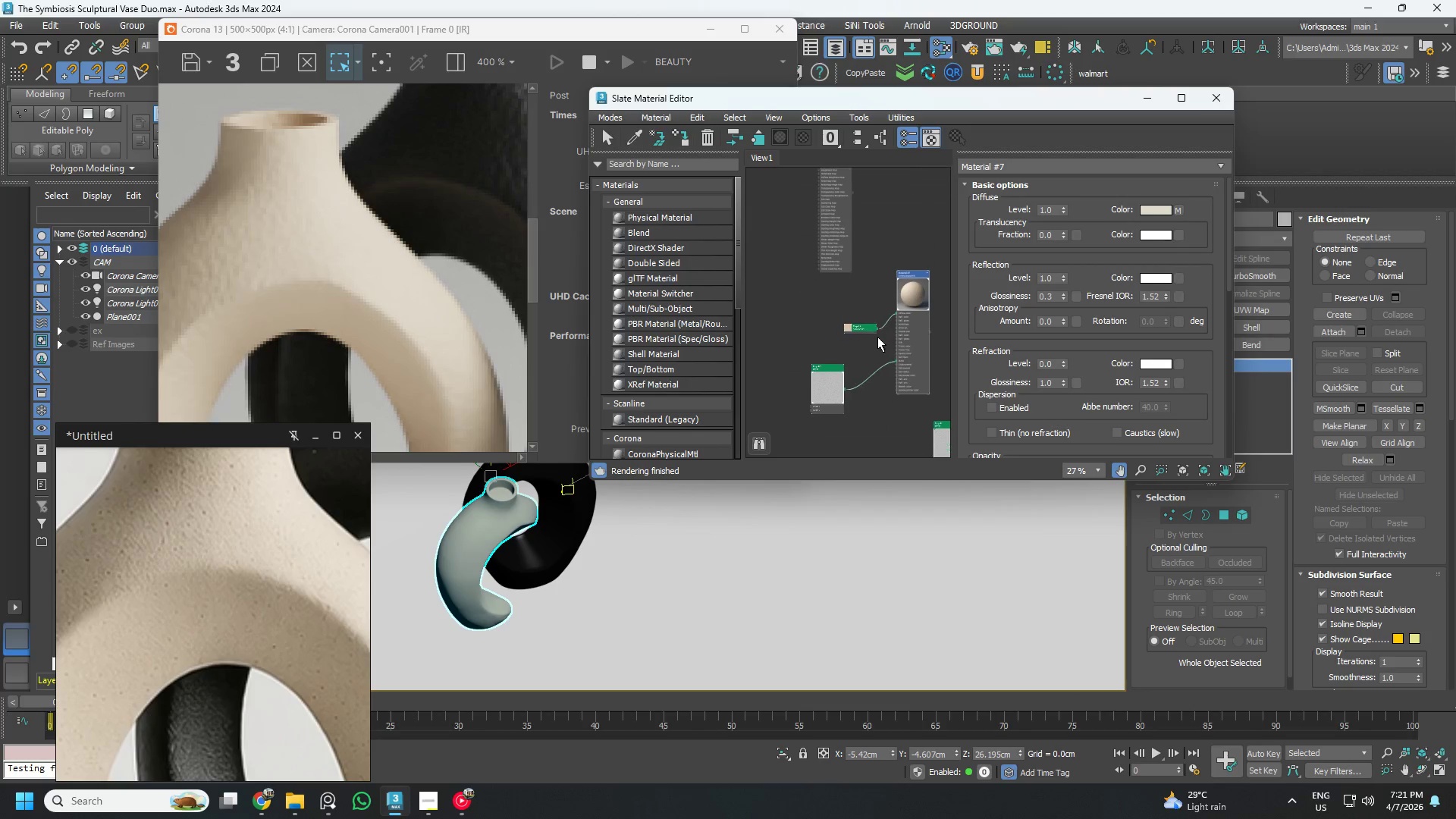 
scroll: coordinate [831, 387], scroll_direction: up, amount: 2.0
 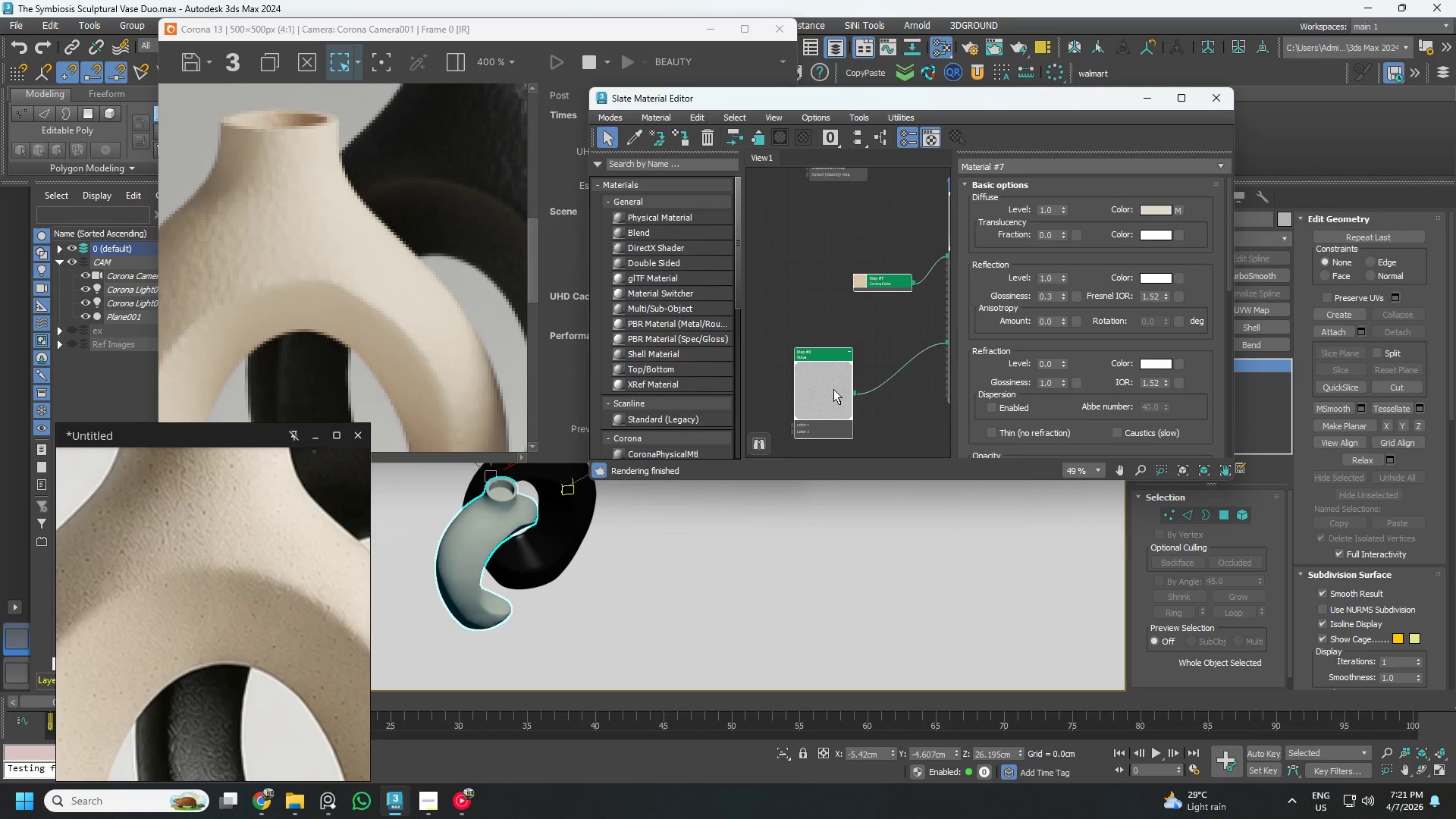 
left_click_drag(start_coordinate=[833, 389], to_coordinate=[830, 369])
 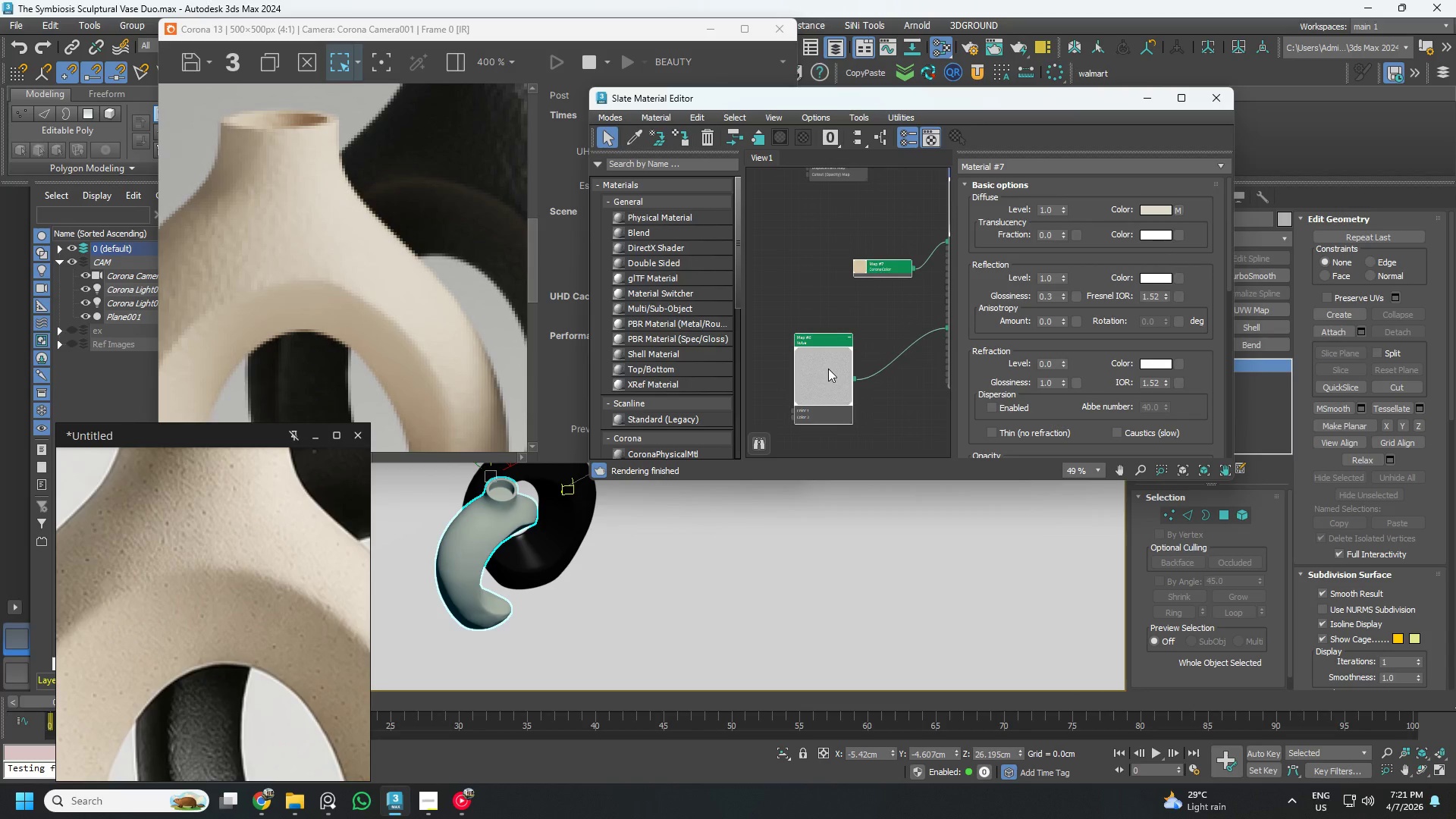 
double_click([828, 369])
 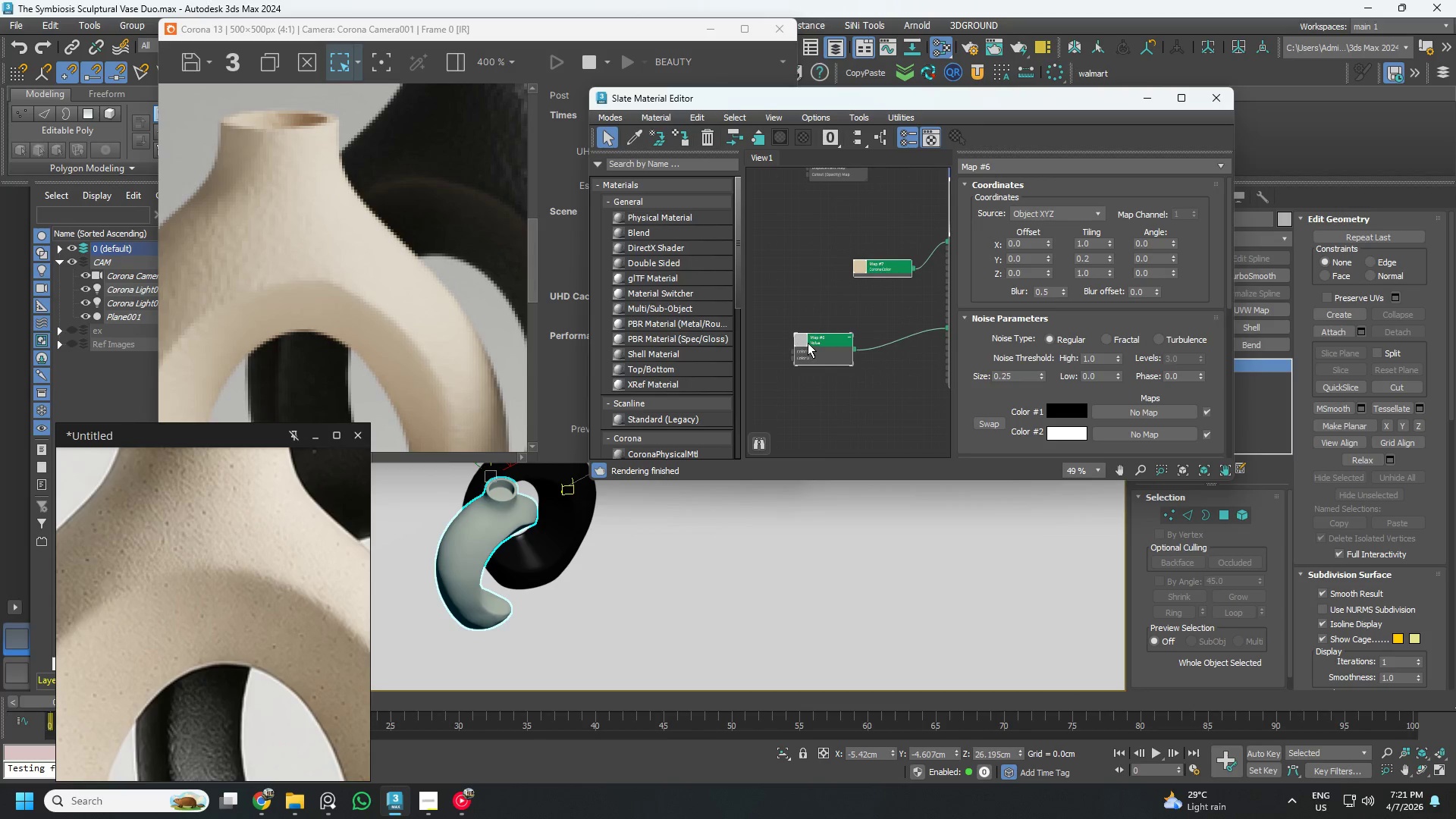 
left_click_drag(start_coordinate=[808, 347], to_coordinate=[786, 384])
 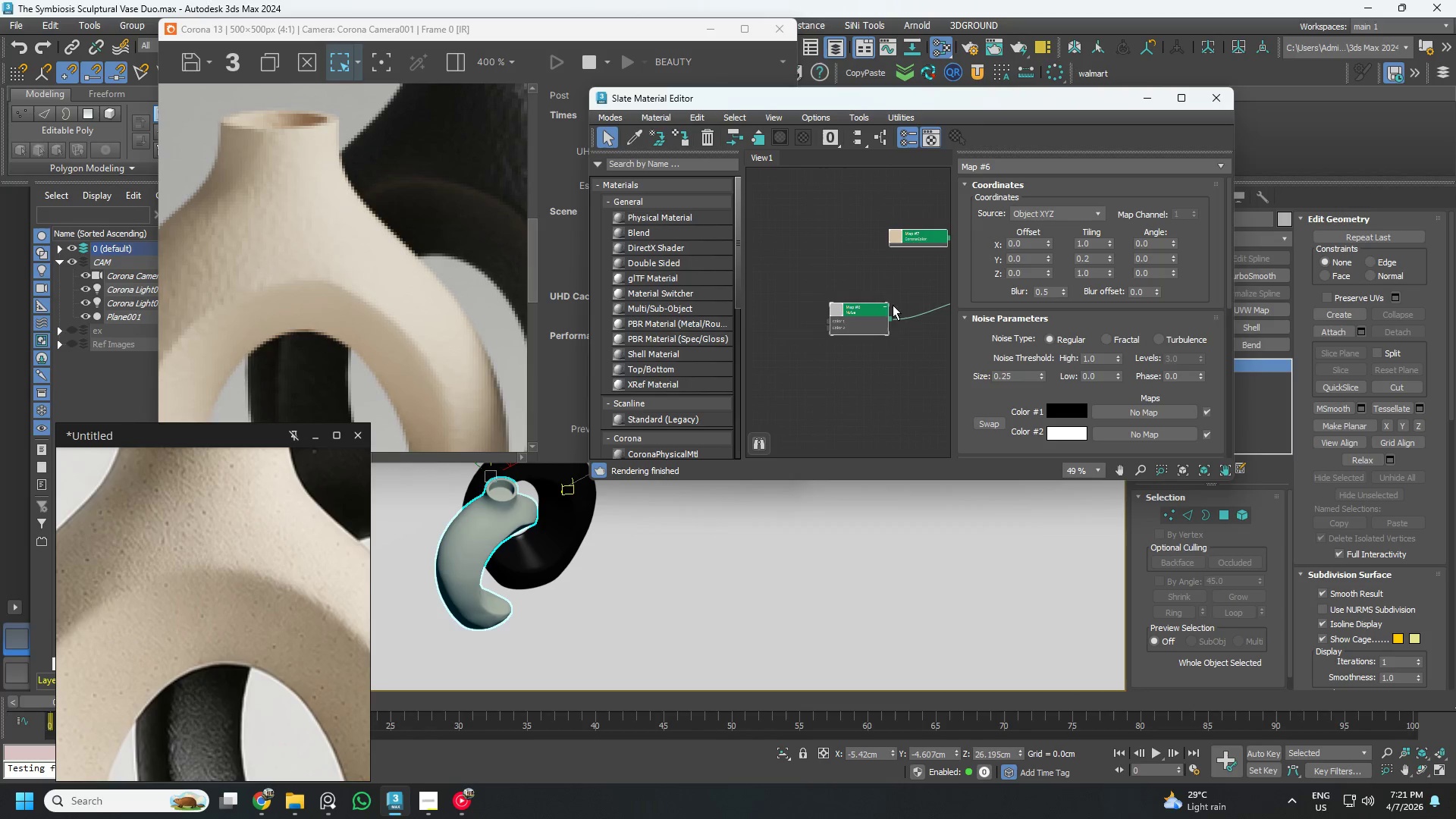 
left_click([877, 277])
 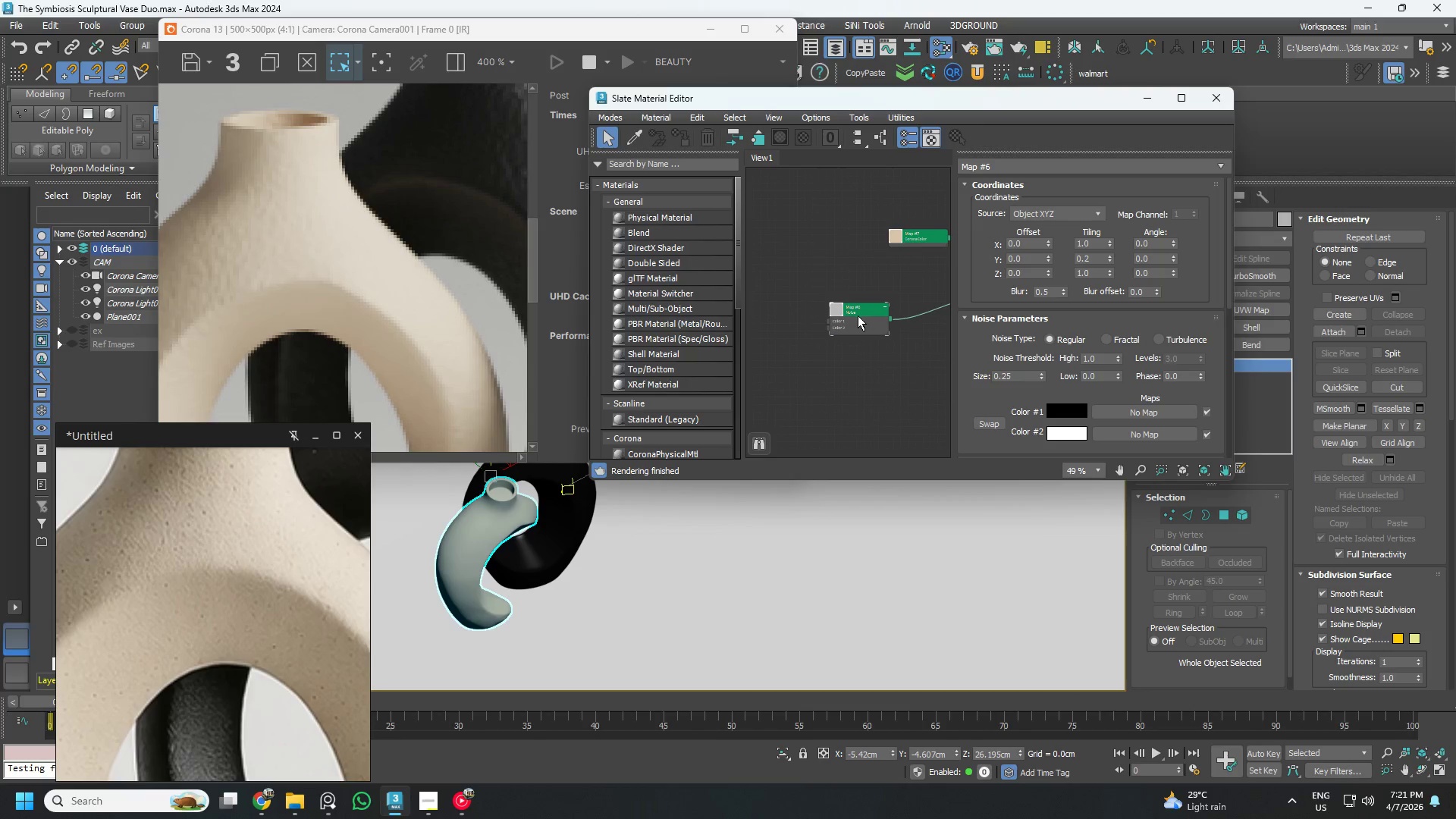 
left_click_drag(start_coordinate=[852, 318], to_coordinate=[796, 375])
 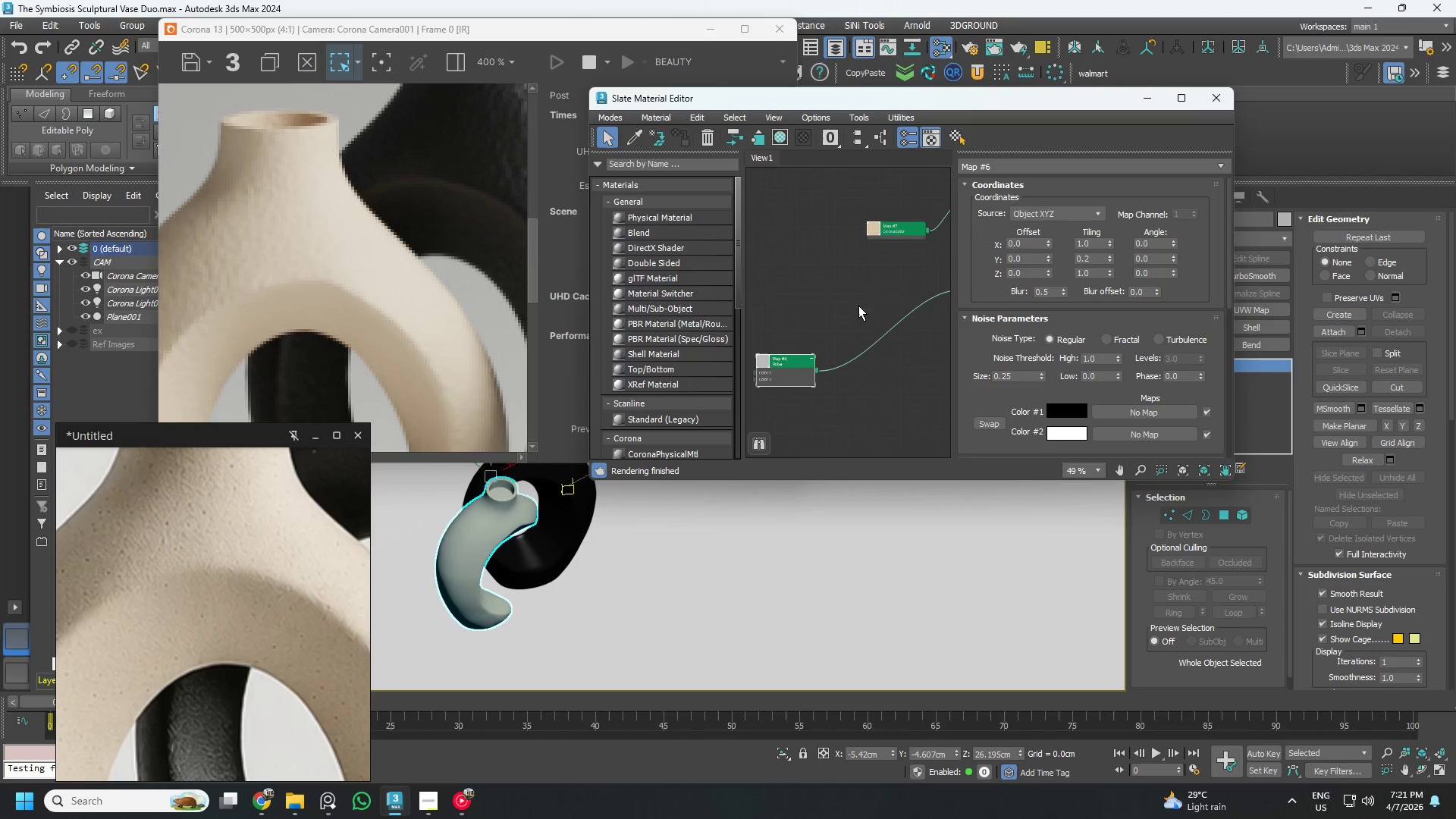 
right_click([879, 302])
 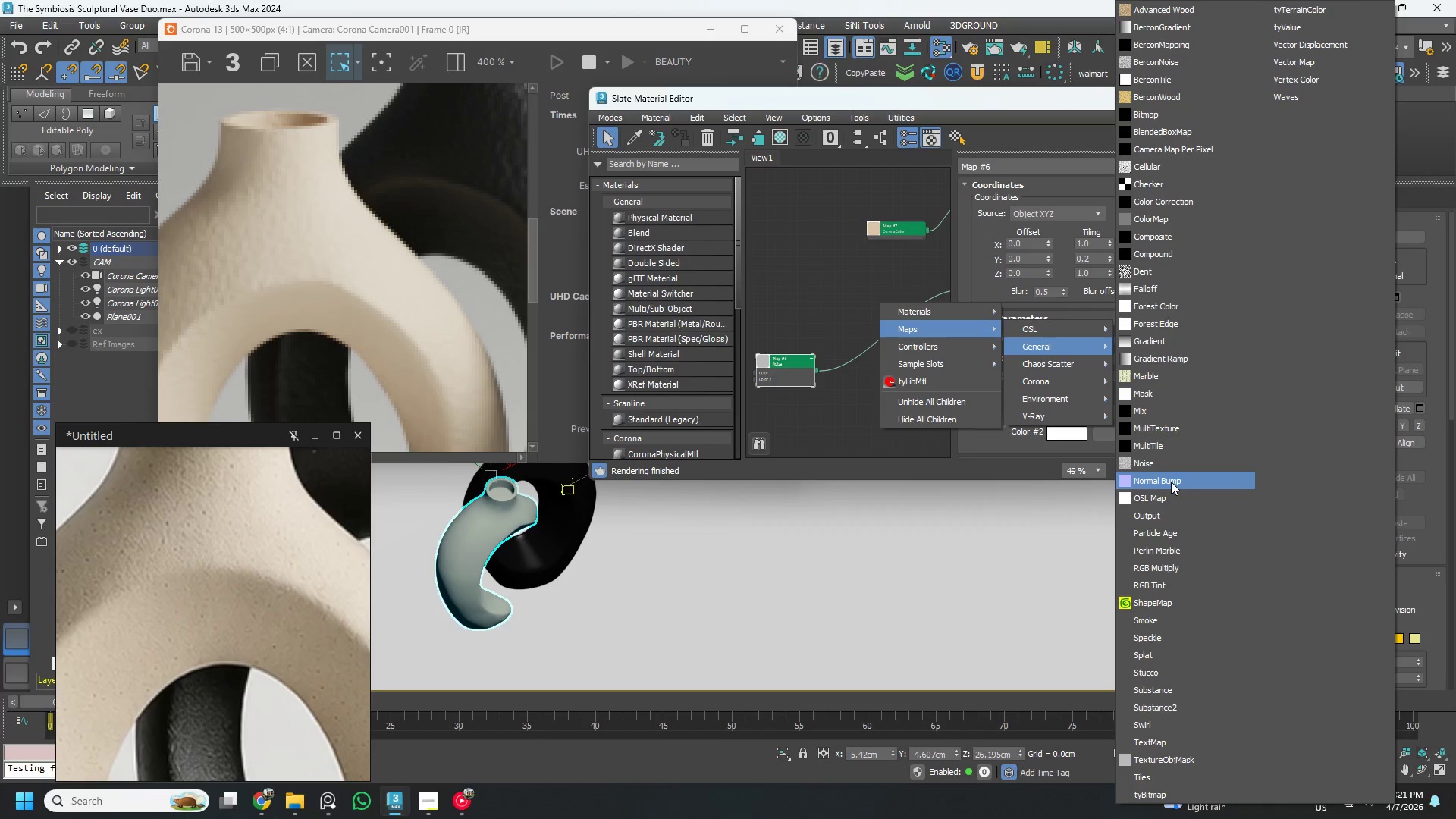 
wait(10.25)
 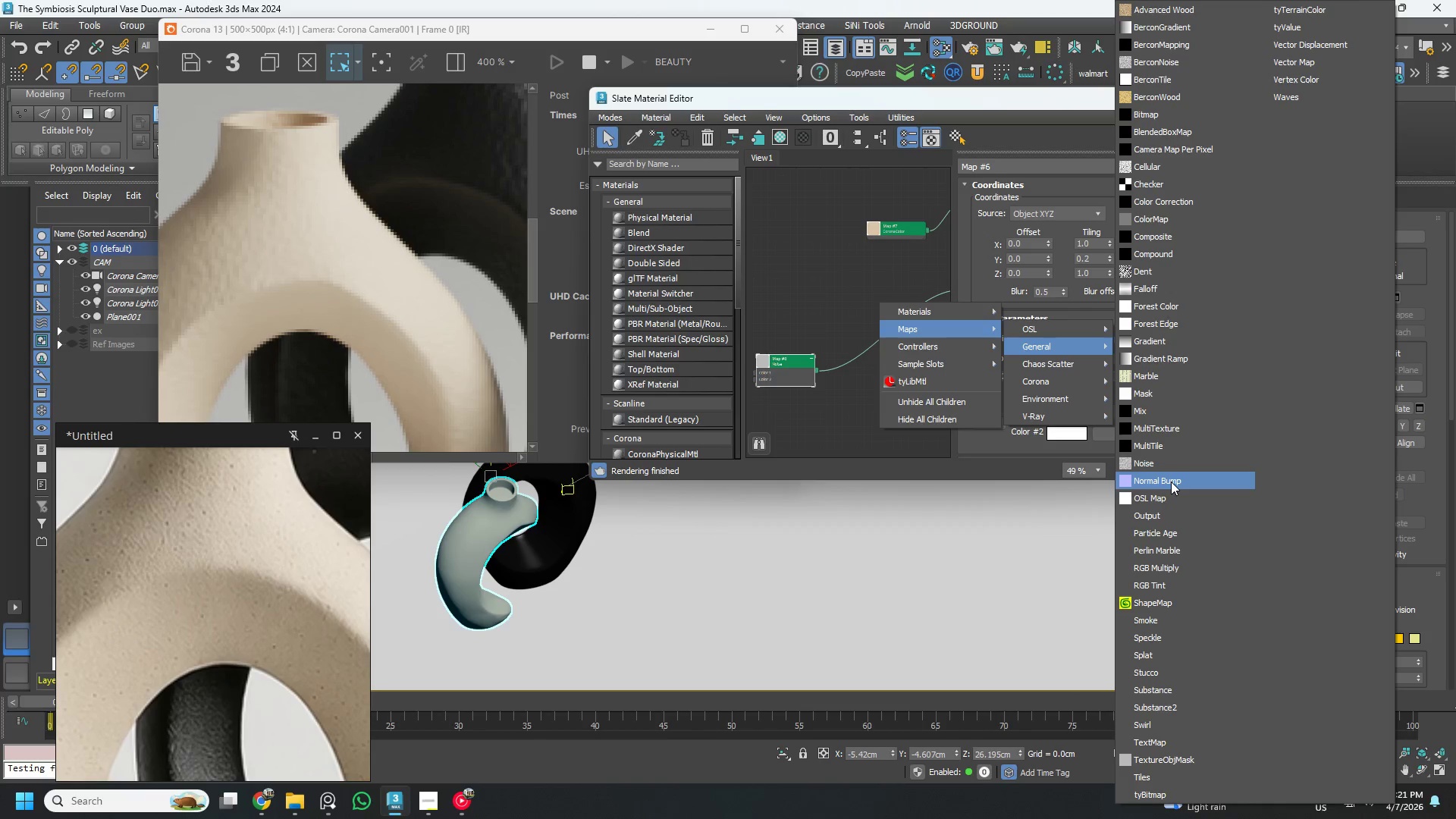 
left_click([1169, 410])
 